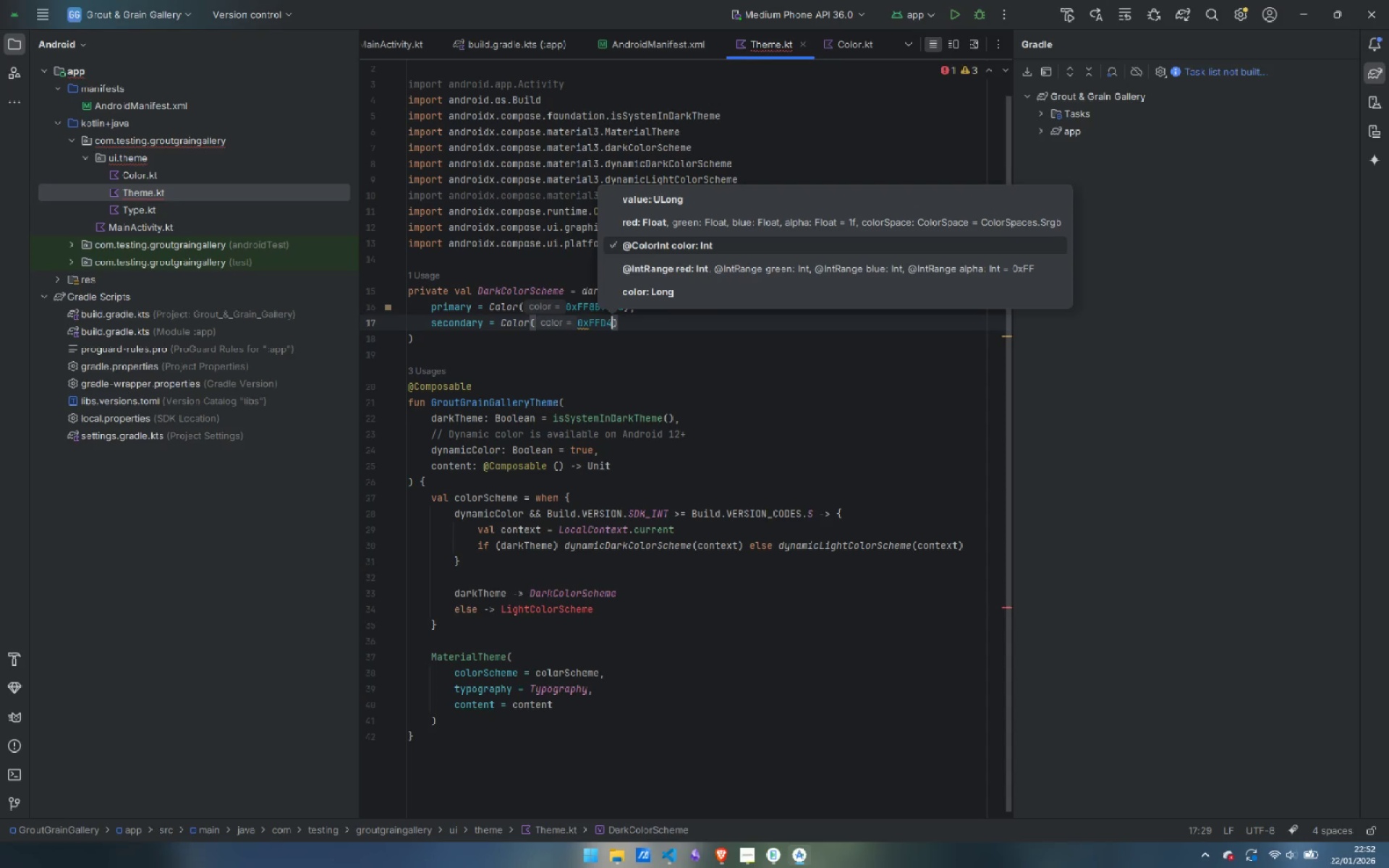 
type(A573)
key(Backspace)
type(4)
 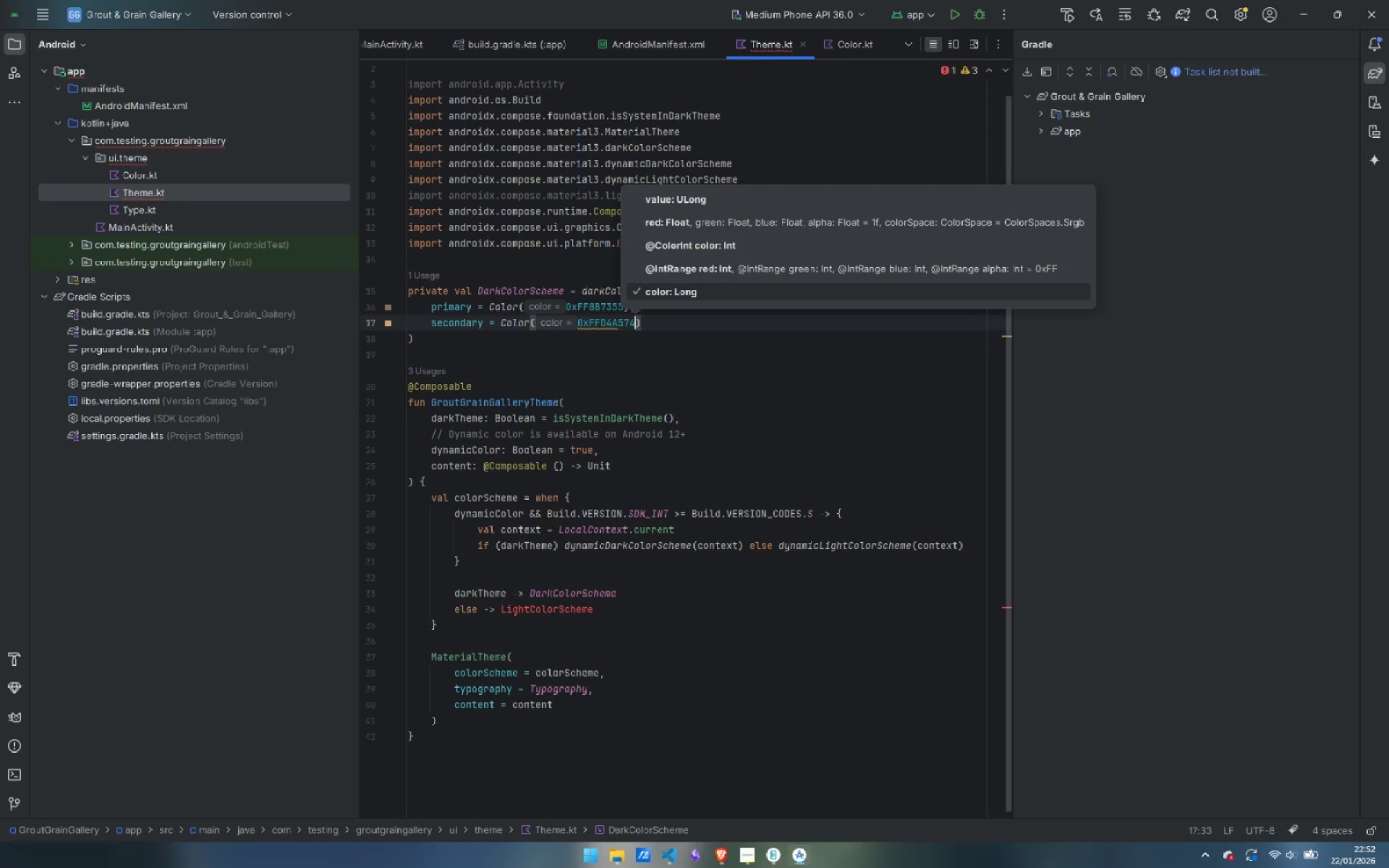 
key(ArrowRight)
 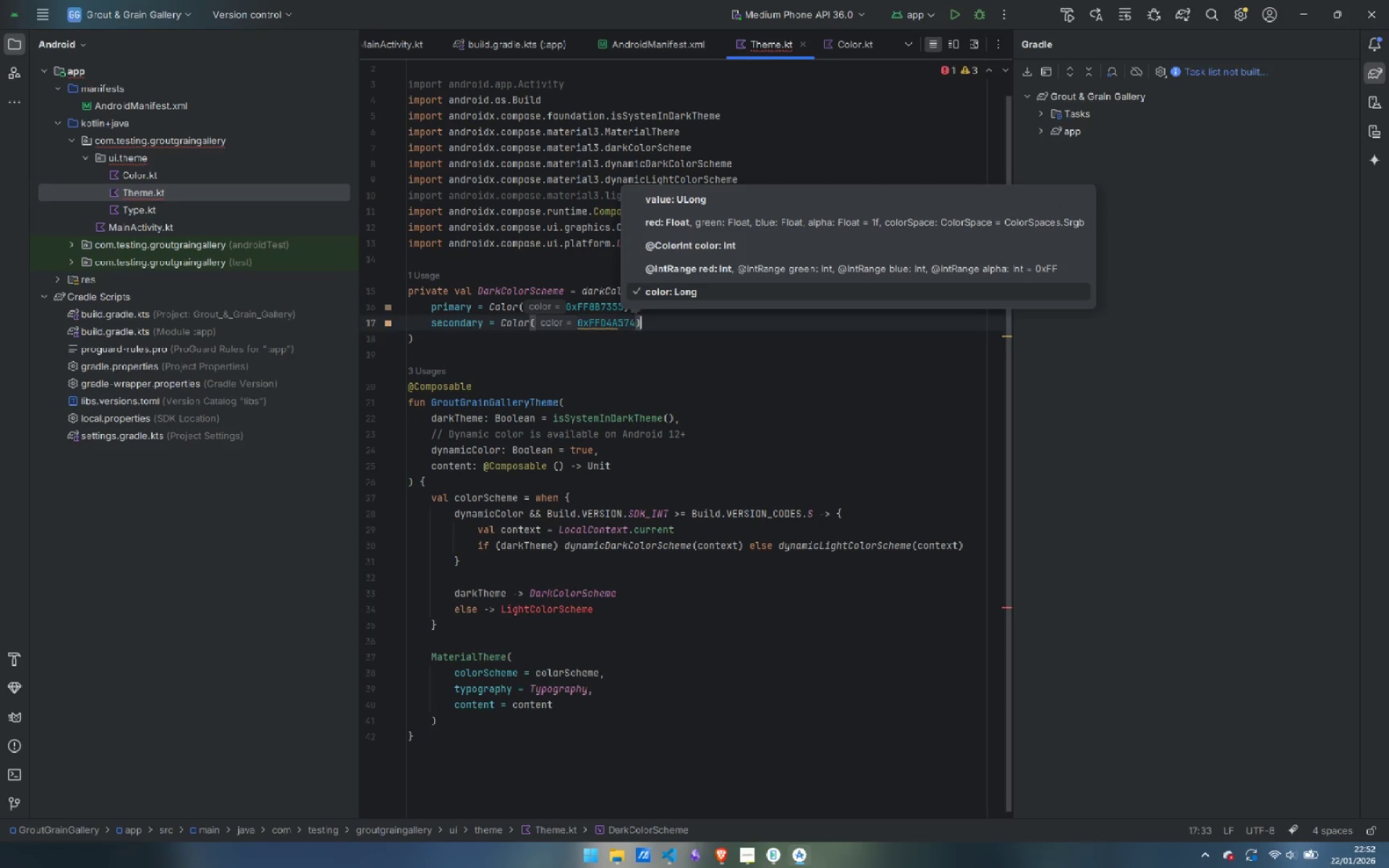 
key(ArrowRight)
 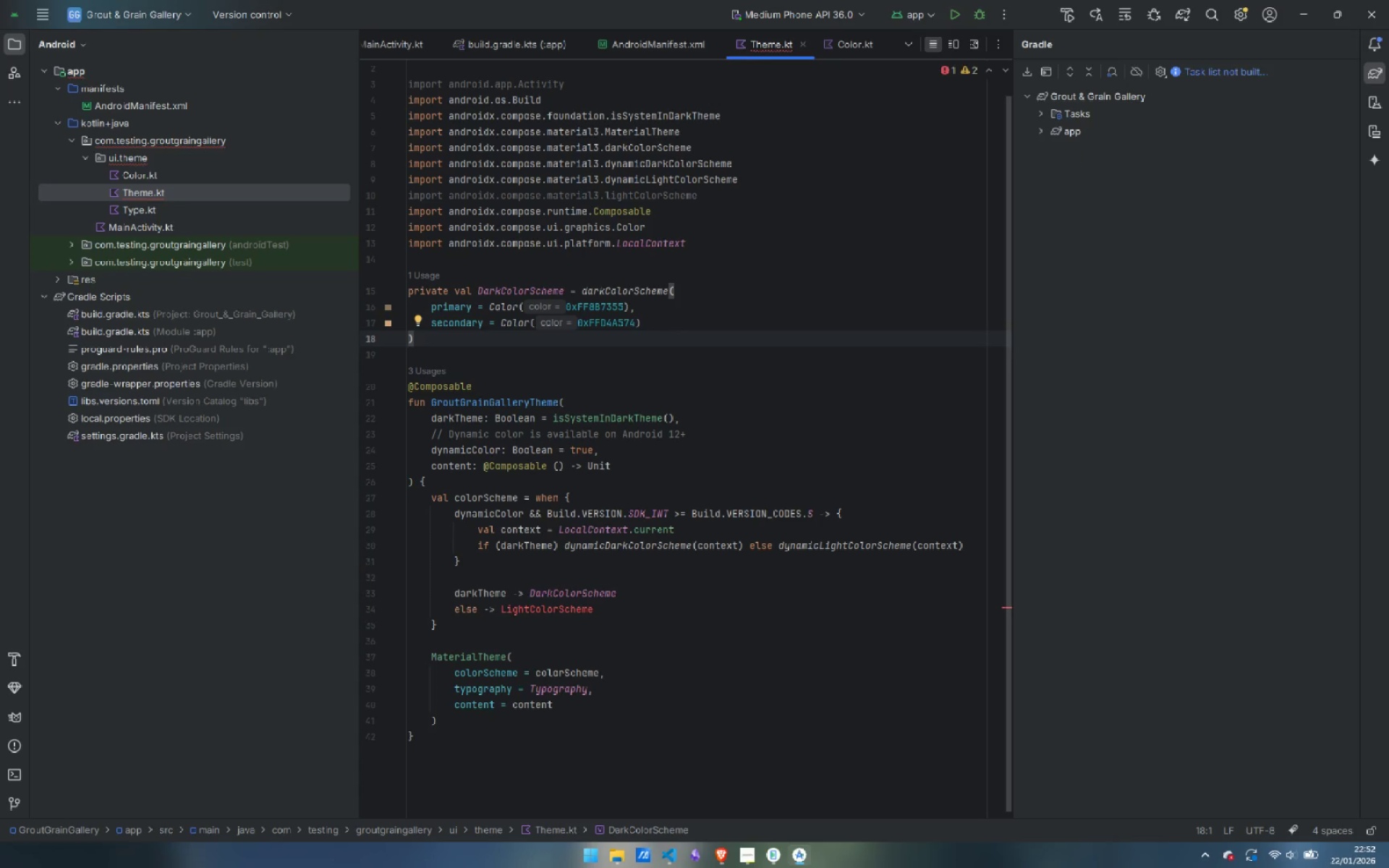 
key(ArrowLeft)
 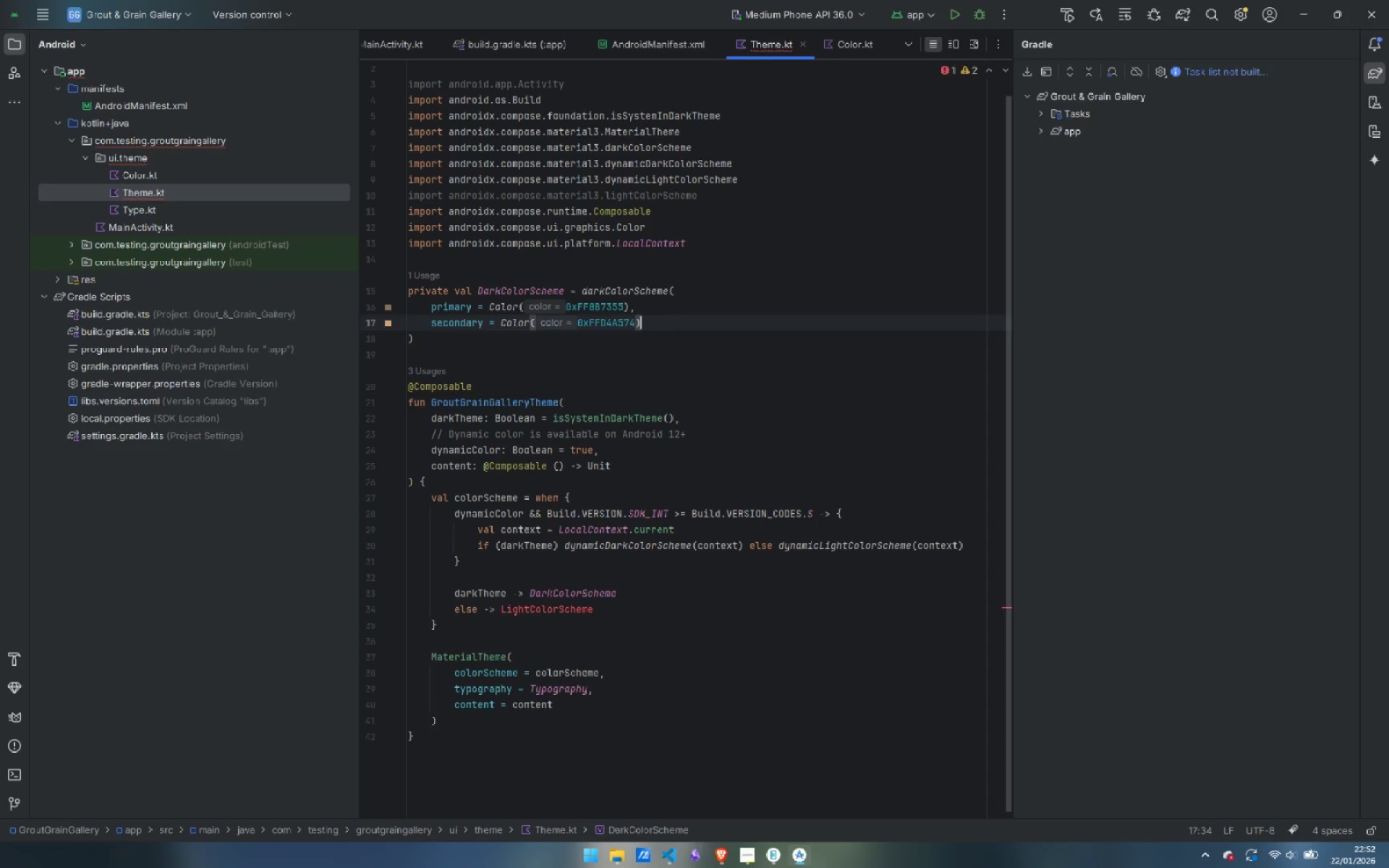 
key(Comma)
 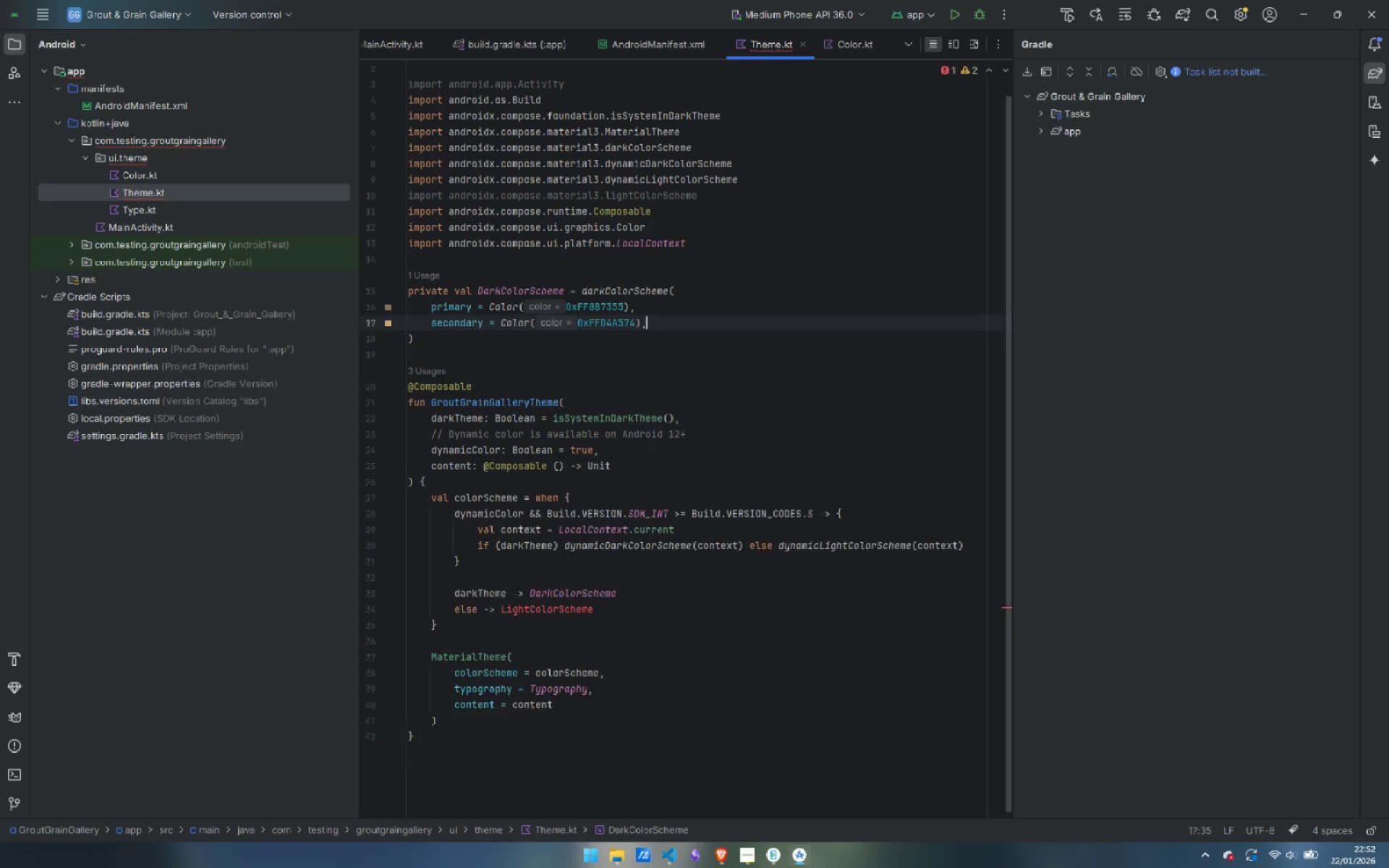 
key(Enter)
 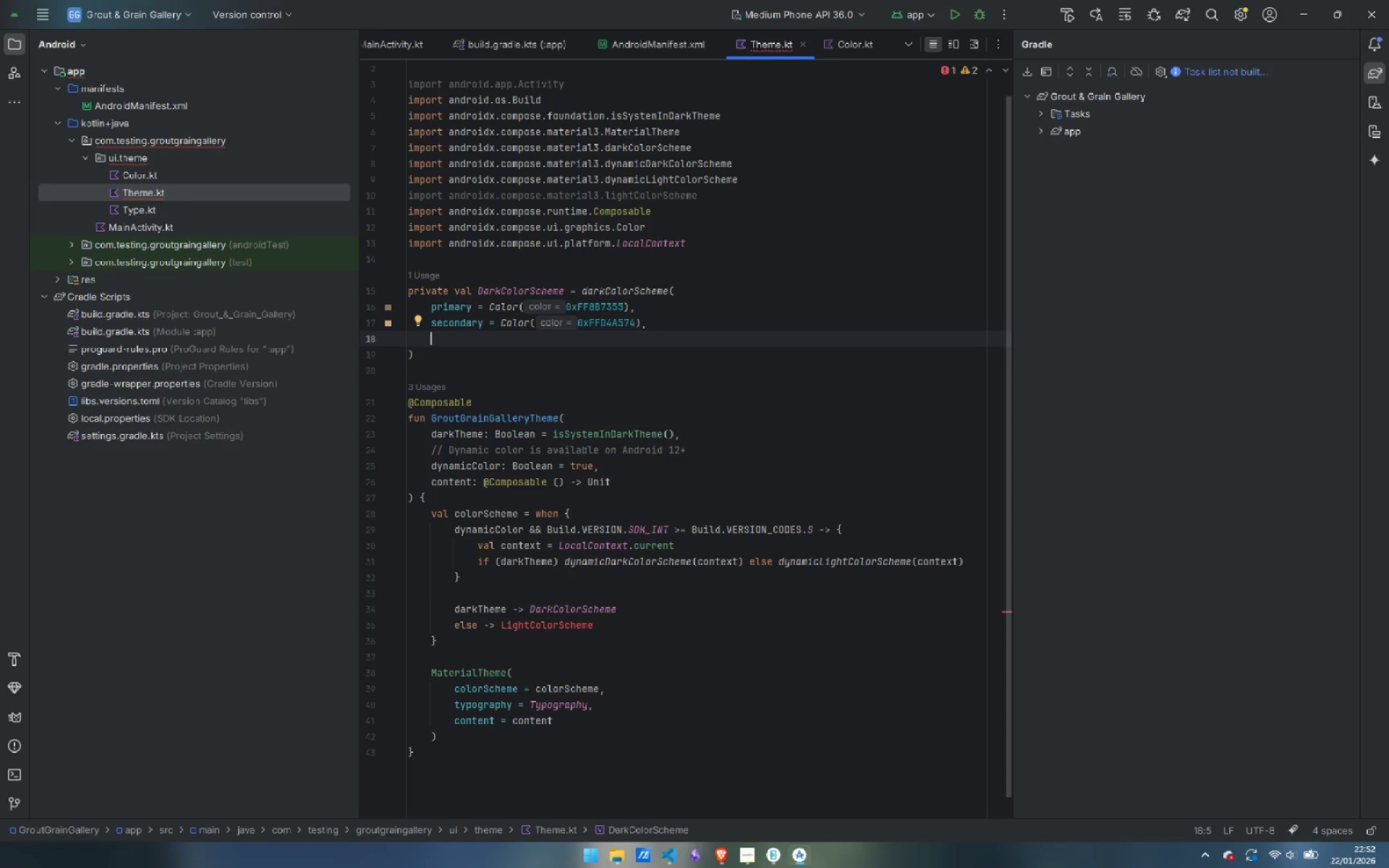 
type(tertuari)
key(Backspace)
key(Backspace)
key(Backspace)
key(Backspace)
type(iary = Color)
 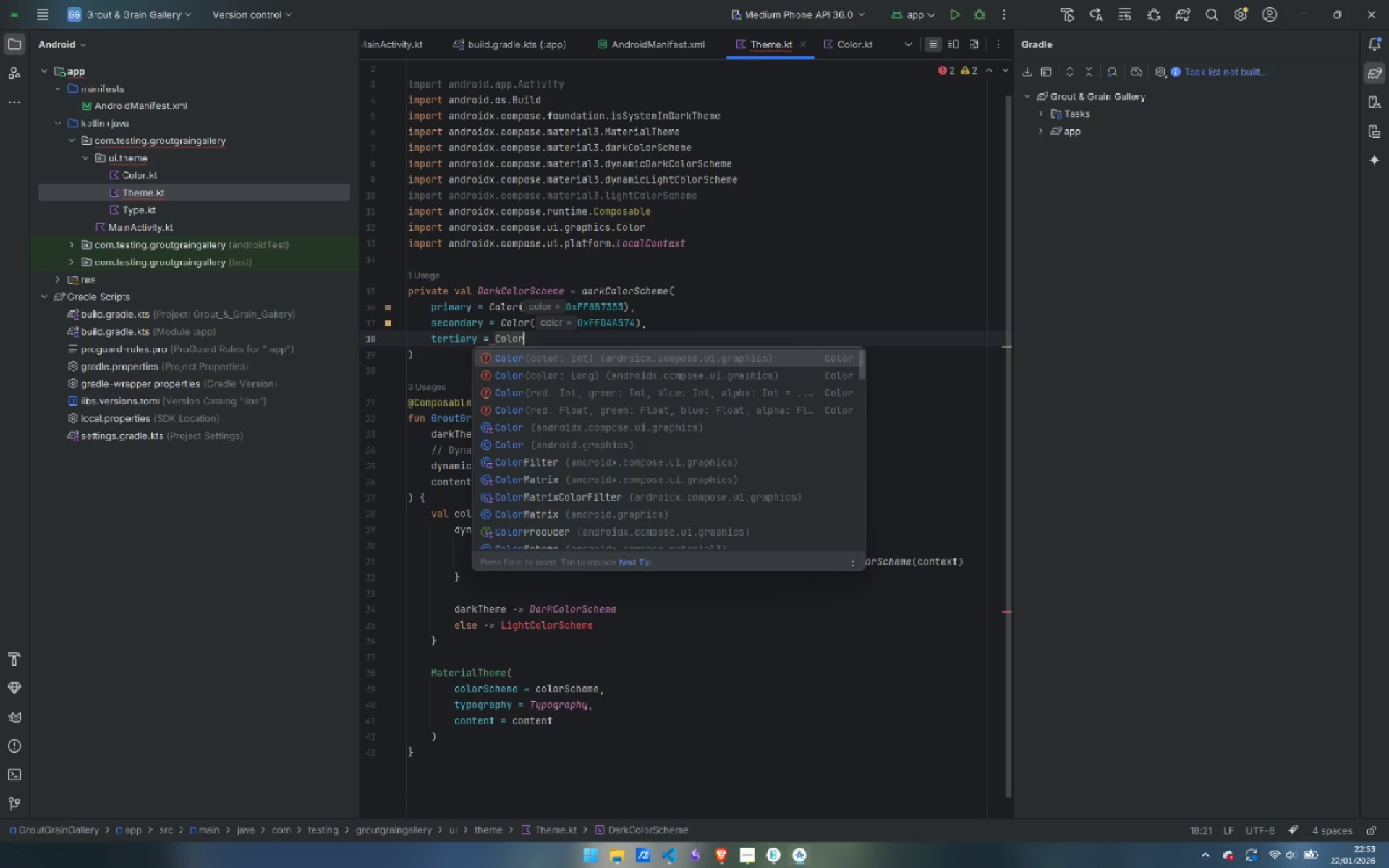 
key(Enter)
 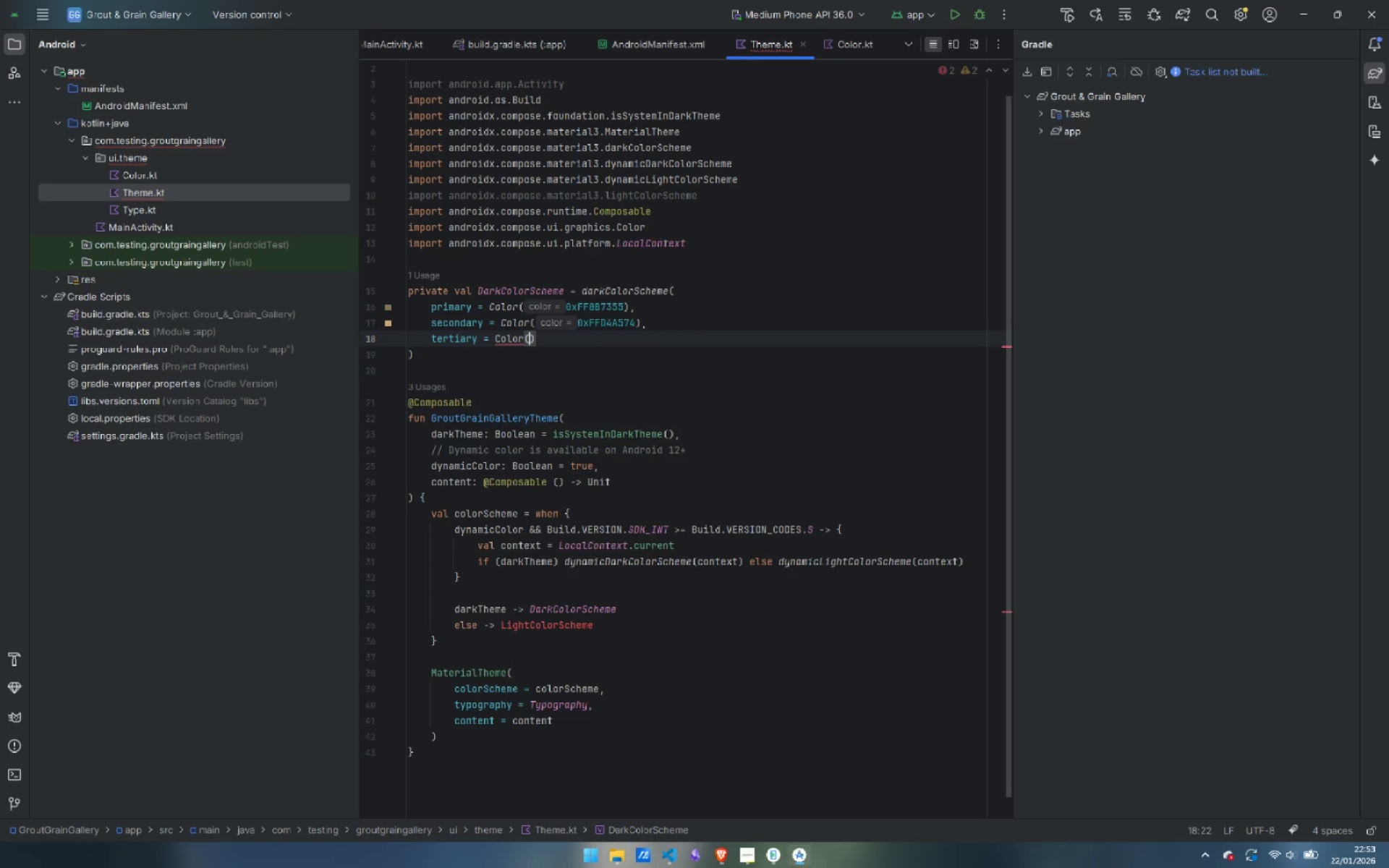 
key(ArrowRight)
 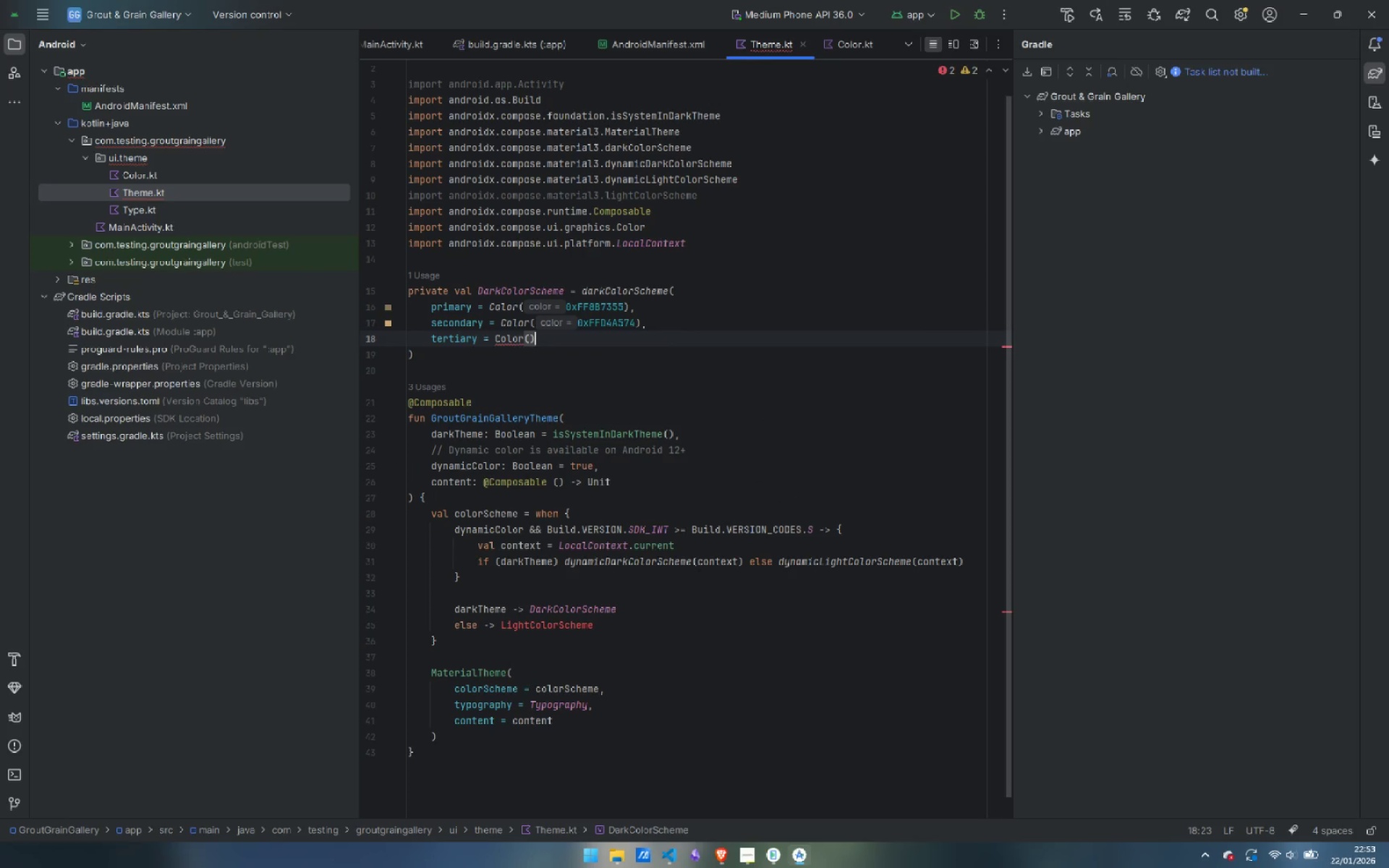 
key(Comma)
 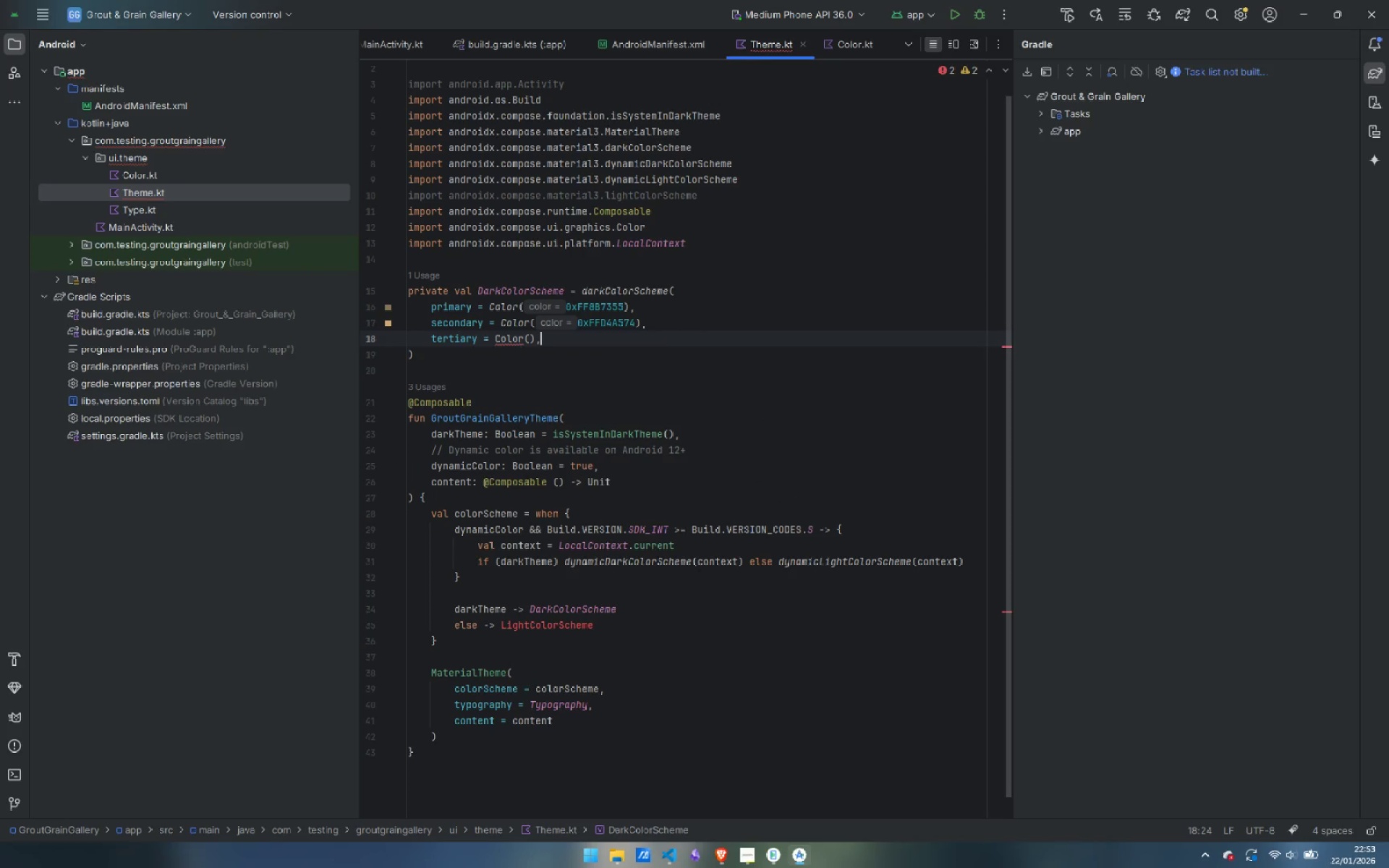 
key(Enter)
 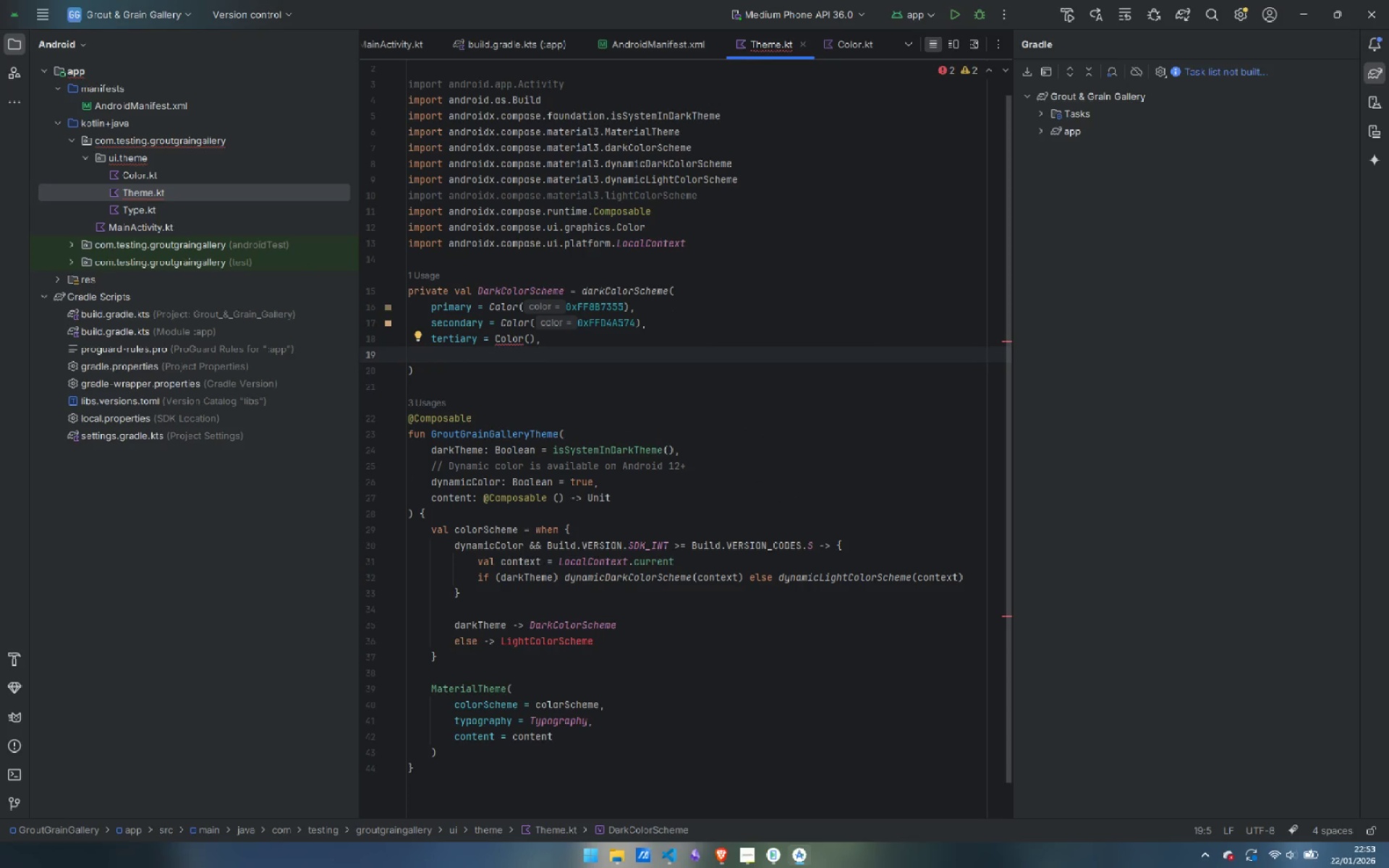 
type(background)
 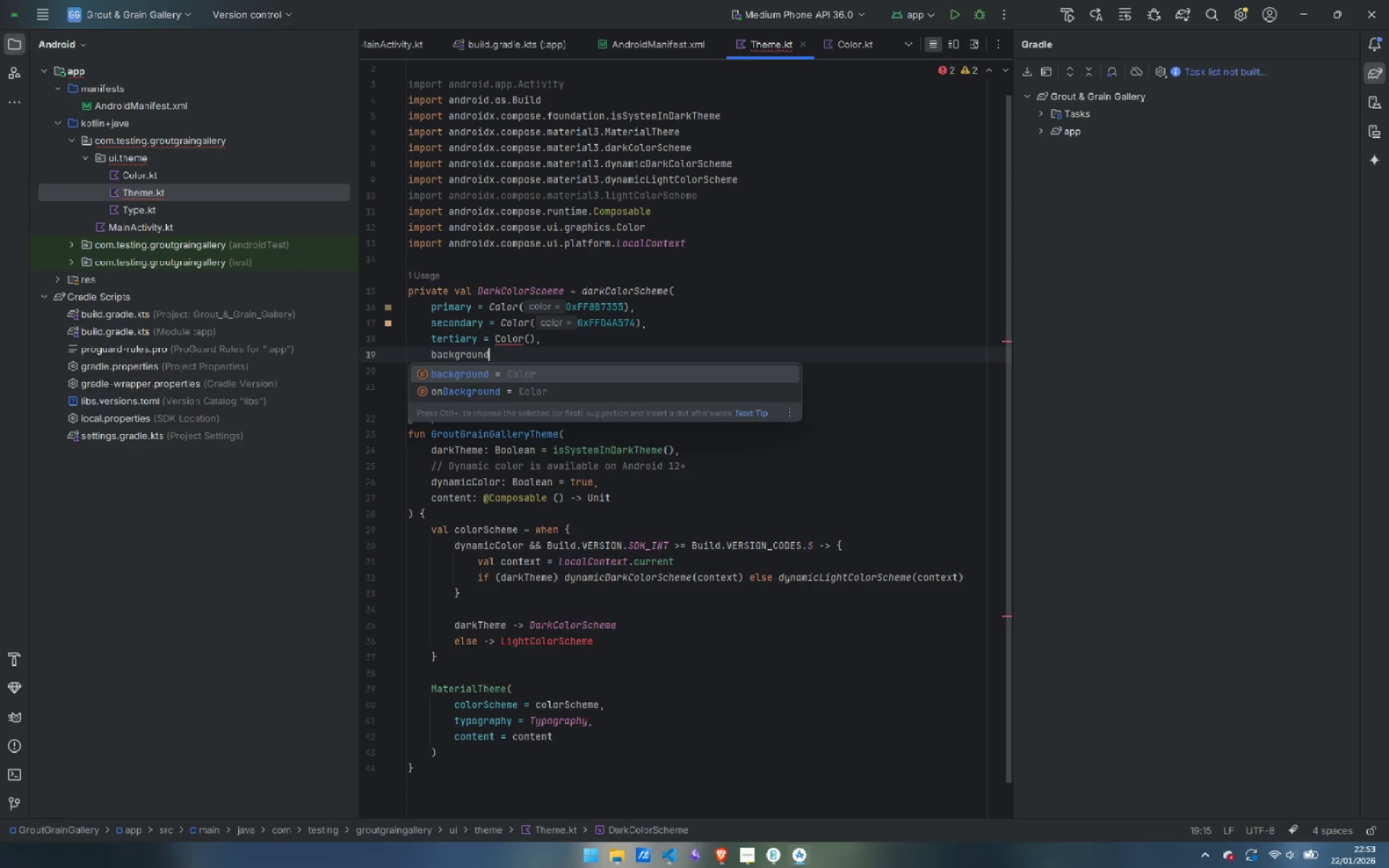 
key(Enter)
 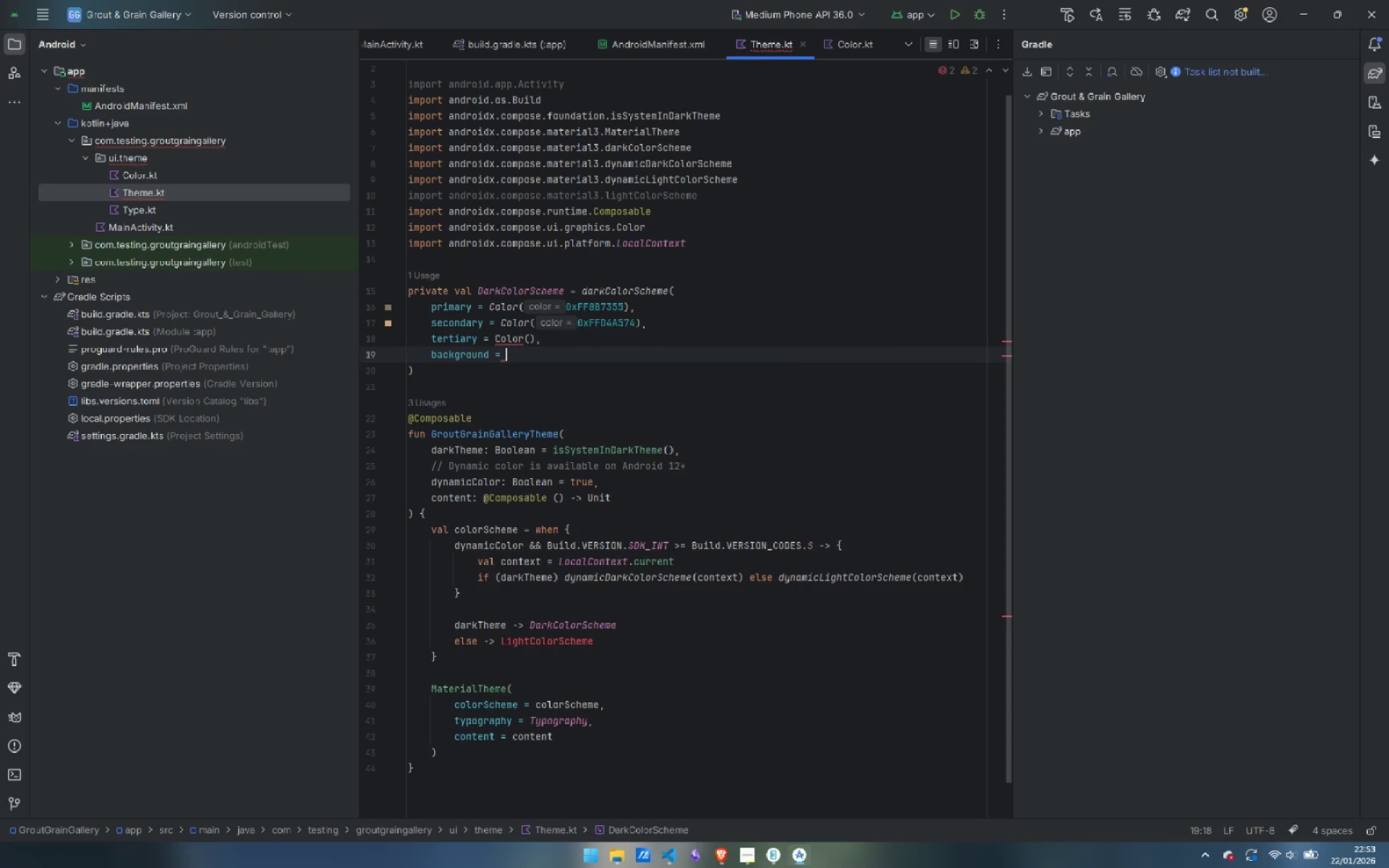 
type(COlor)
 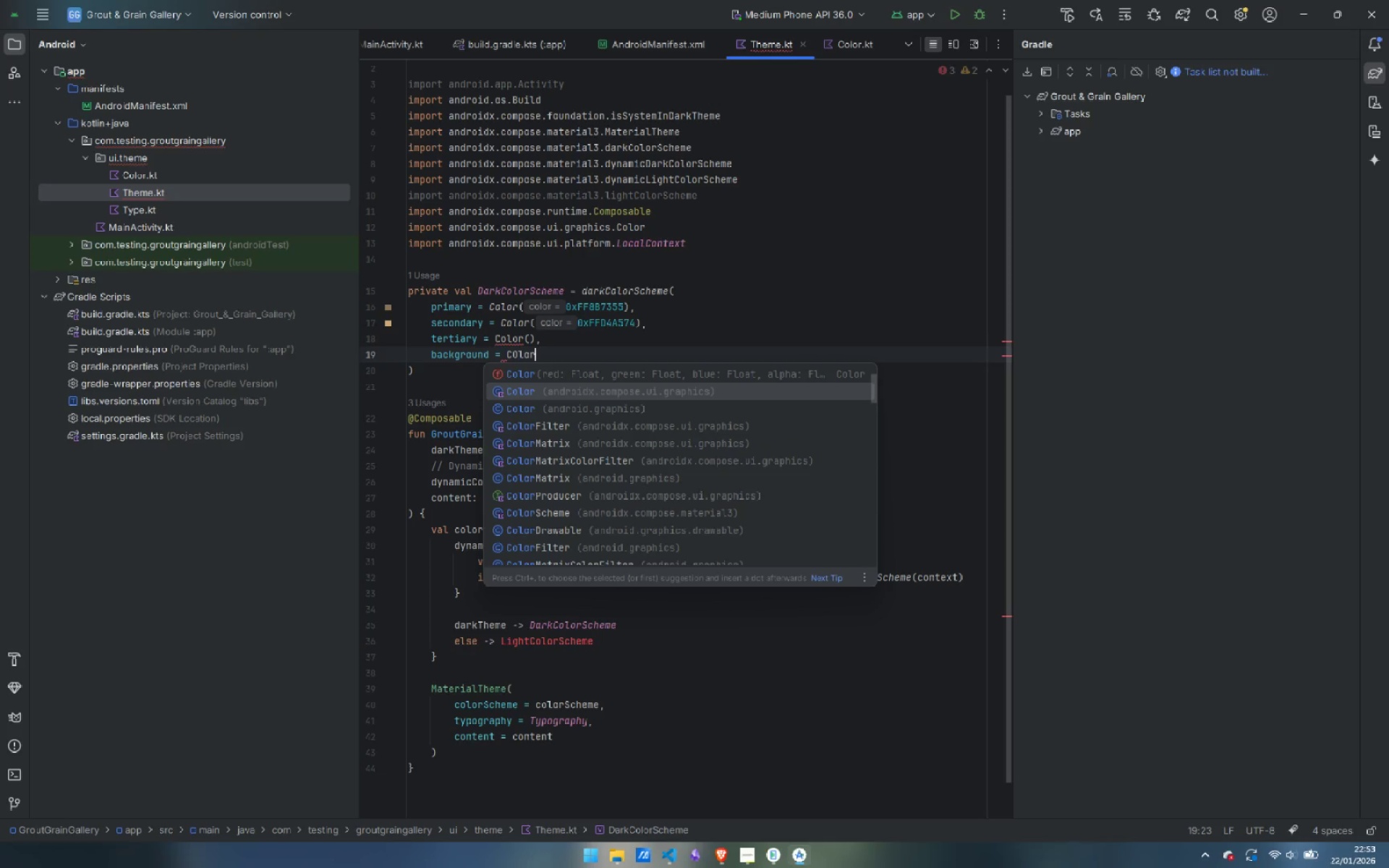 
key(Enter)
 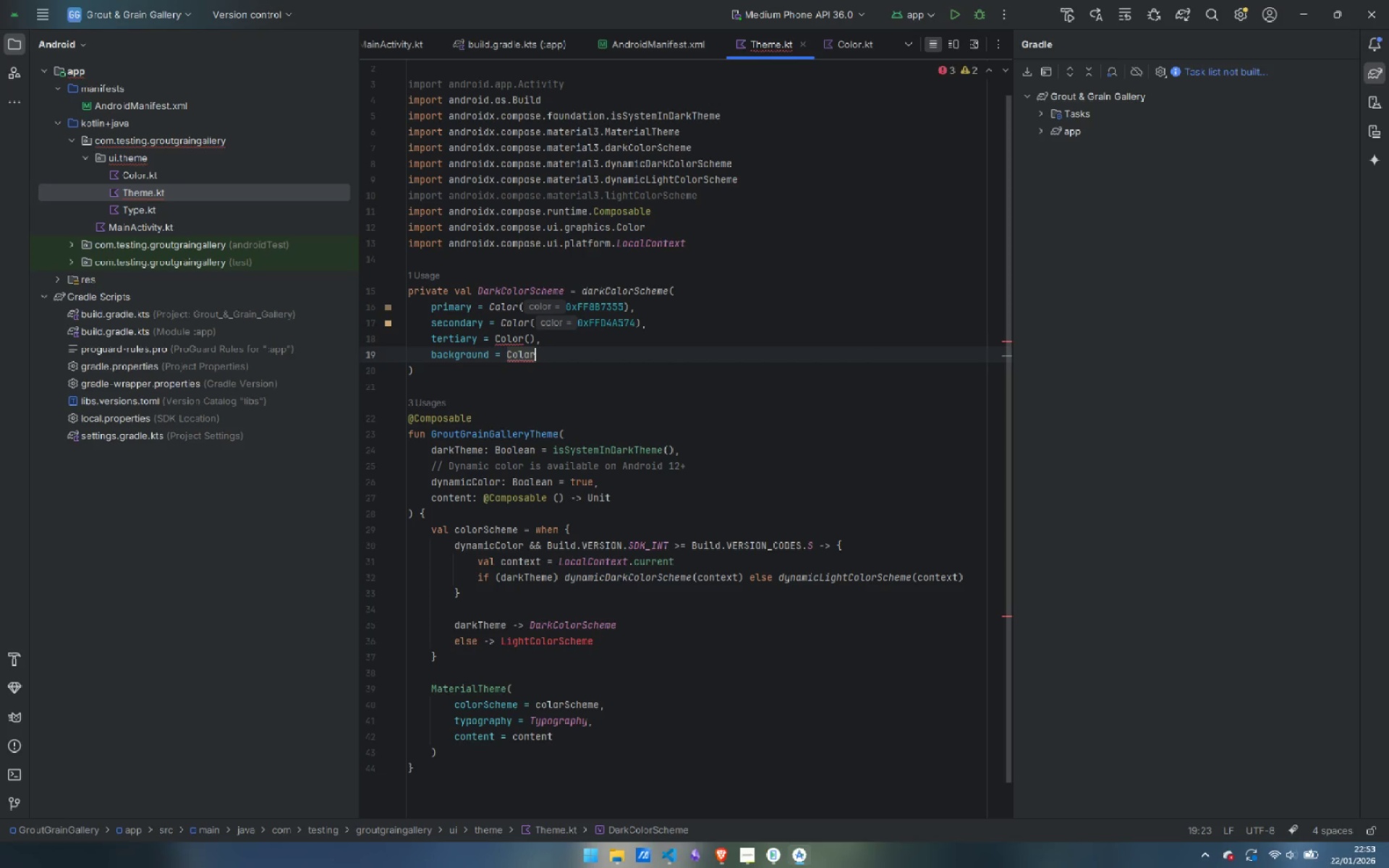 
type((),)
 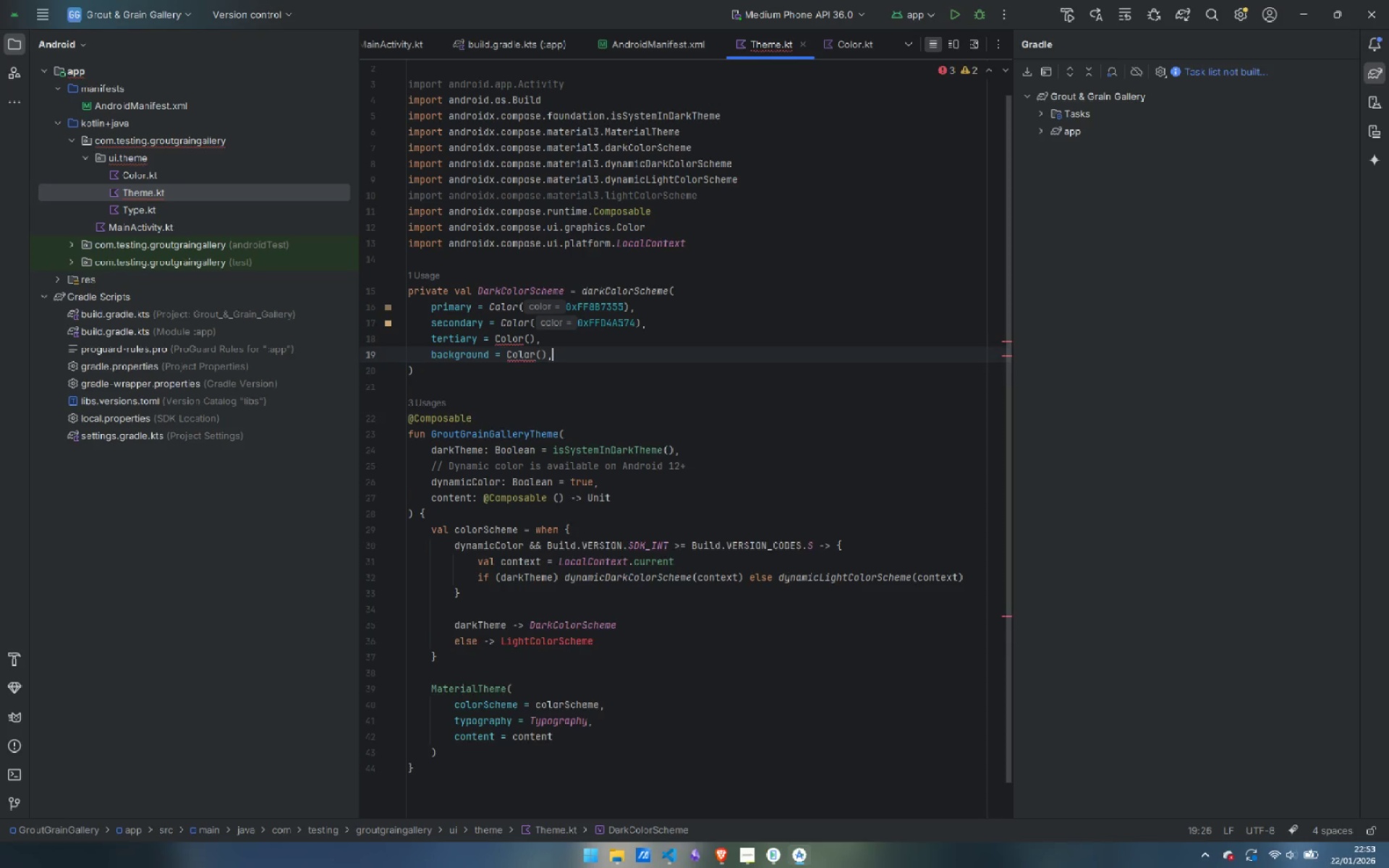 
key(Enter)
 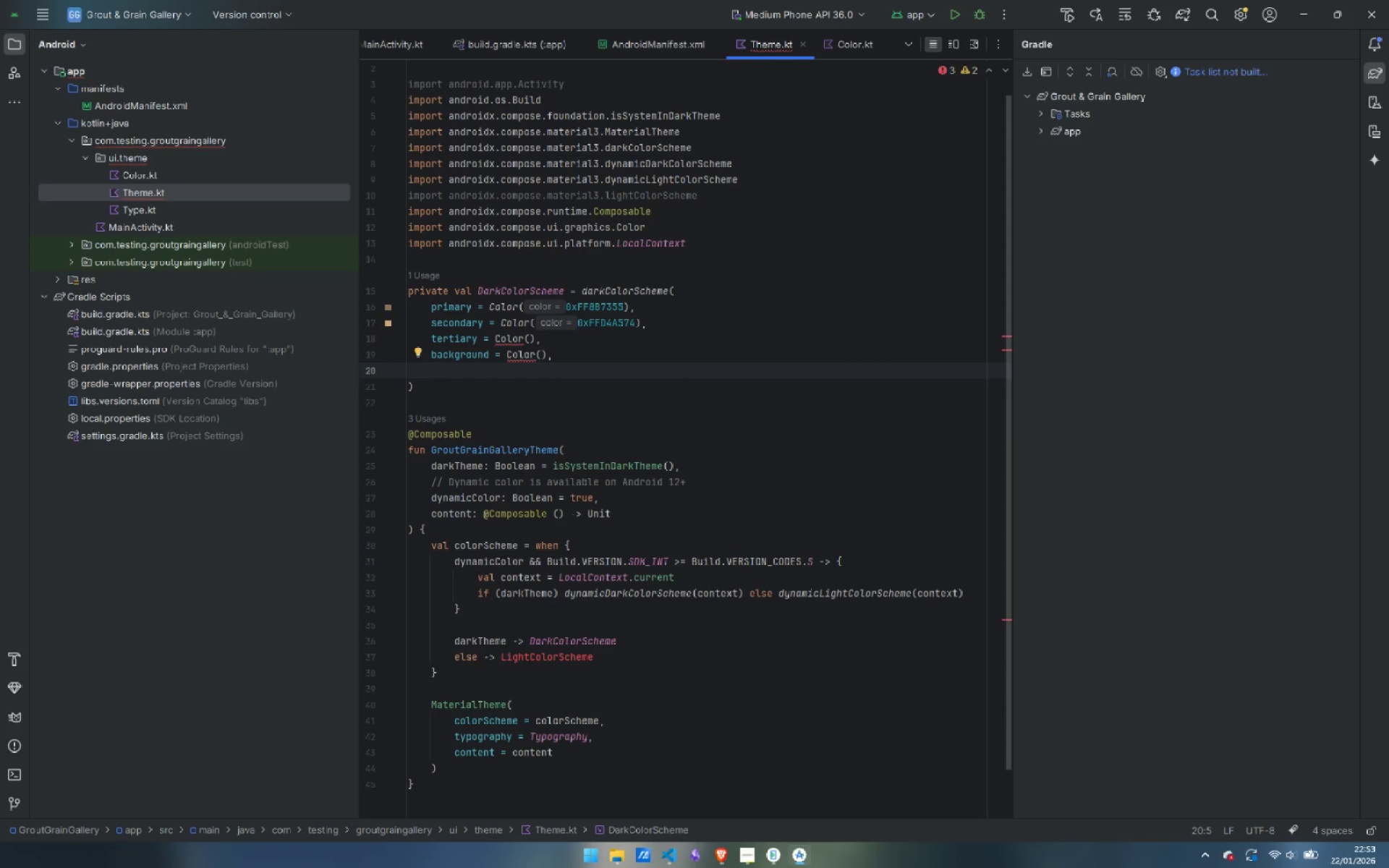 
type(surface = Color)
 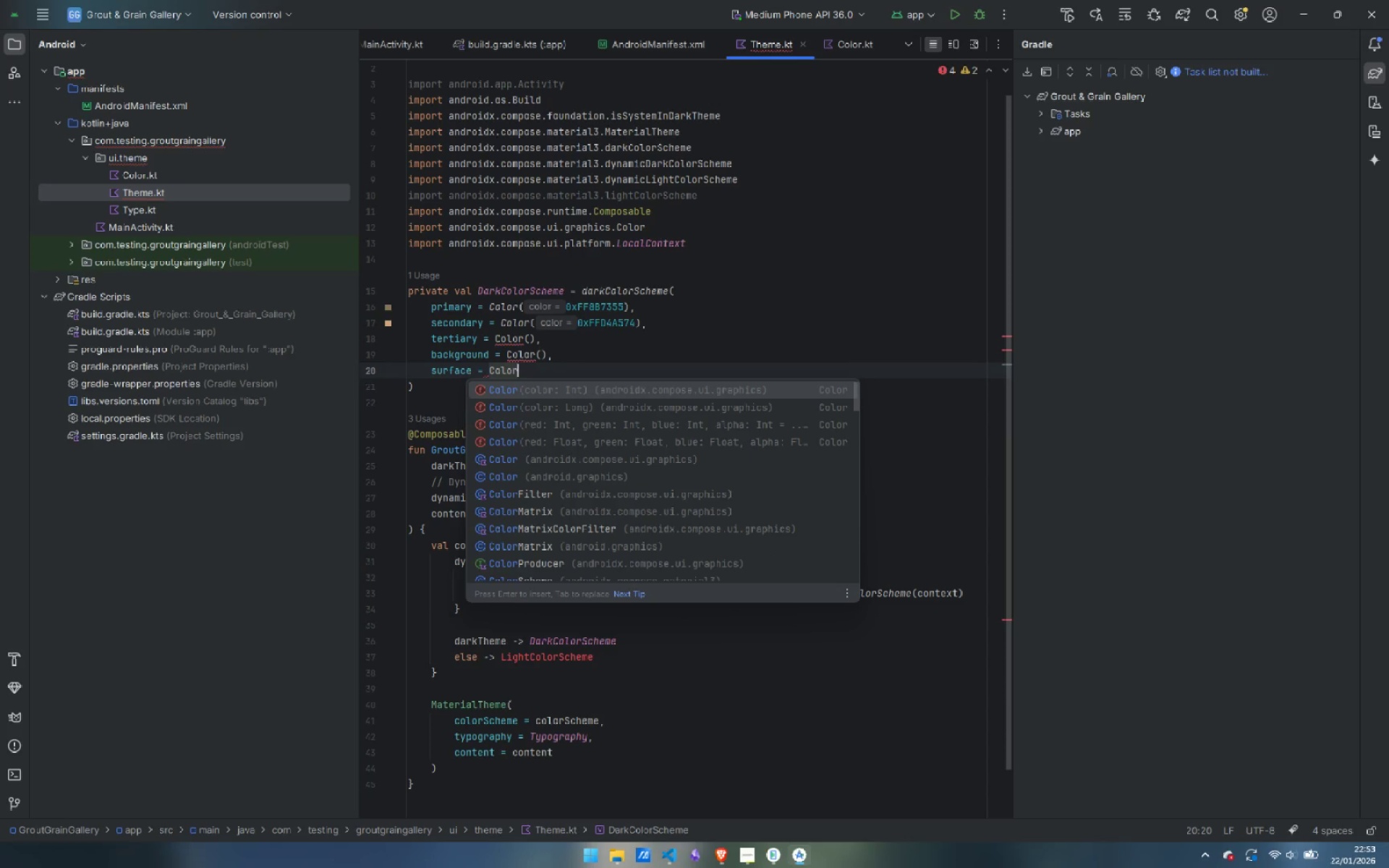 
key(Enter)
 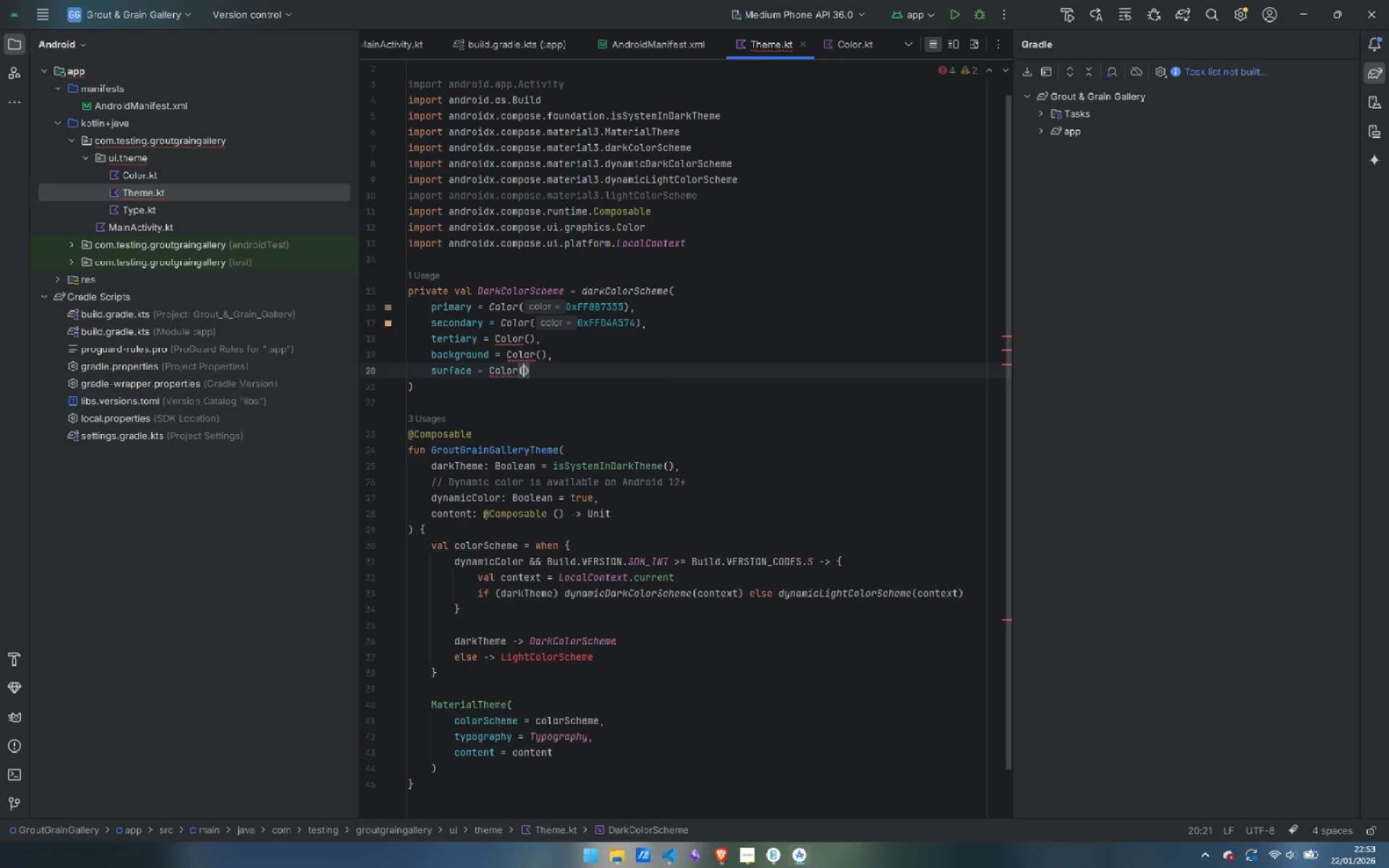 
key(ArrowRight)
 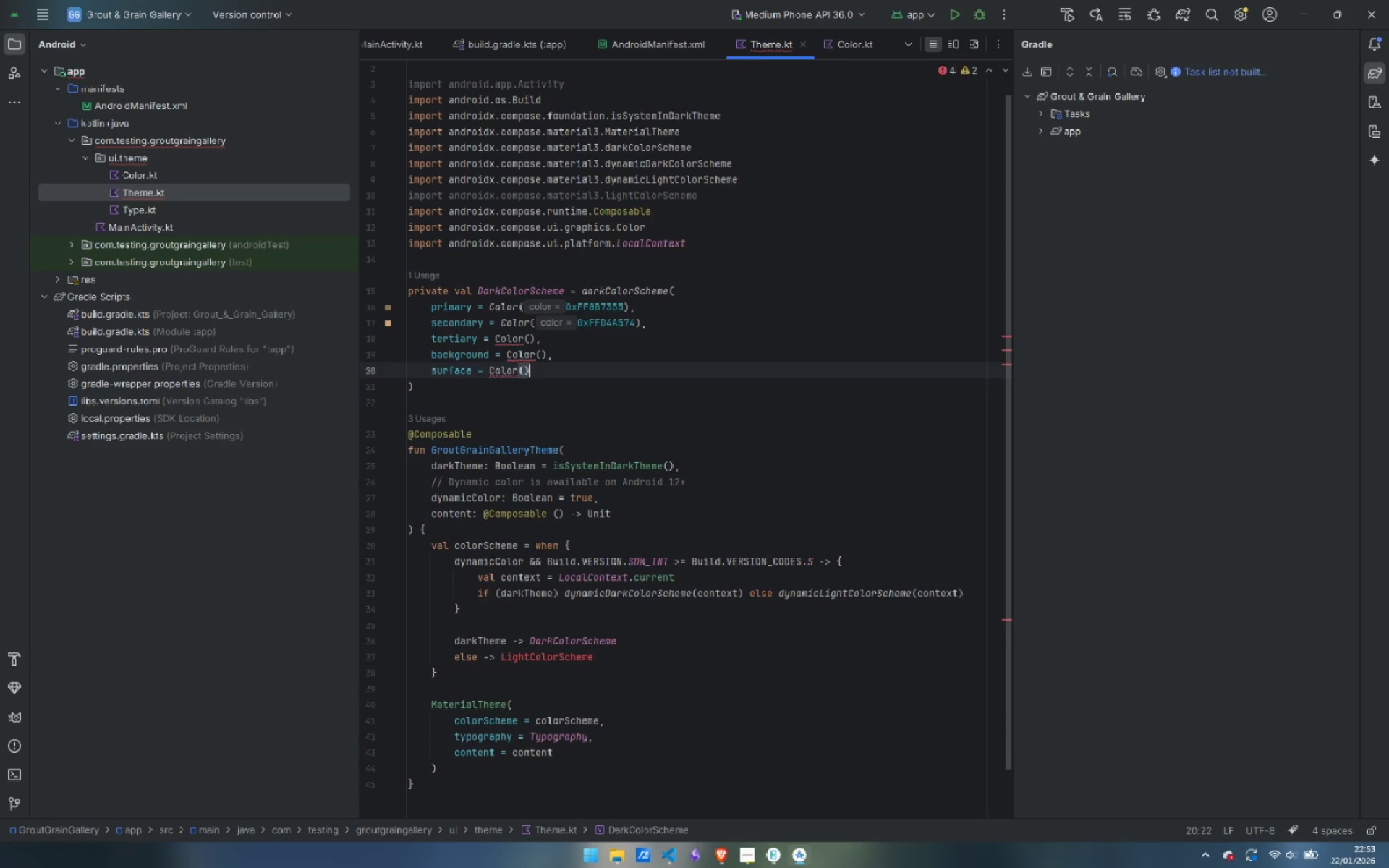 
key(Comma)
 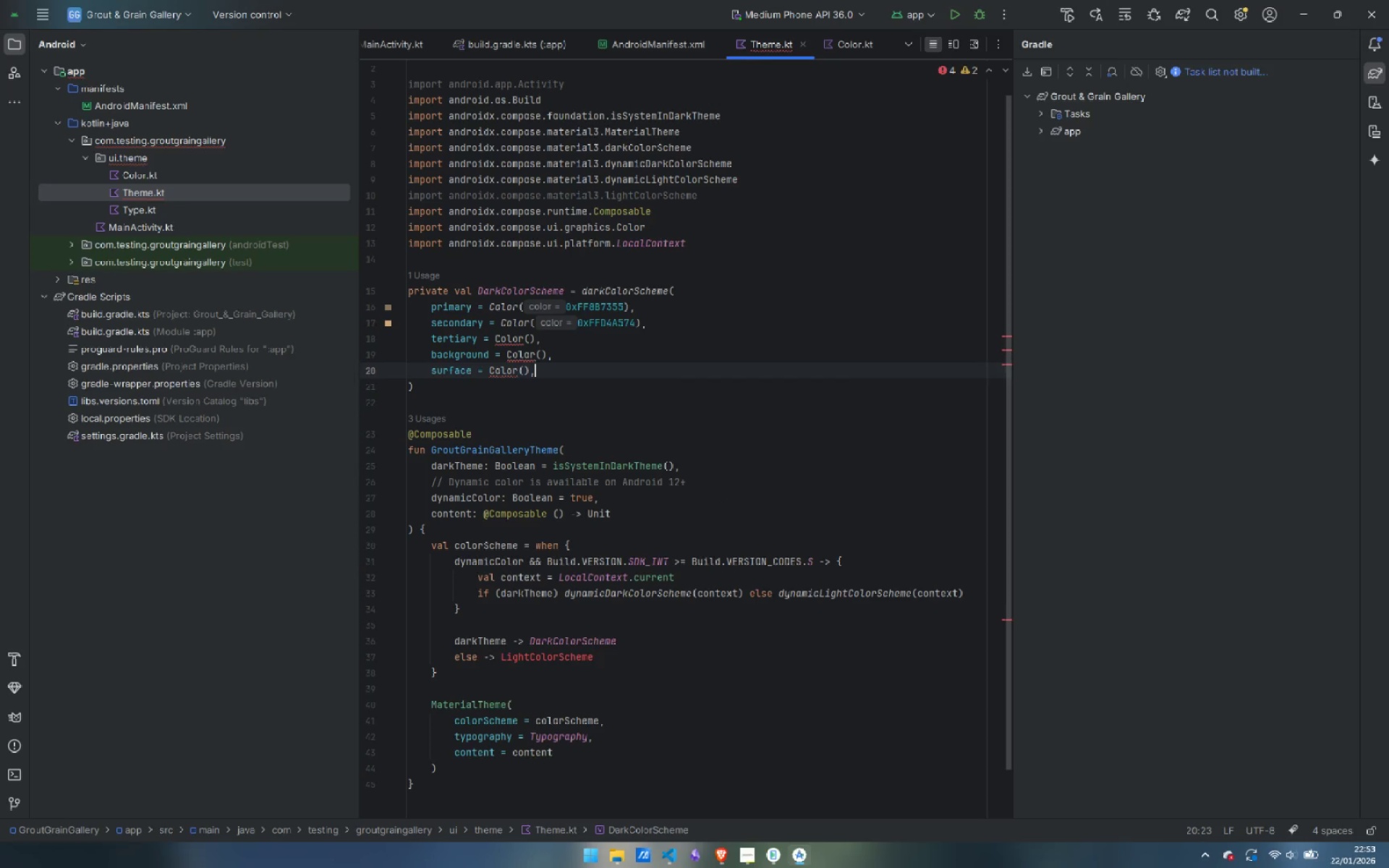 
key(Enter)
 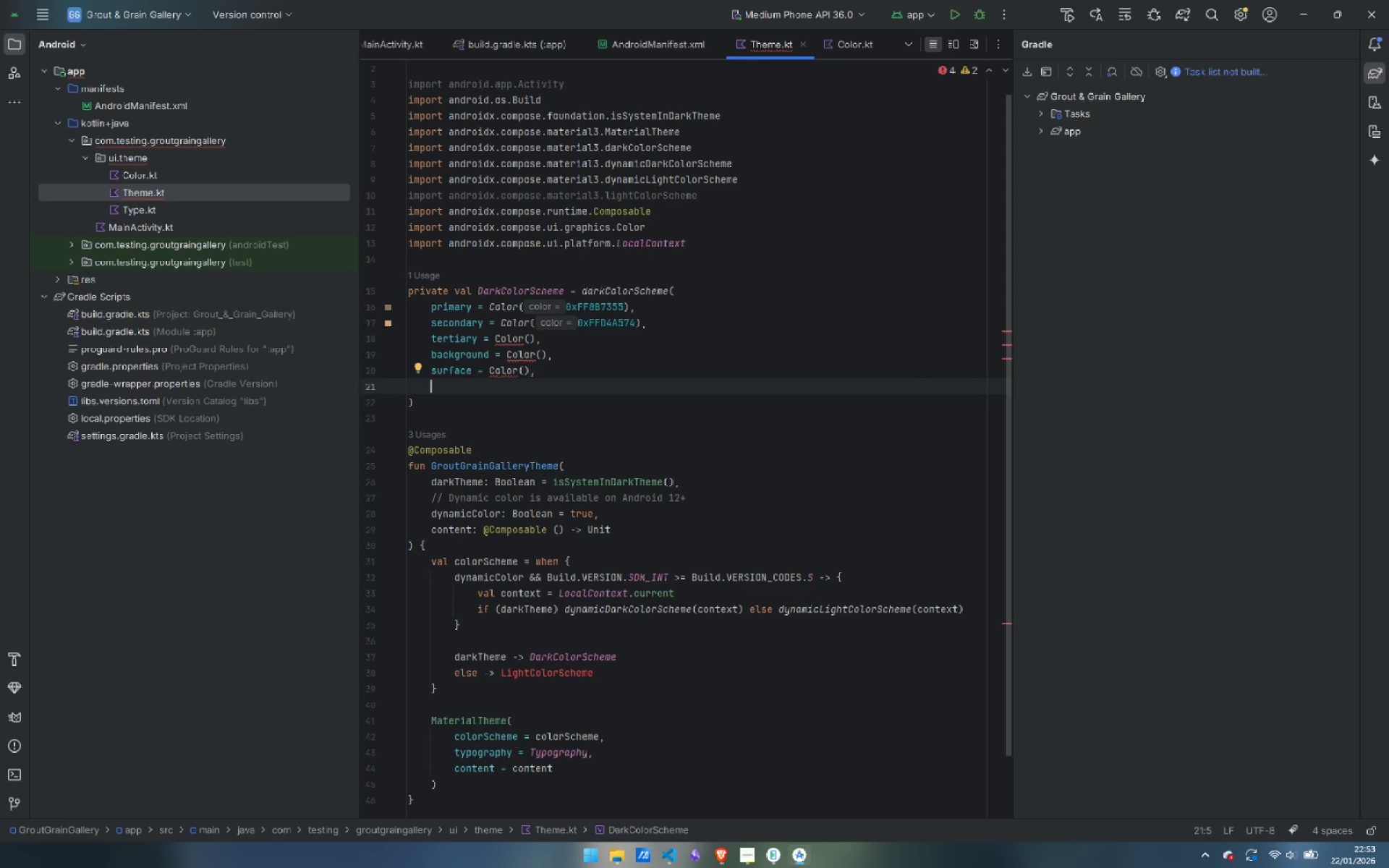 
type(onPrimary)
 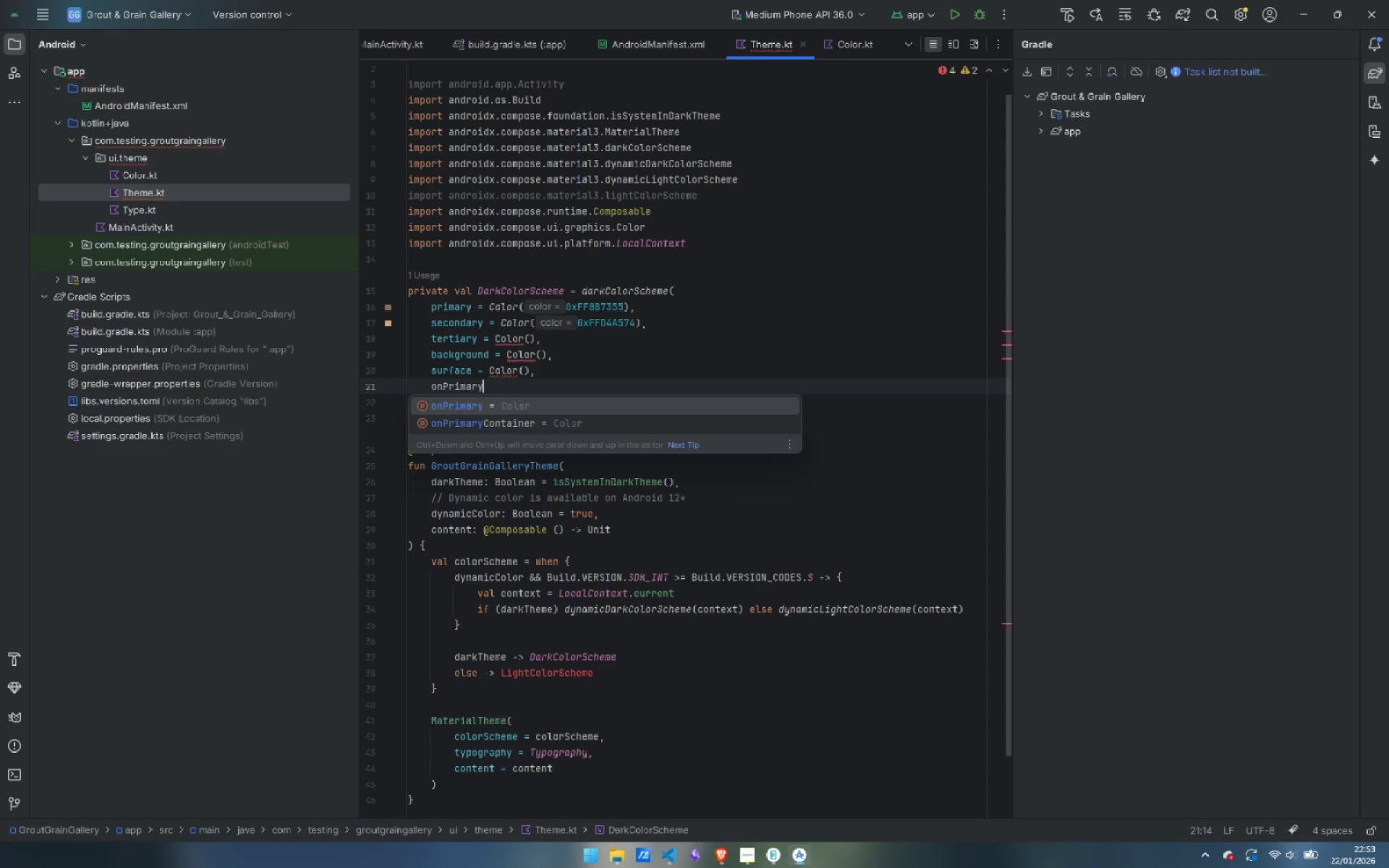 
key(Enter)
 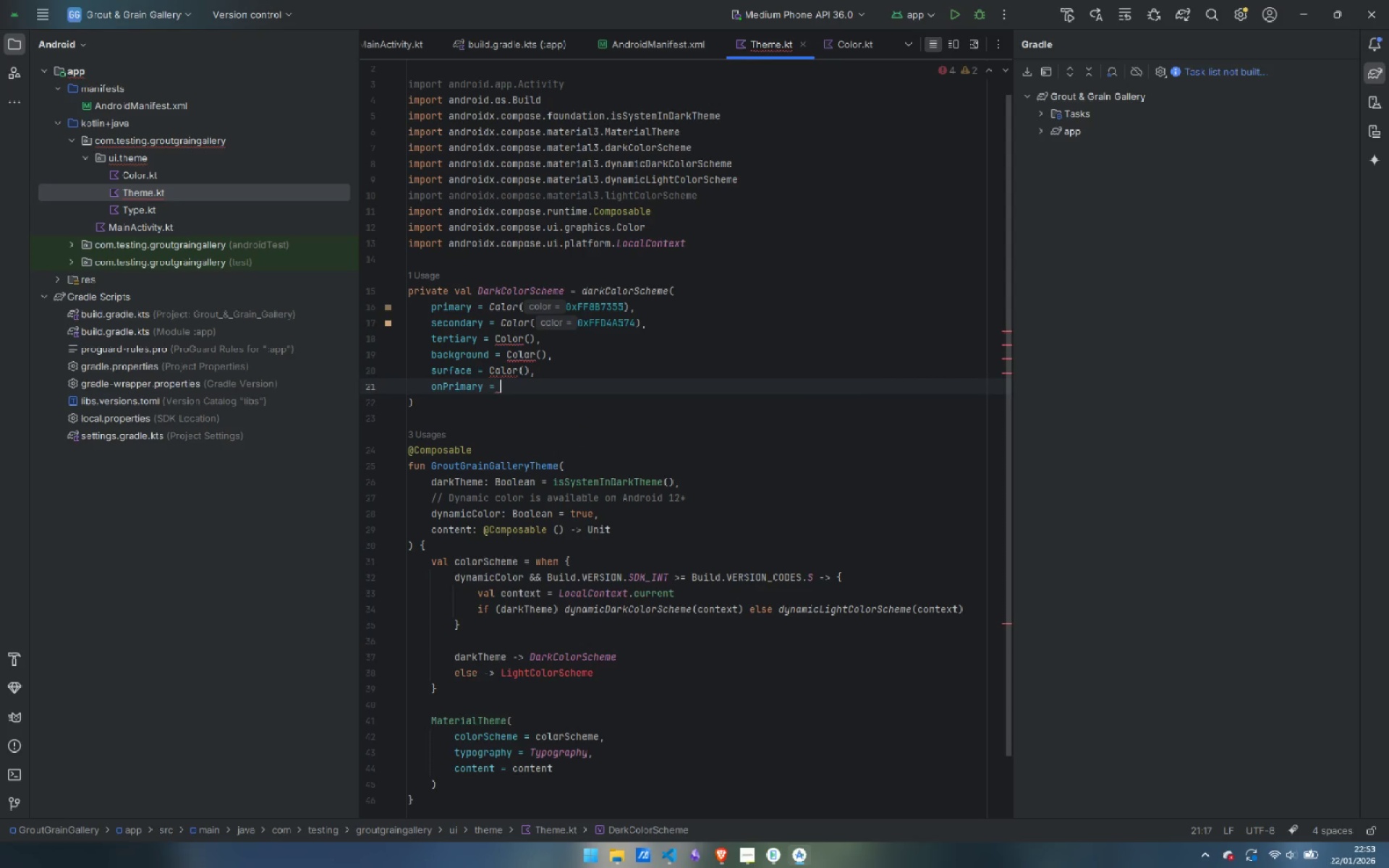 
type(Color()
 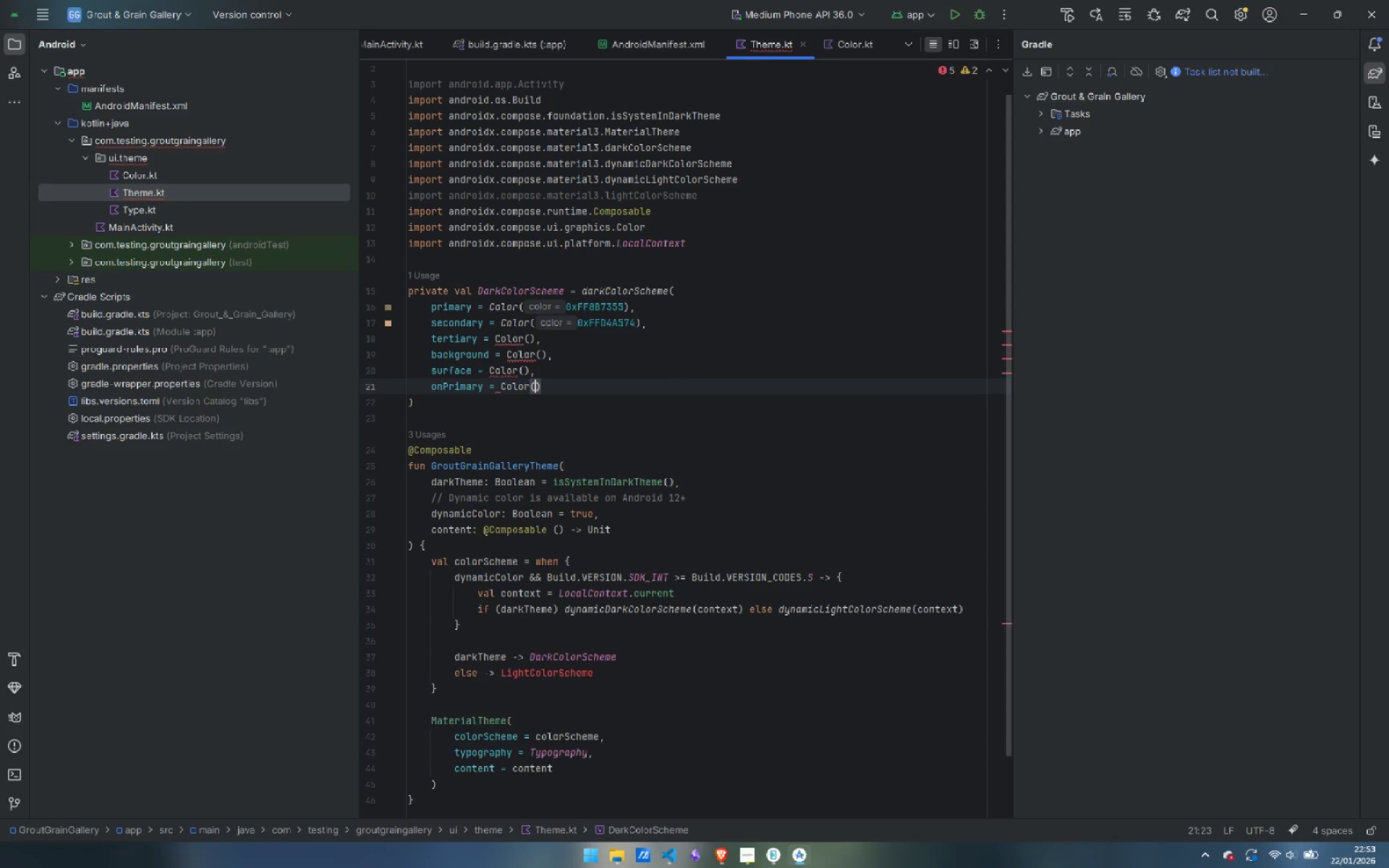 
key(ArrowRight)
 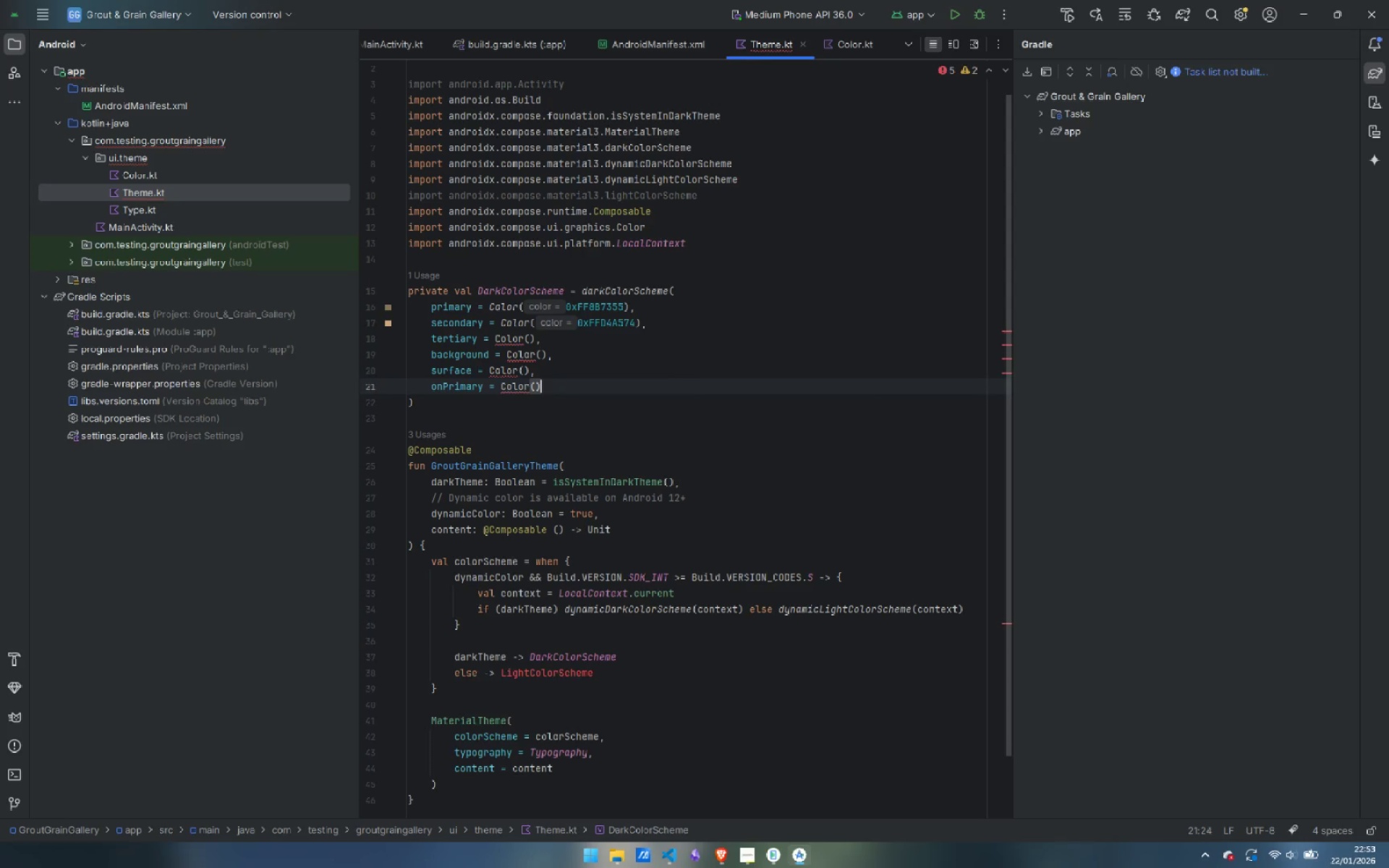 
key(Comma)
 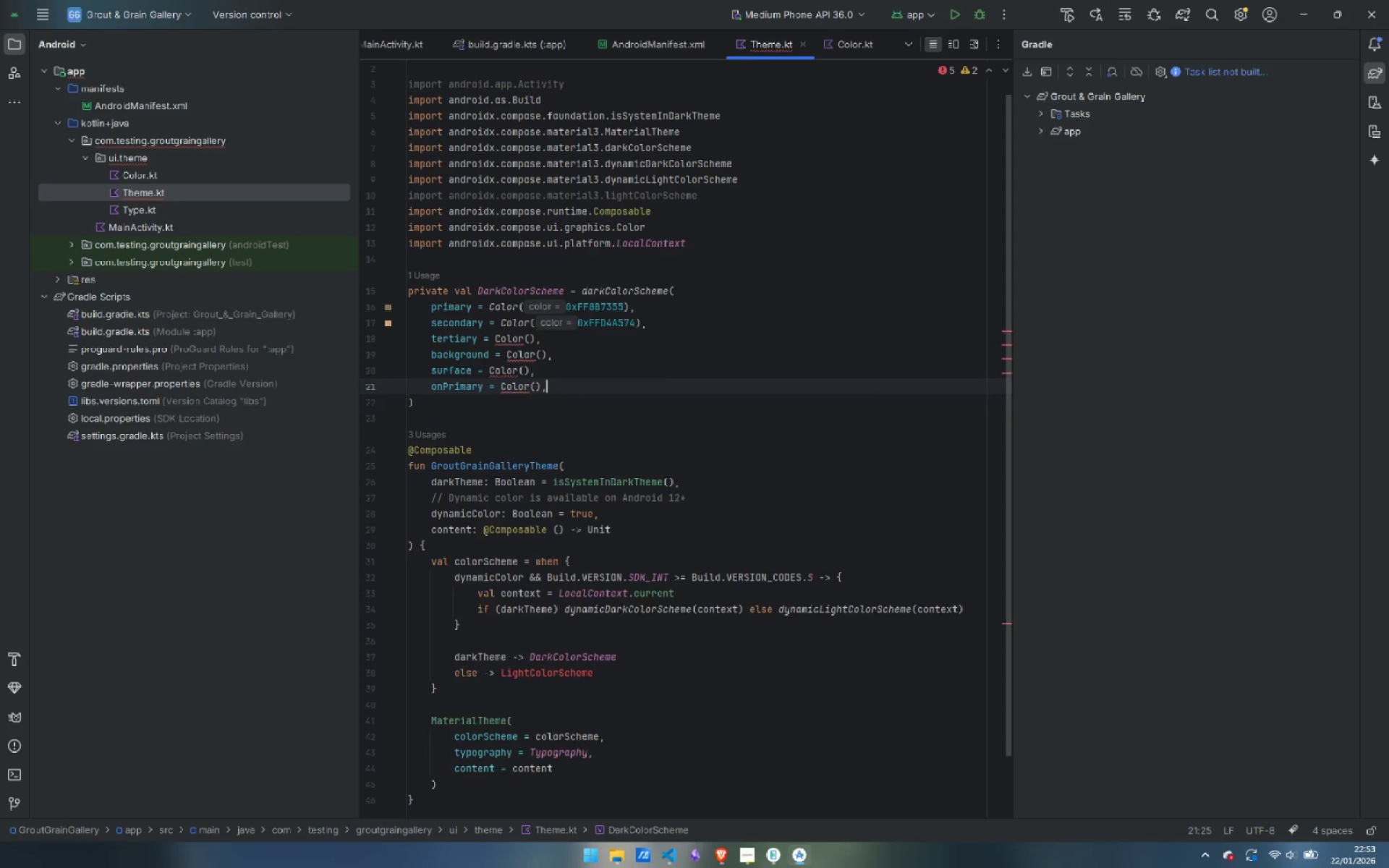 
key(Enter)
 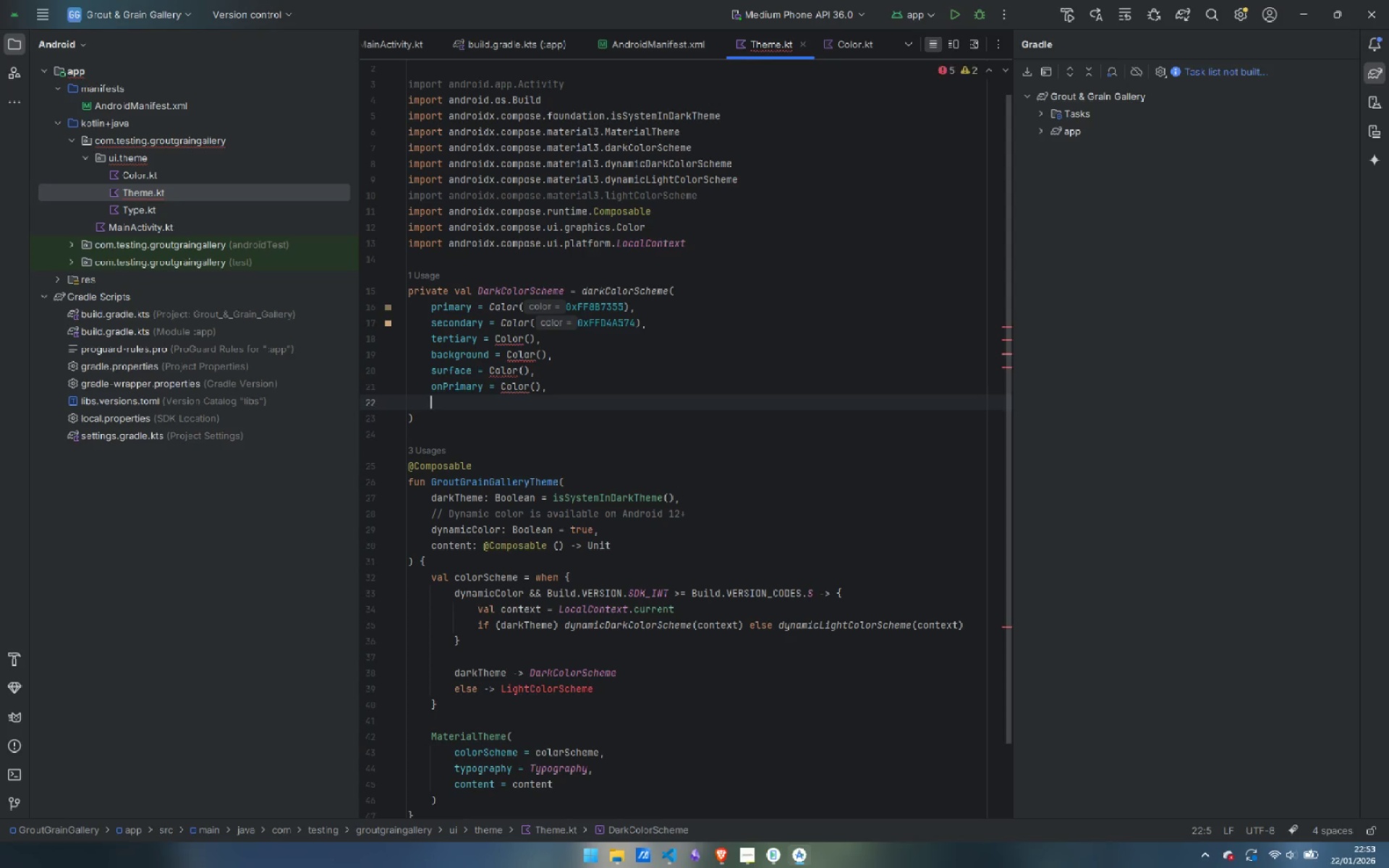 
type(onSecondary)
 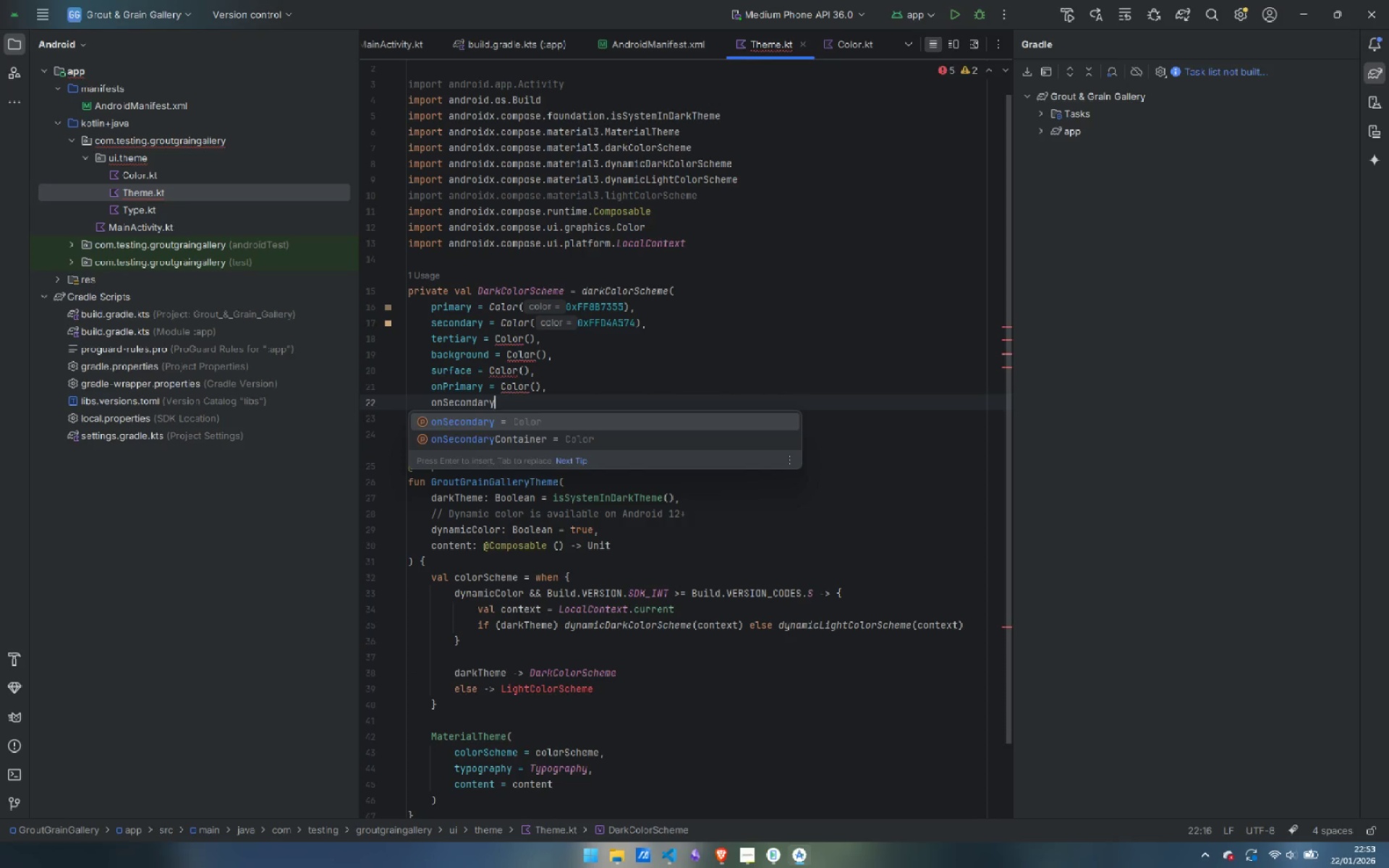 
key(Enter)
 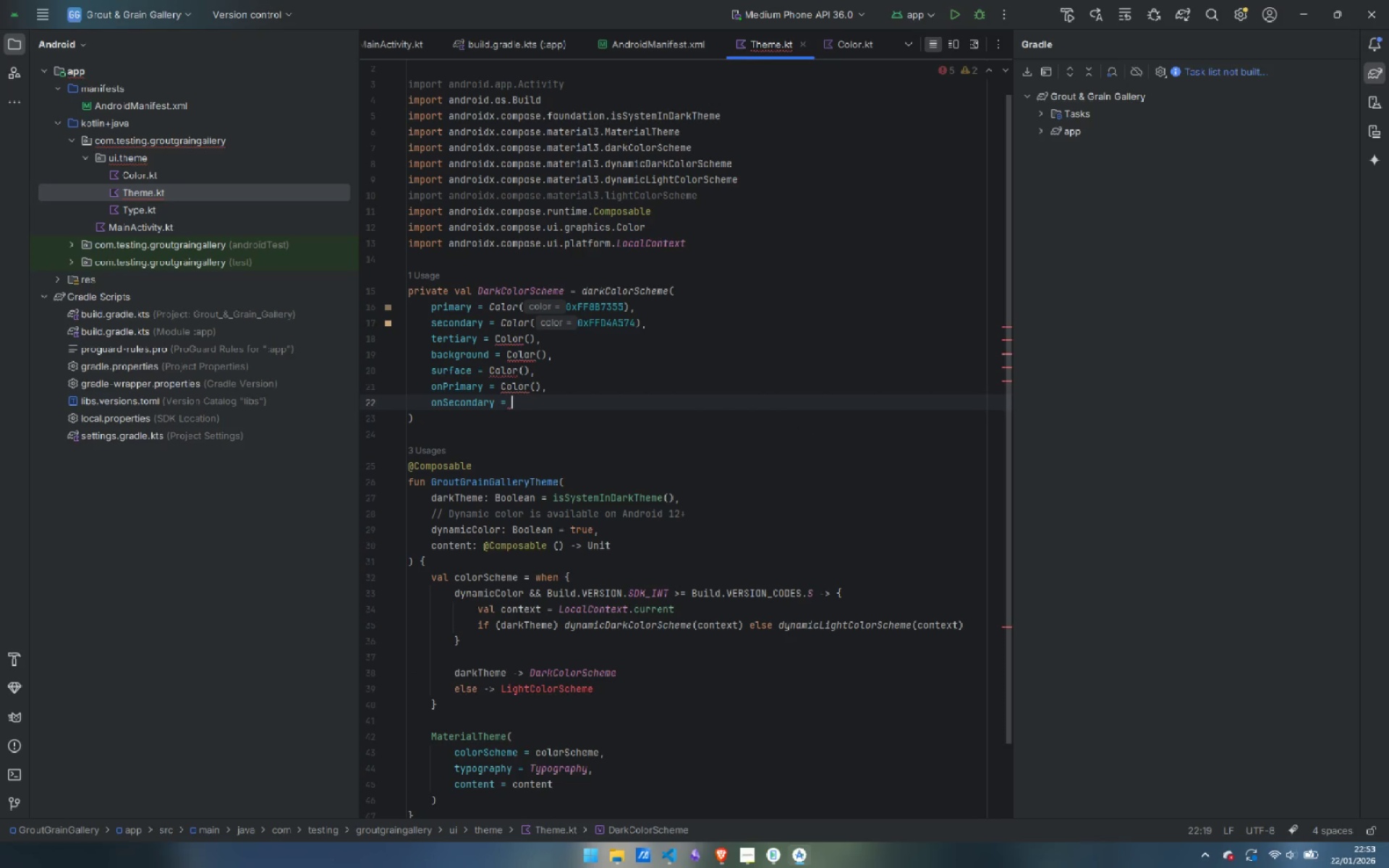 
type(Color()
 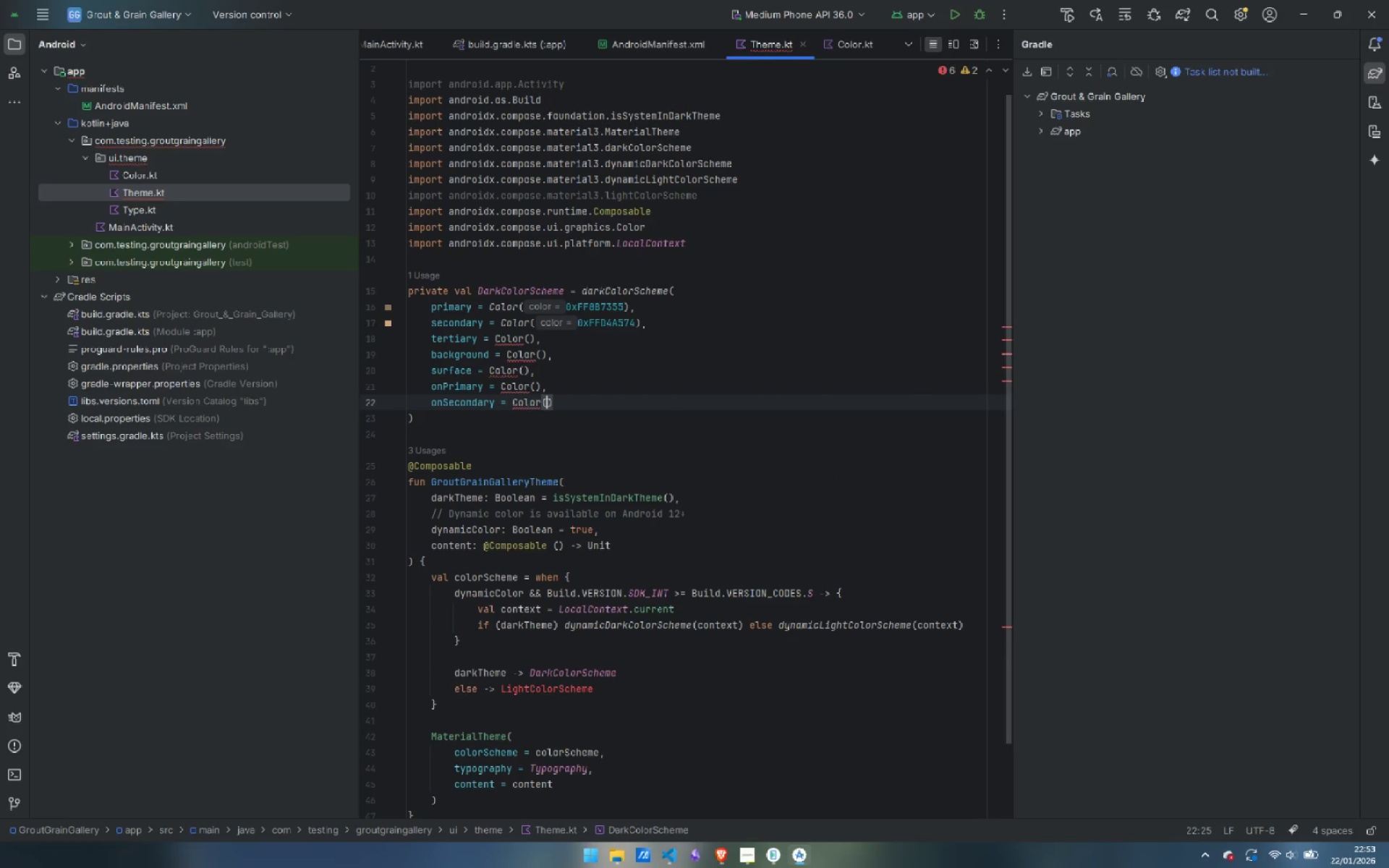 
 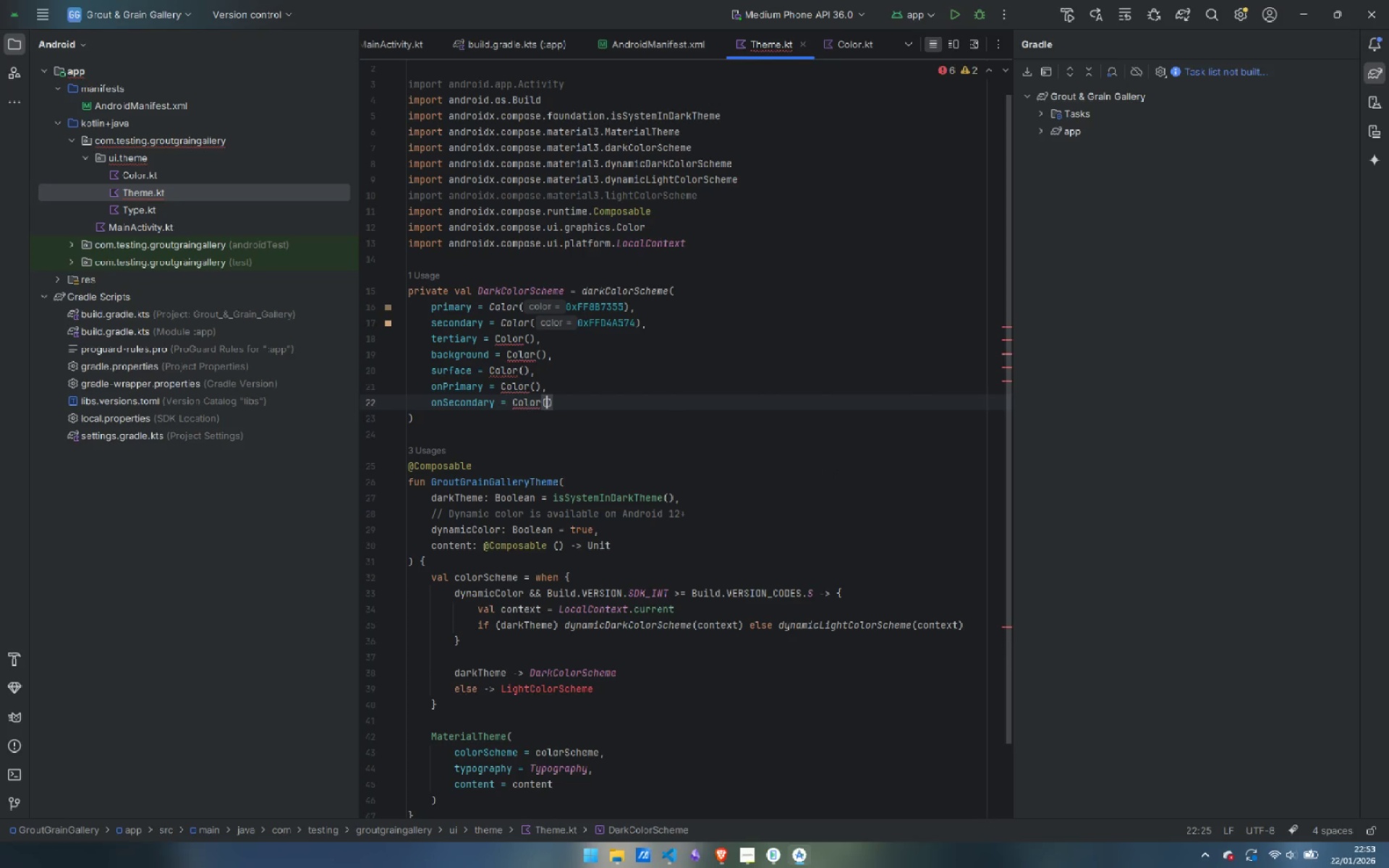 
key(ArrowRight)
 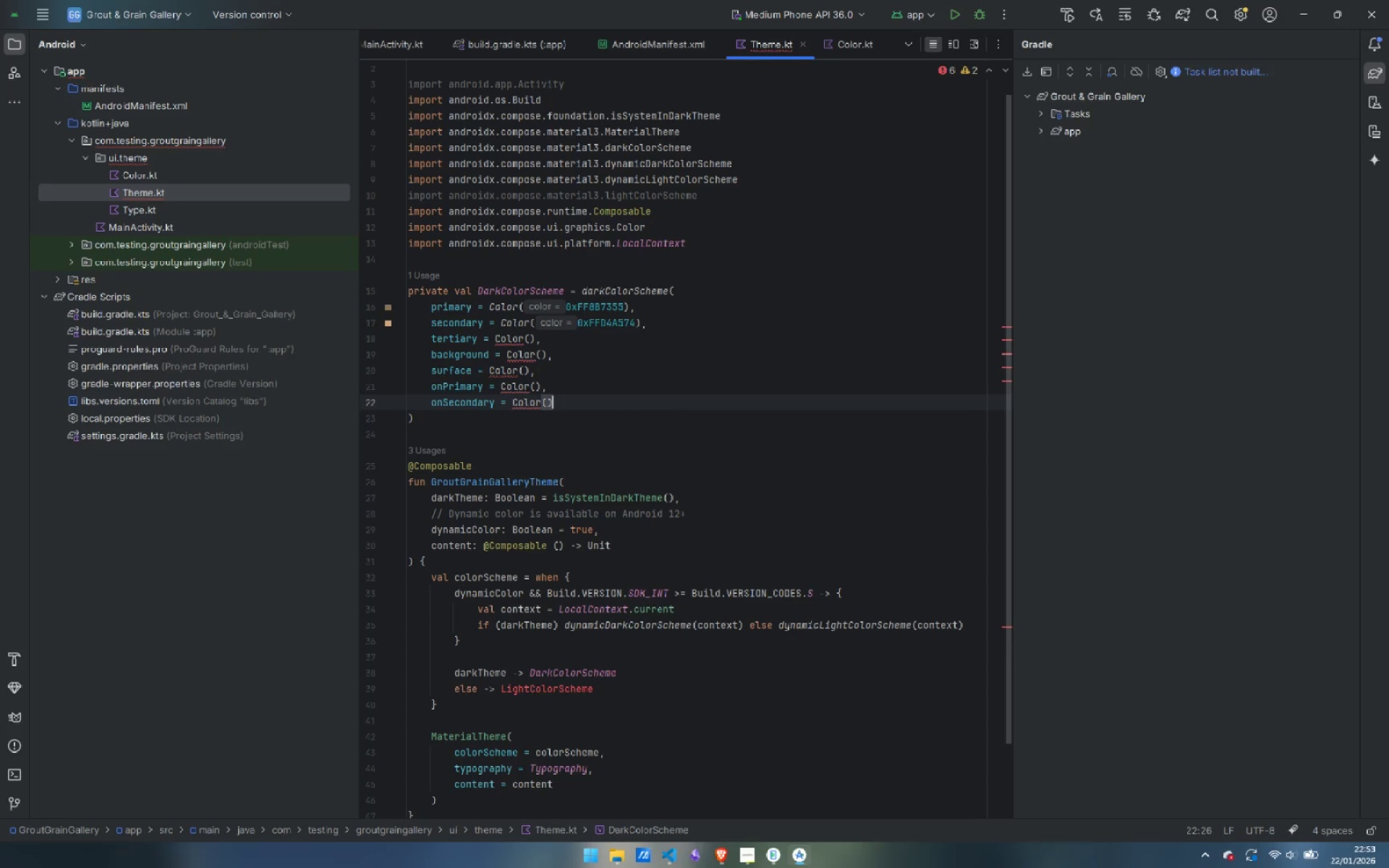 
key(Comma)
 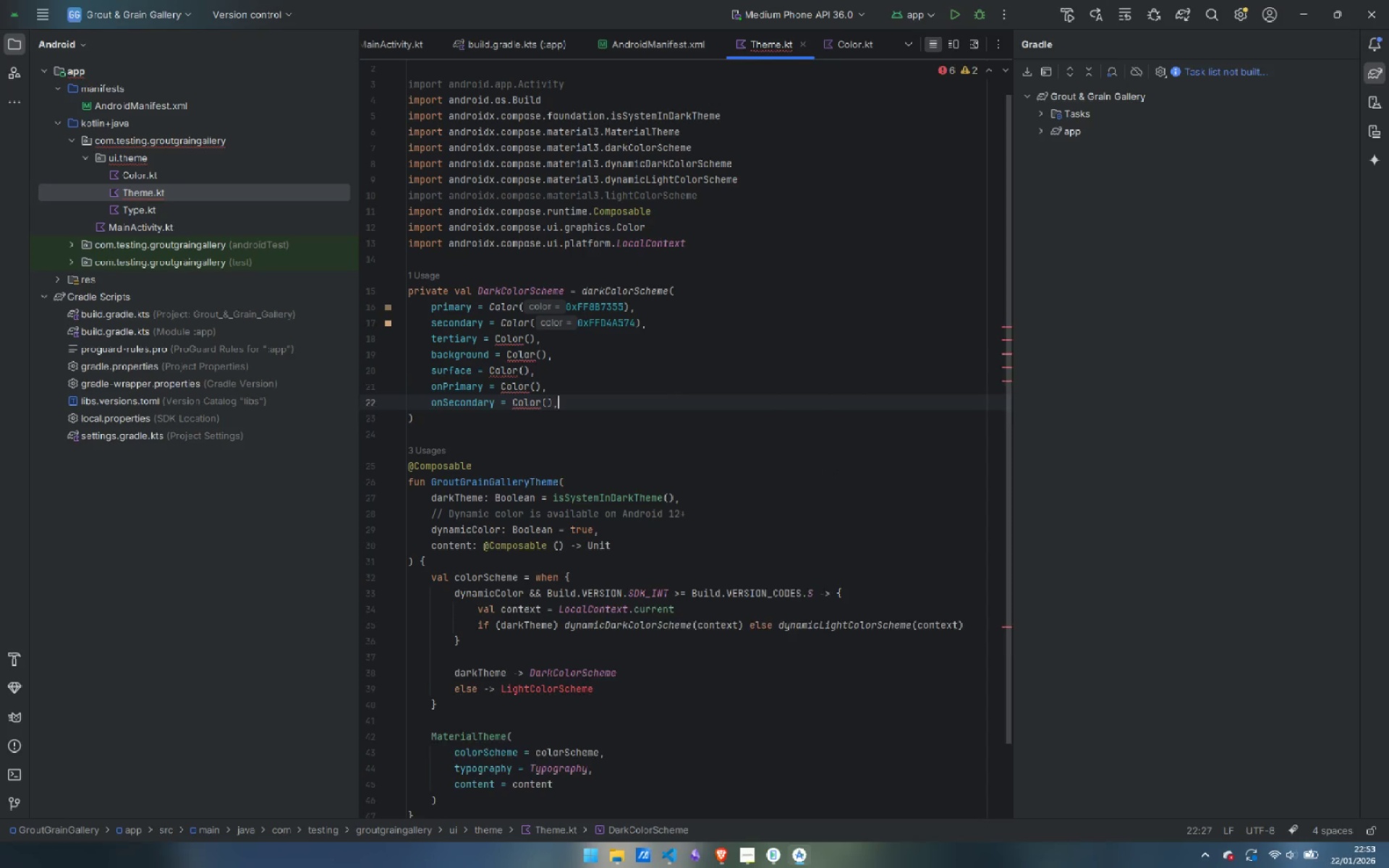 
key(Enter)
 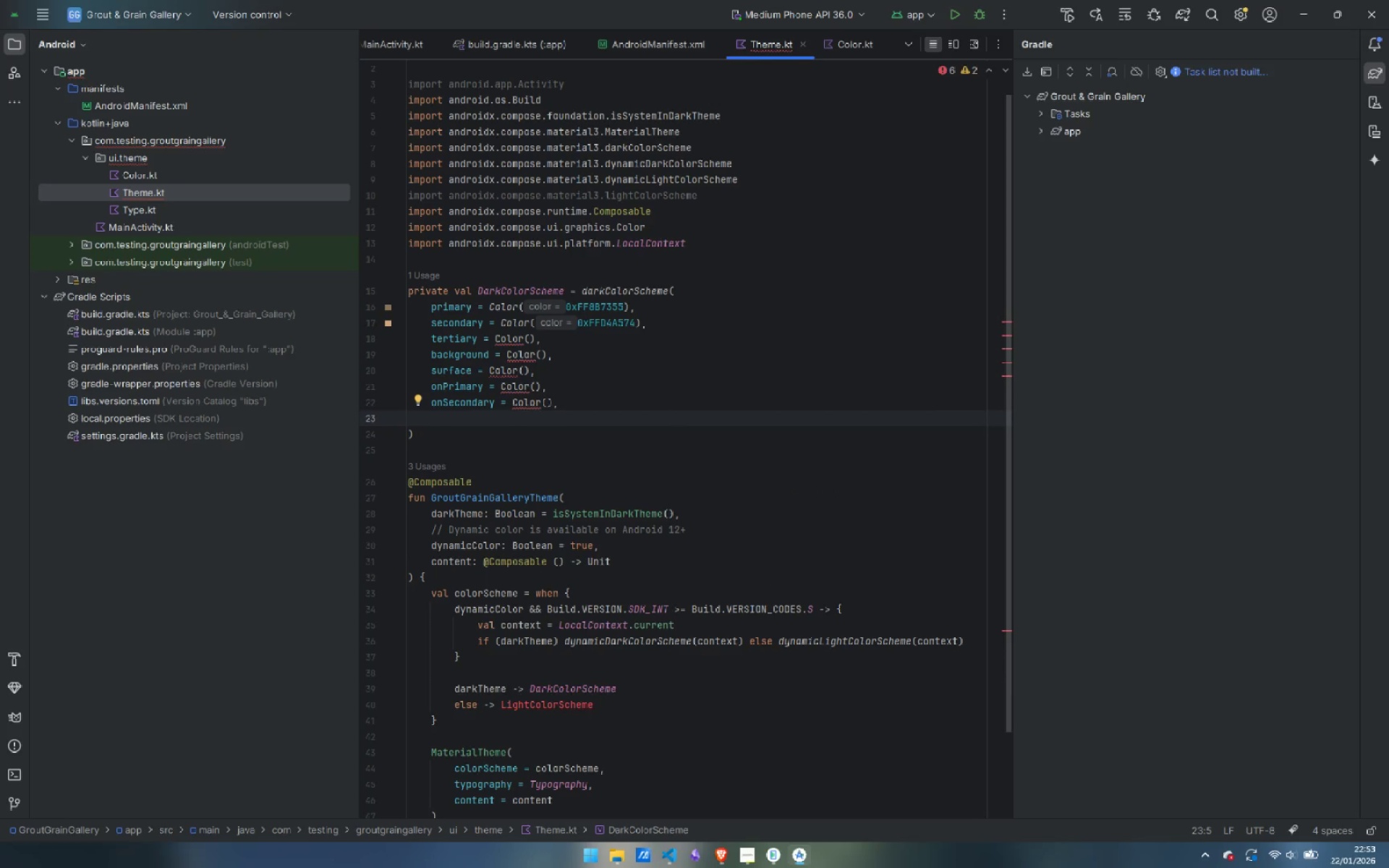 
type(onBackground)
 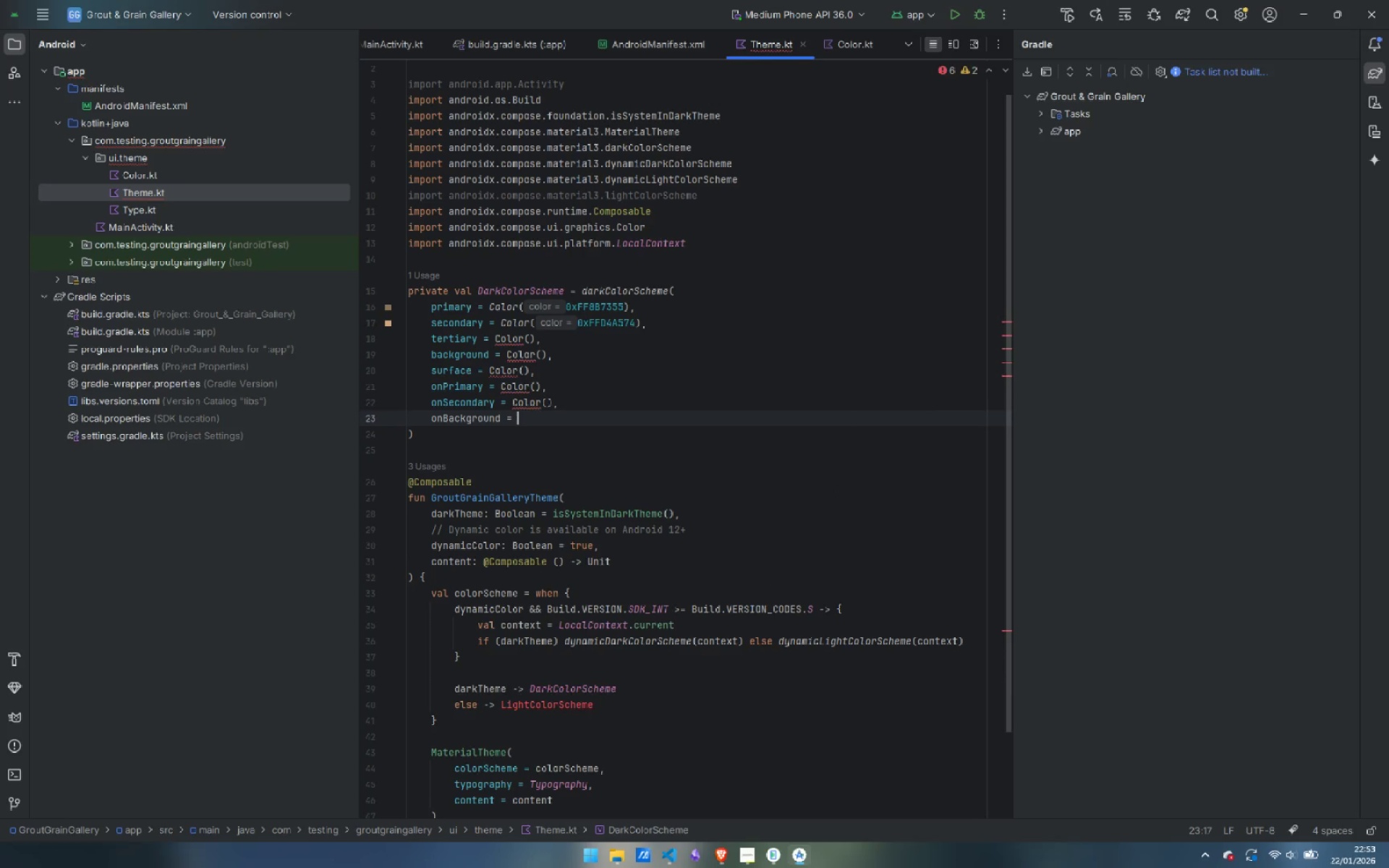 
key(Enter)
 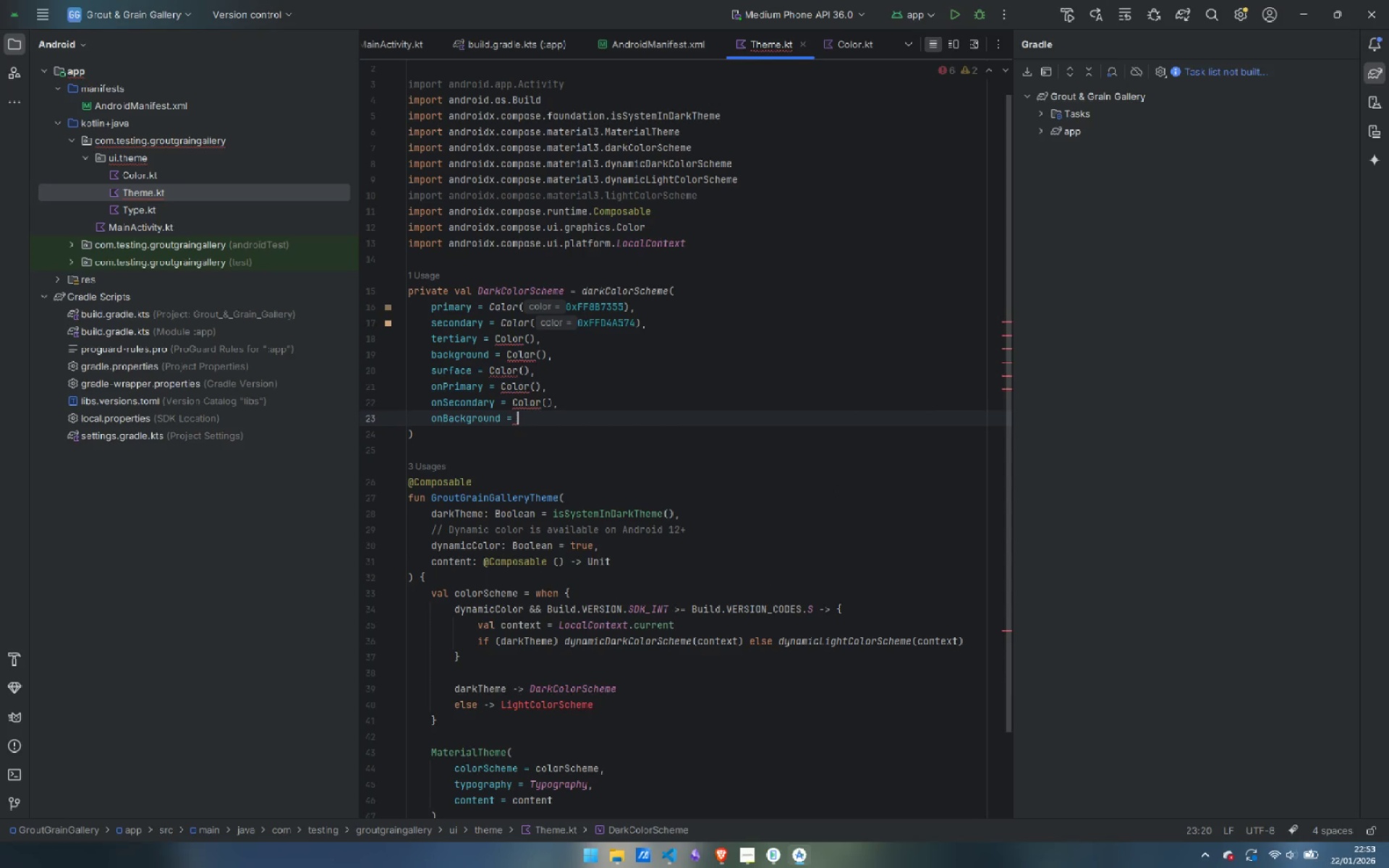 
type(Color()
 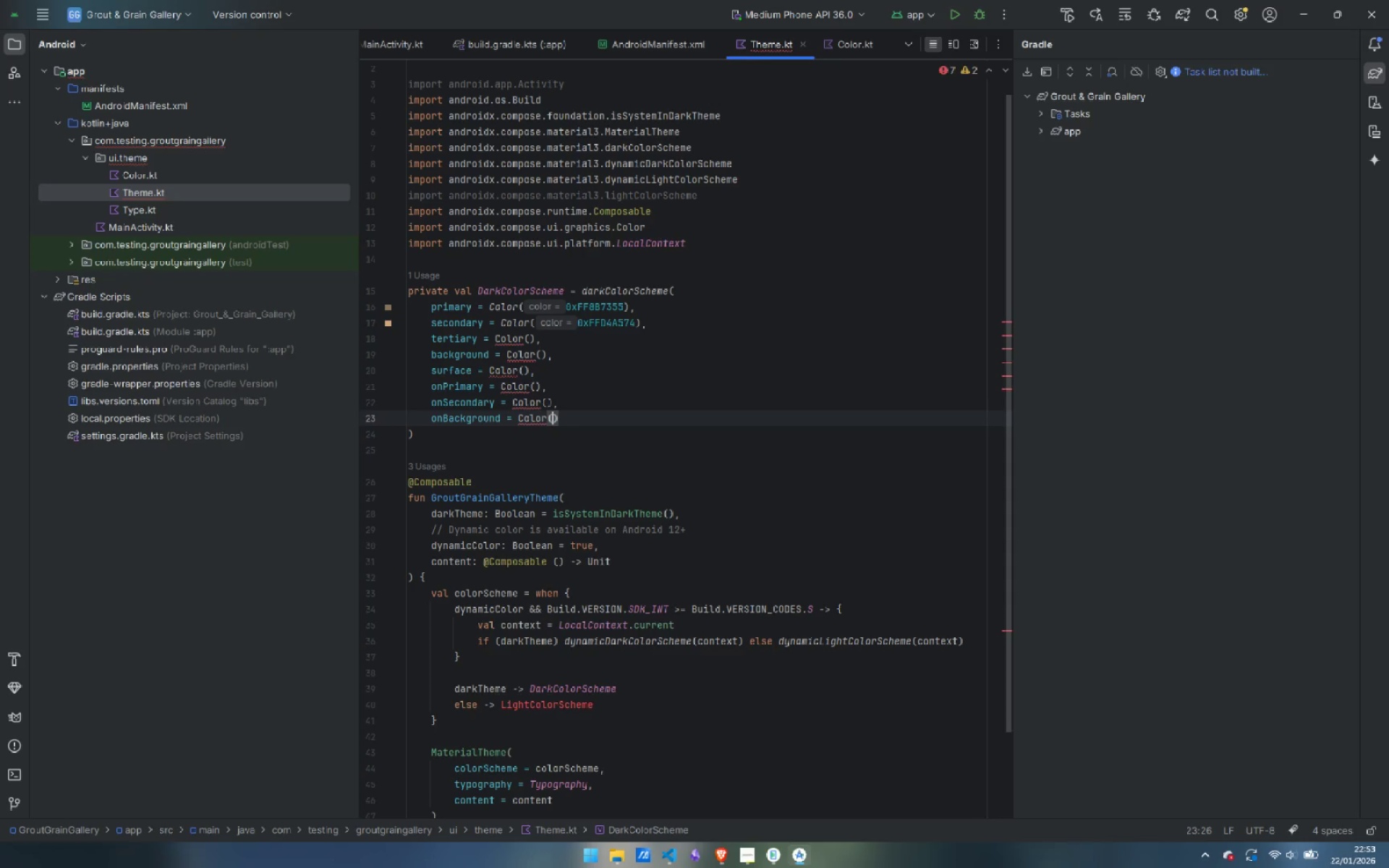 
 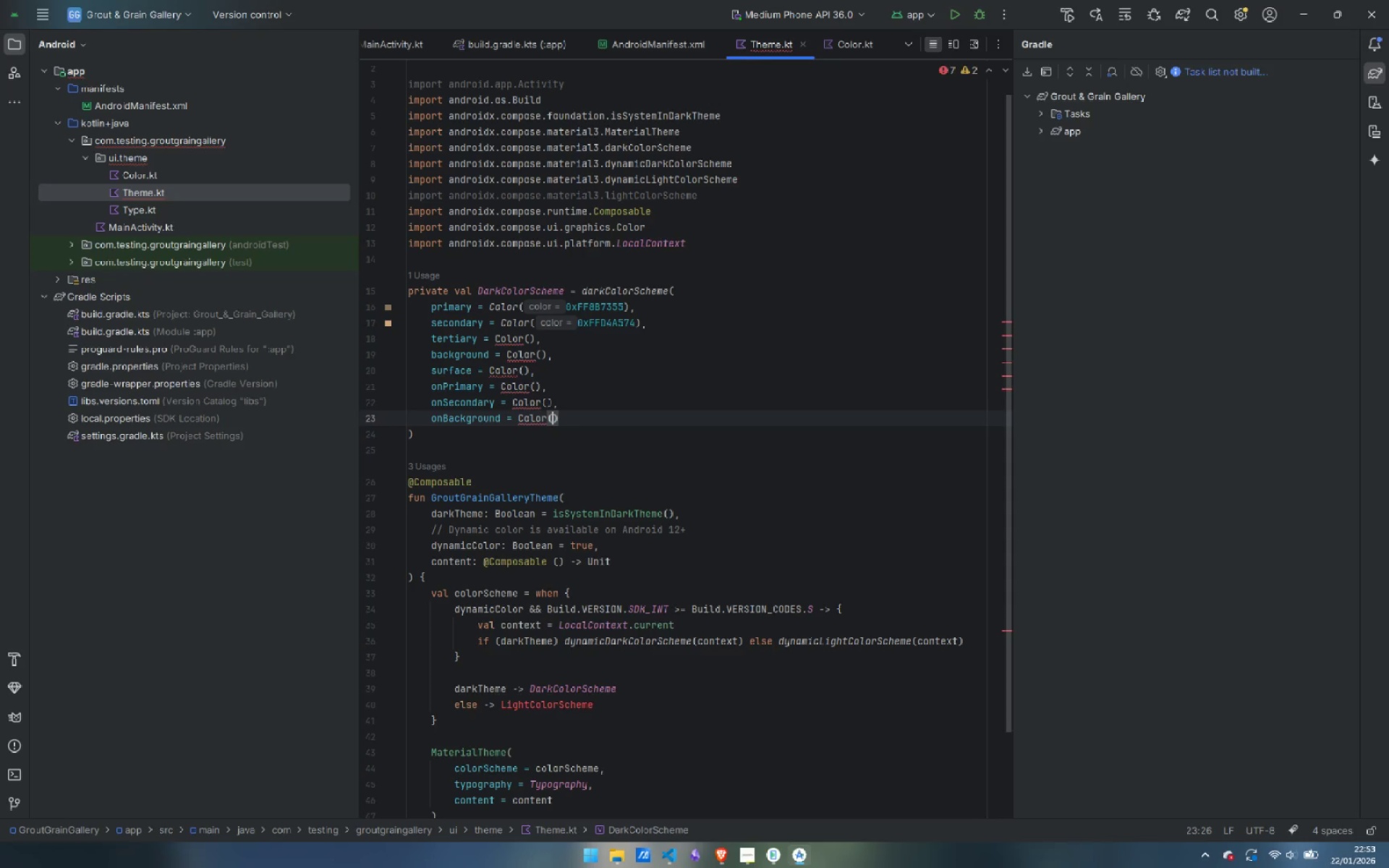 
key(ArrowRight)
 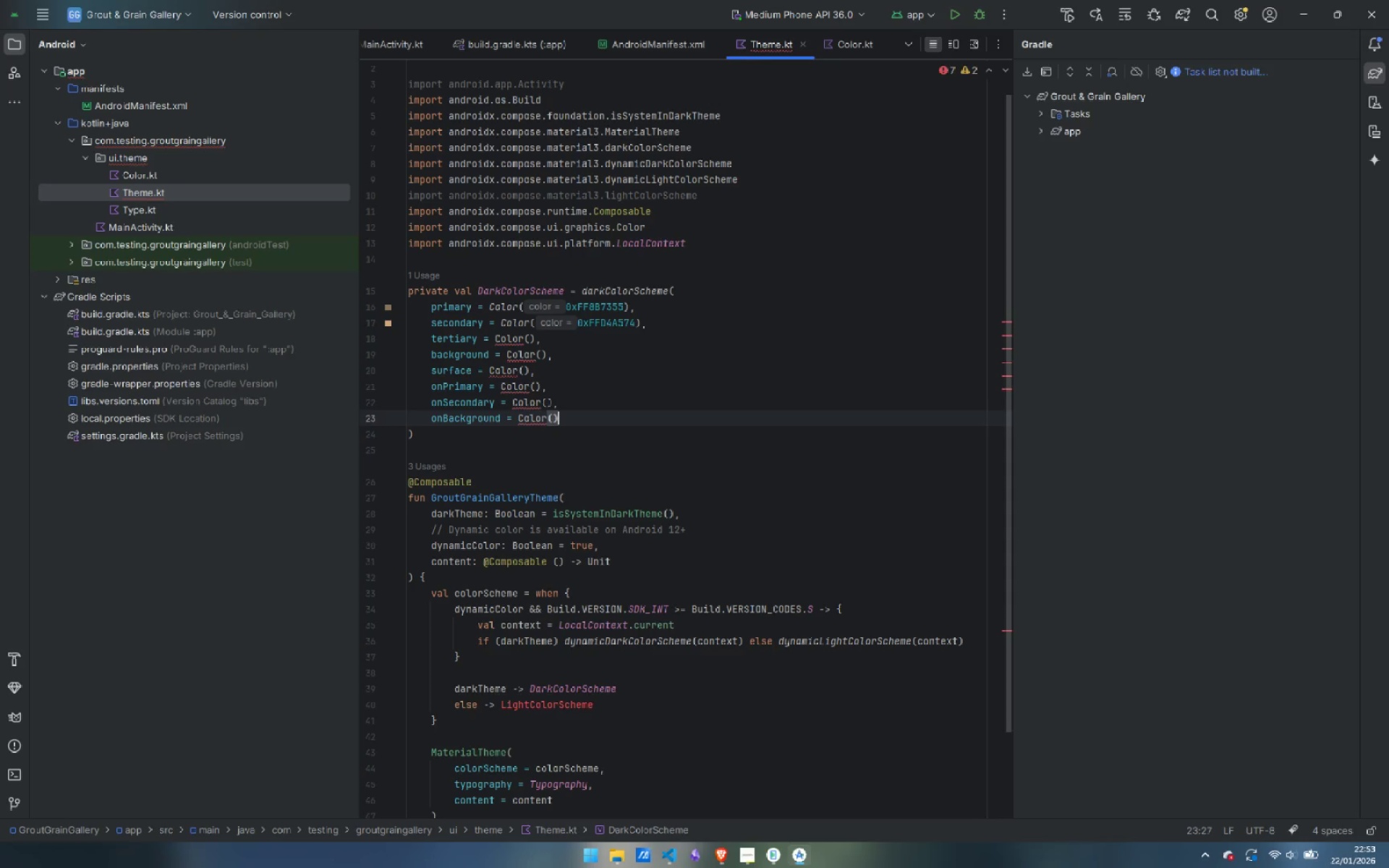 
key(Comma)
 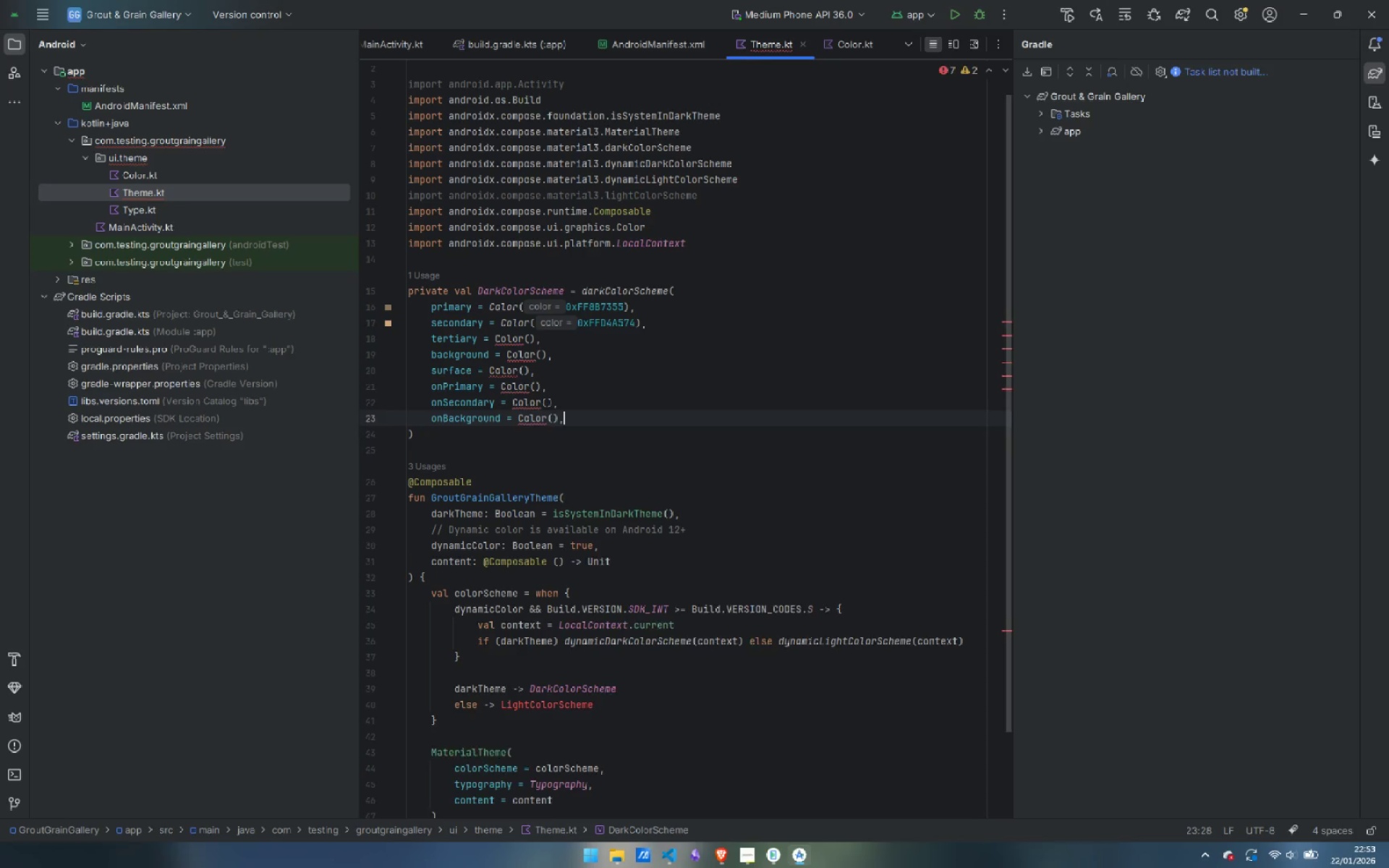 
key(Enter)
 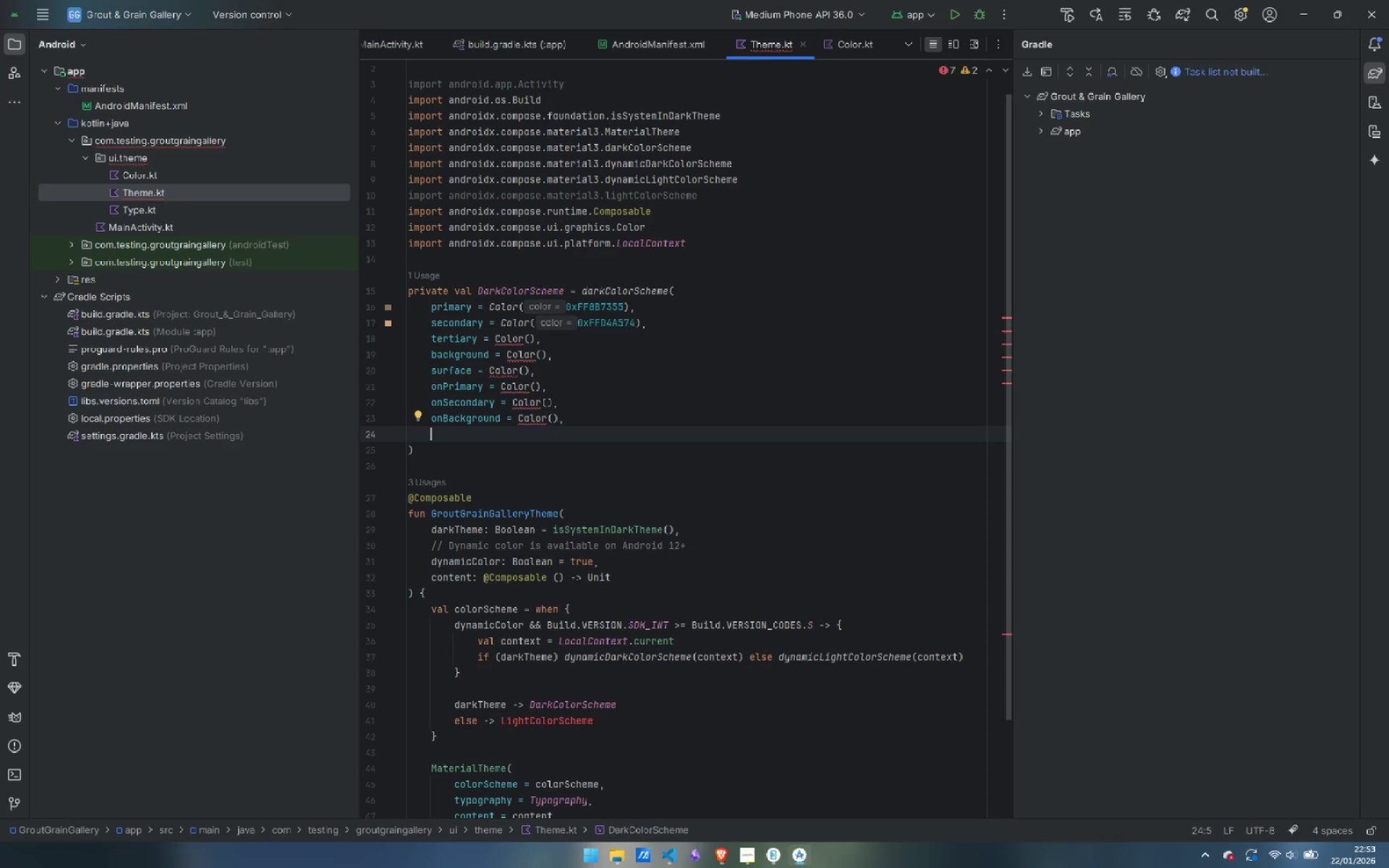 
type(onSurface)
 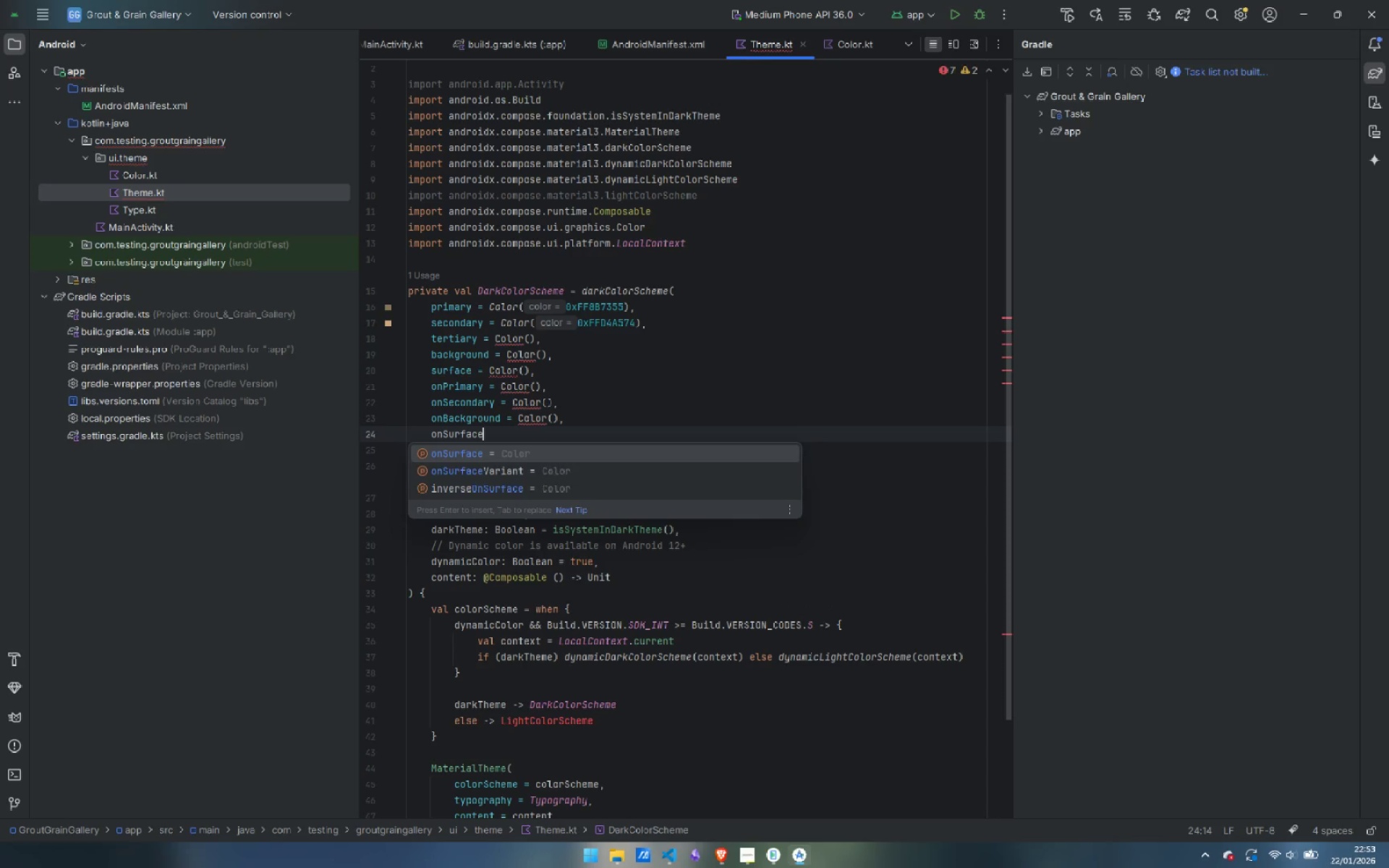 
key(Enter)
 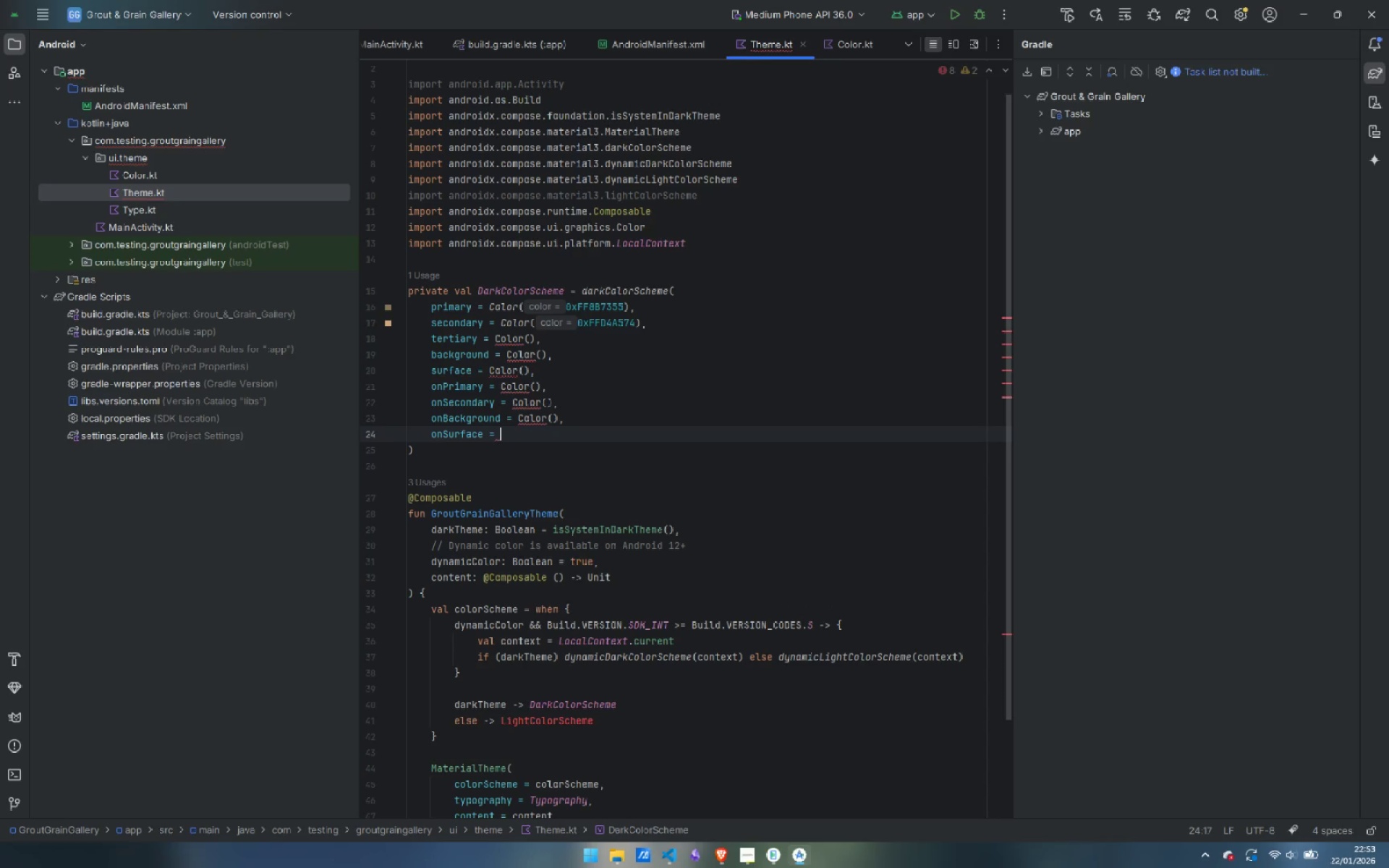 
type(s)
key(Backspace)
type(col)
key(Backspace)
key(Backspace)
key(Backspace)
type(Col)
 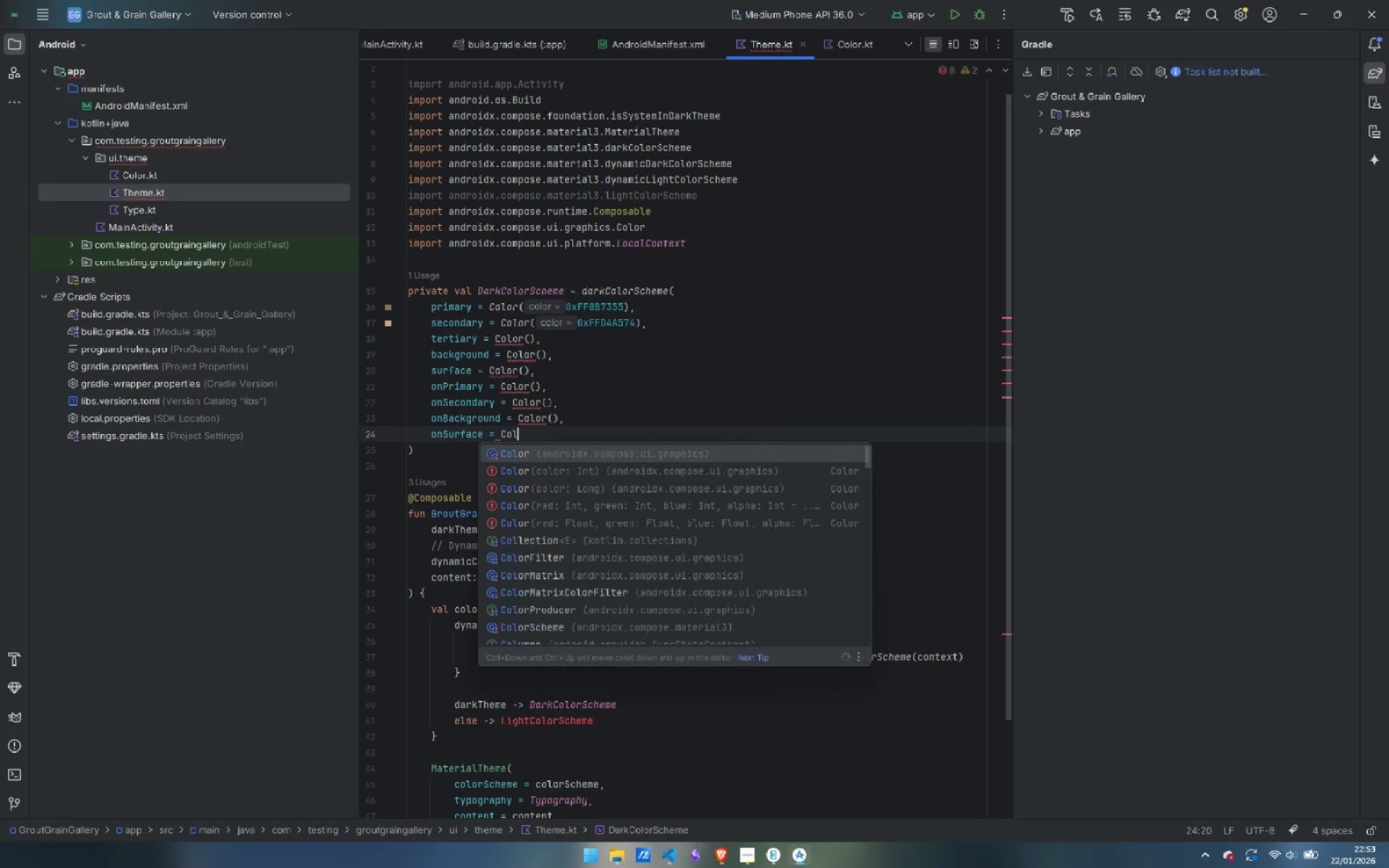 
key(Enter)
 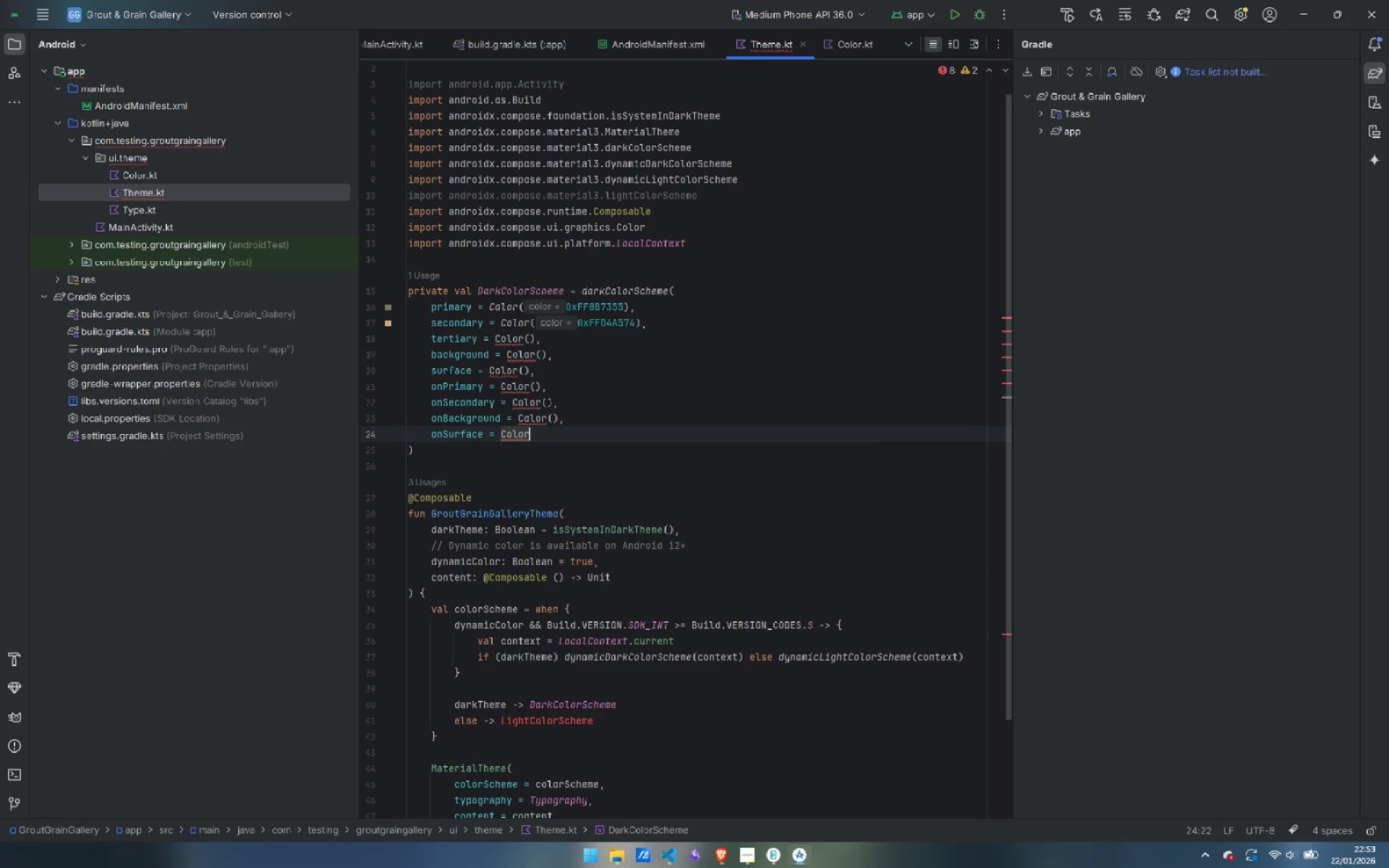 
key(Shift+9)
 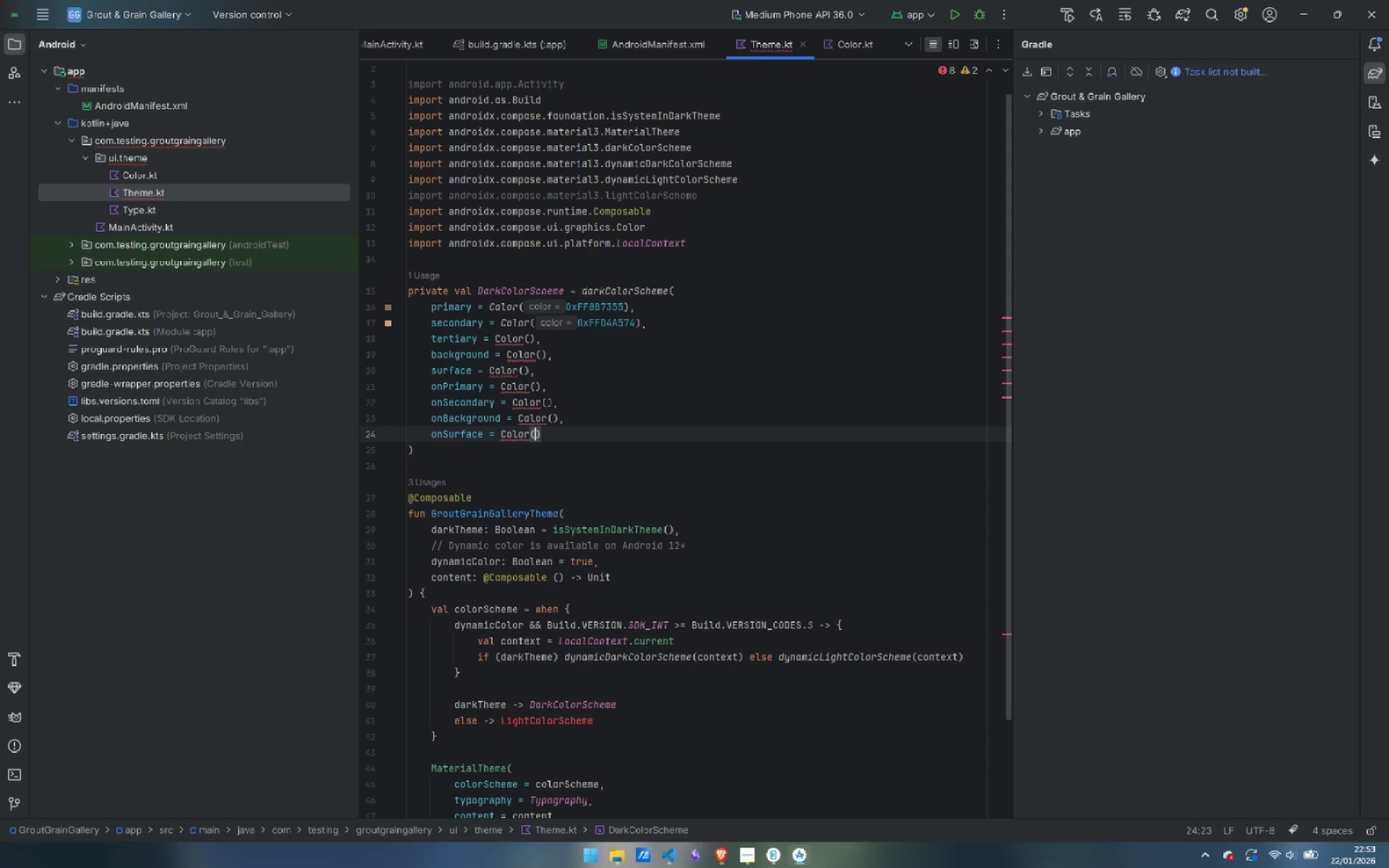 
key(ArrowRight)
 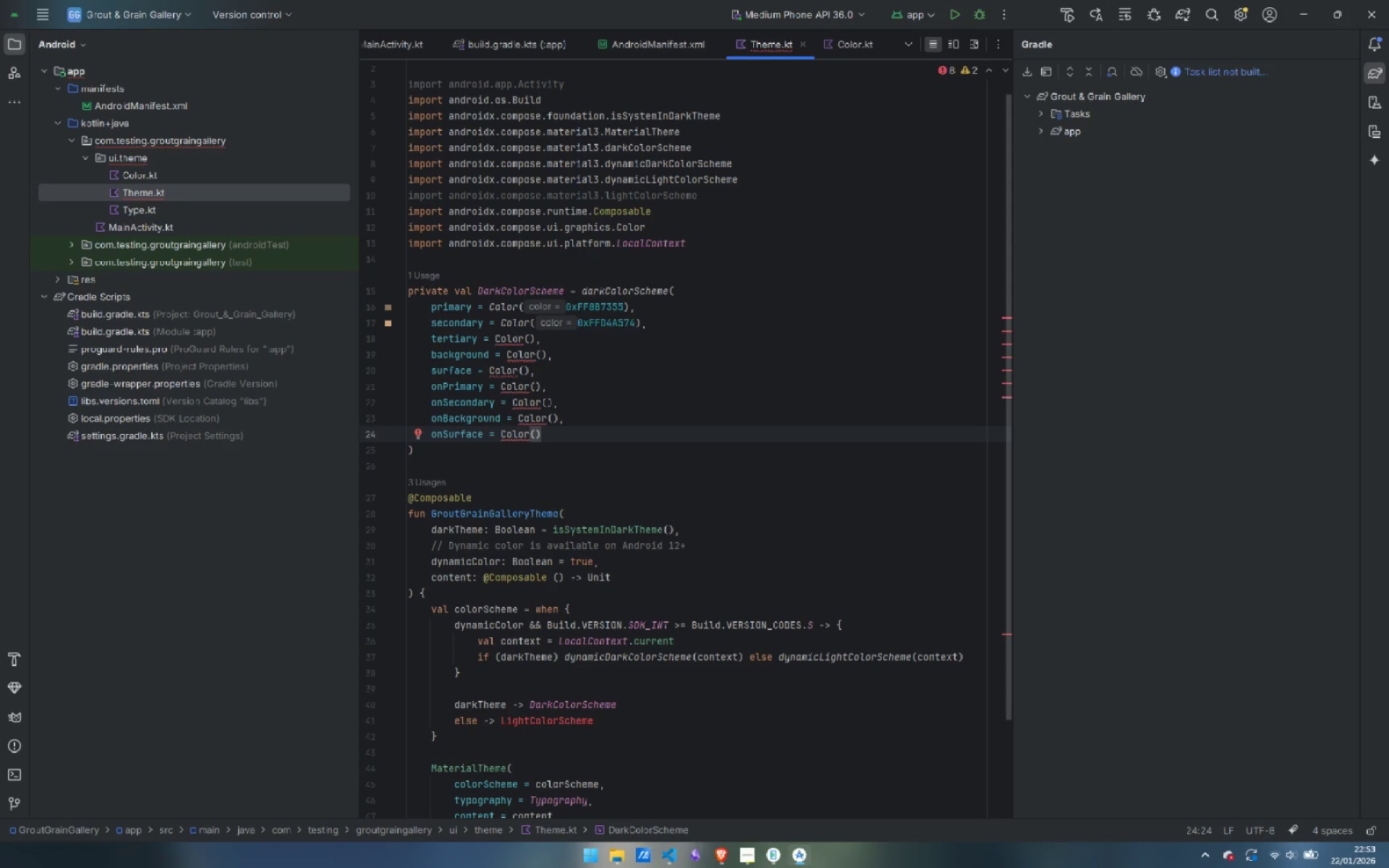 
left_click([481, 425])
 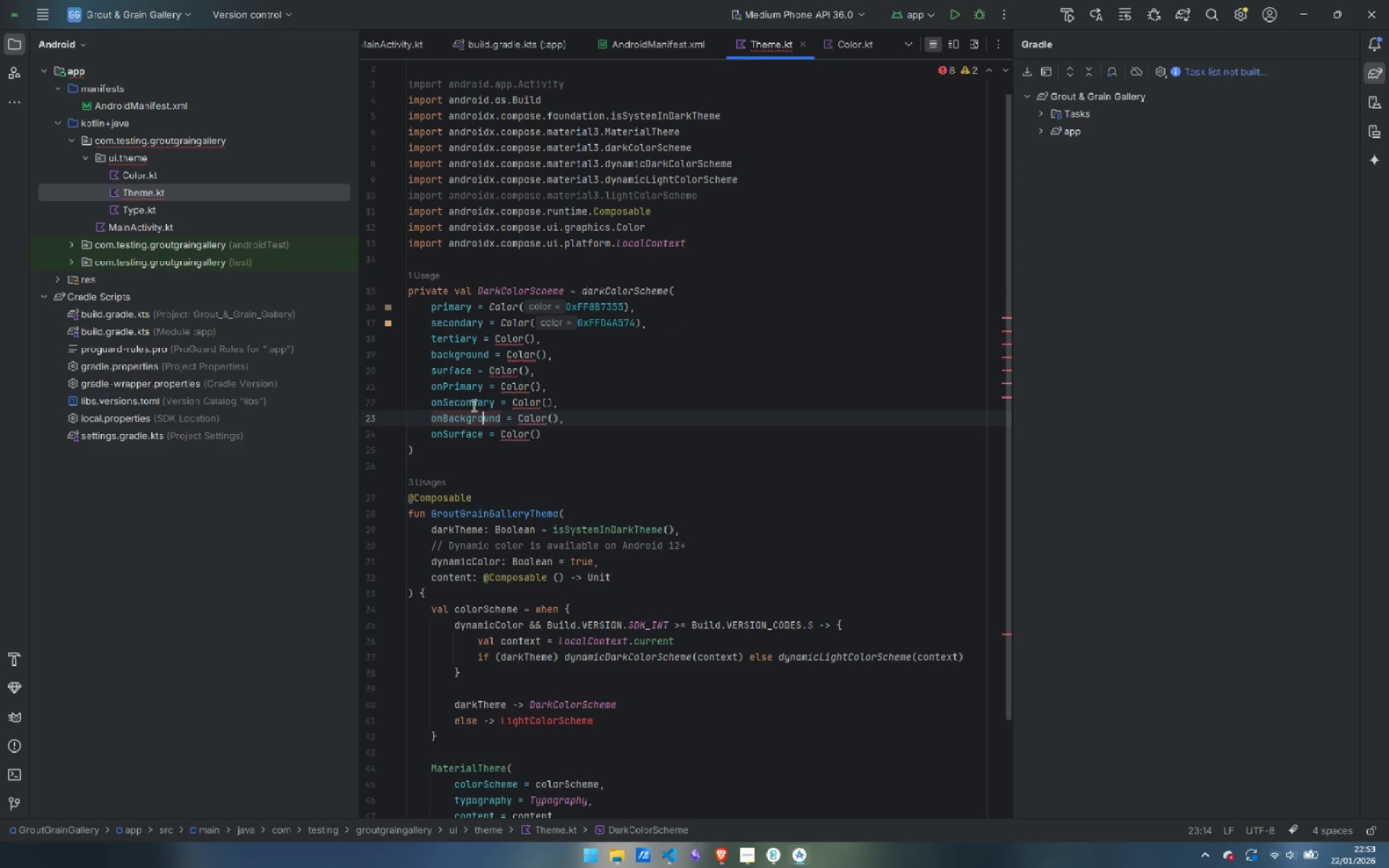 
left_click([473, 401])
 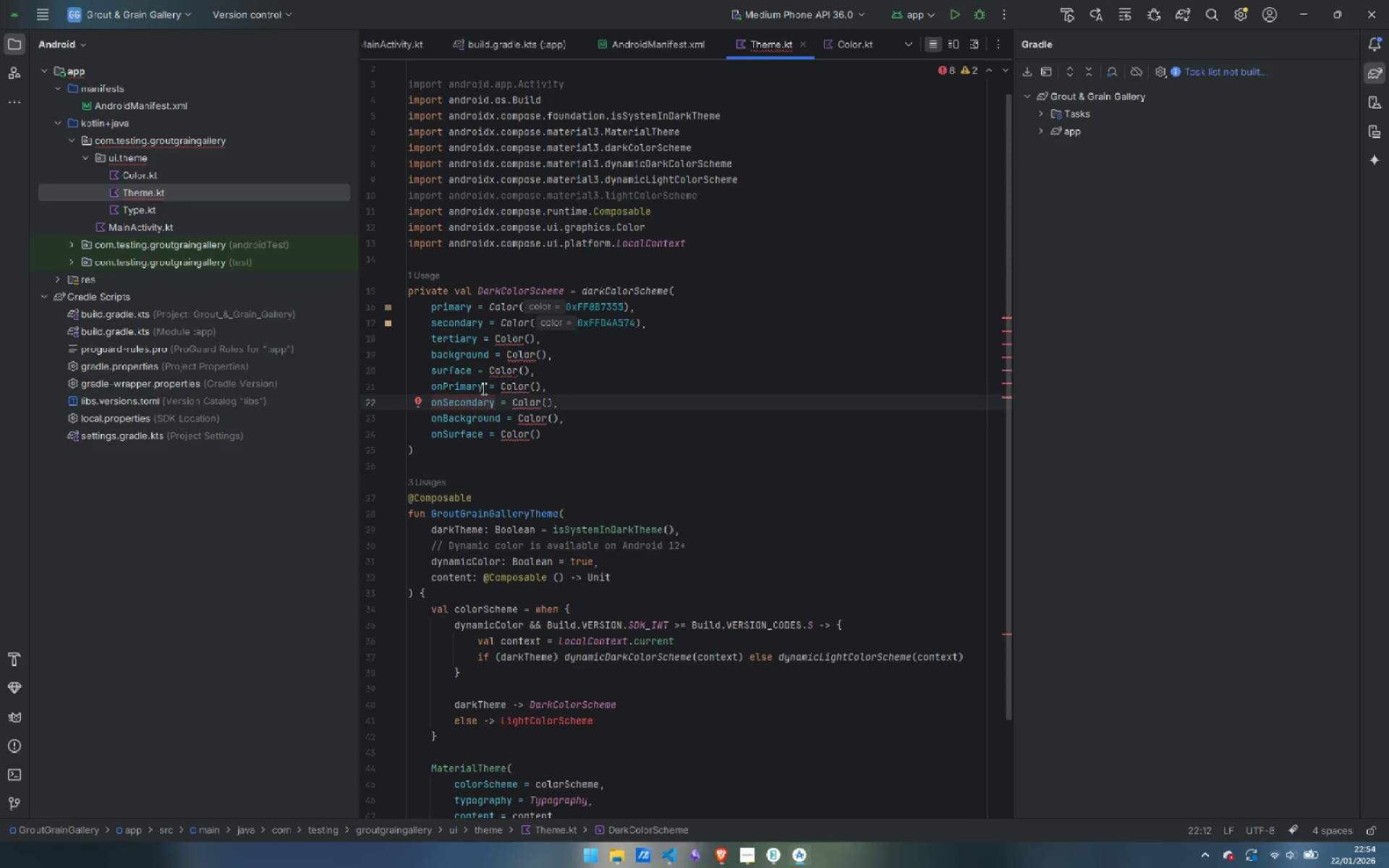 
mouse_move([470, 396])
 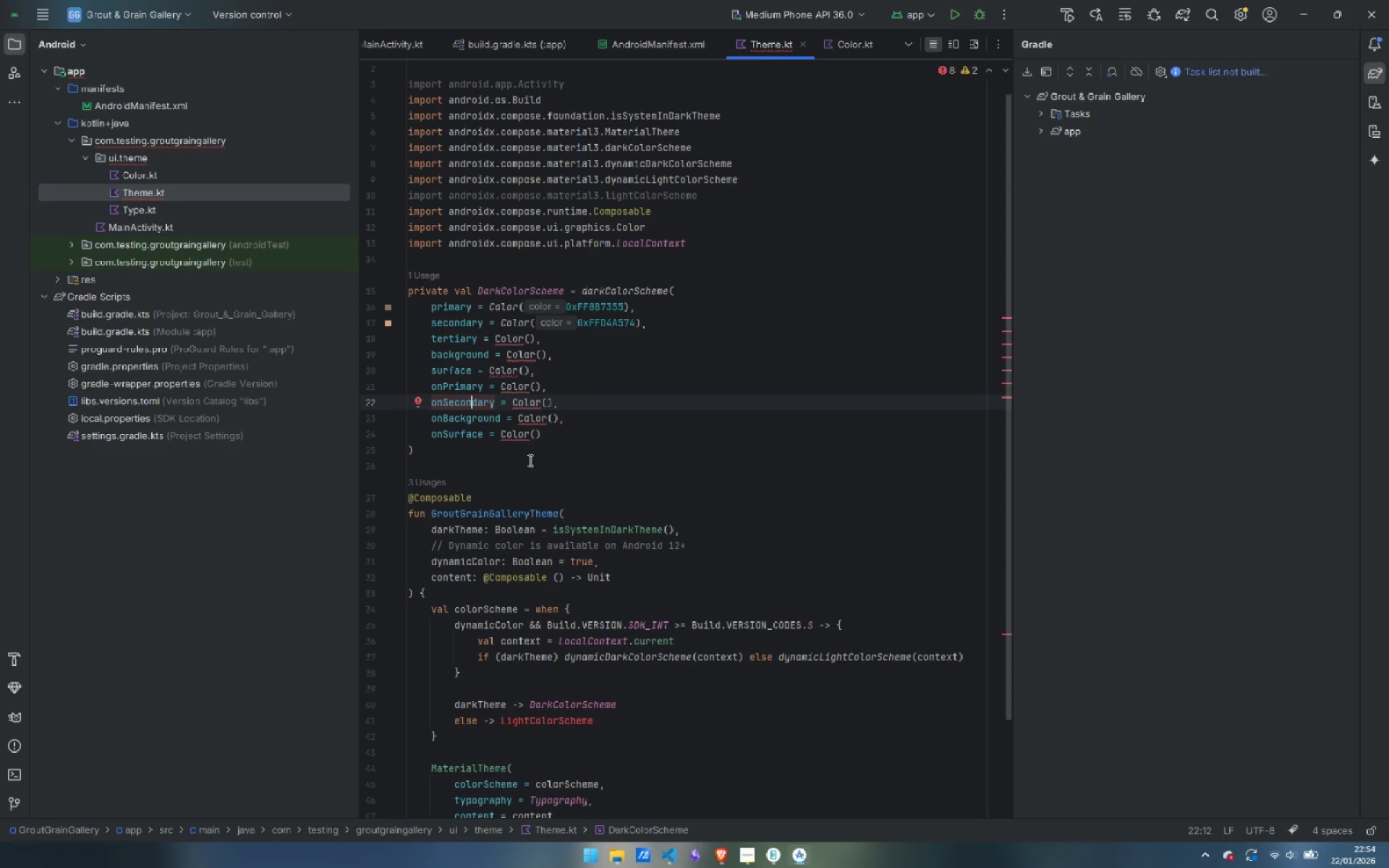 
left_click_drag(start_coordinate=[419, 448], to_coordinate=[341, 291])
 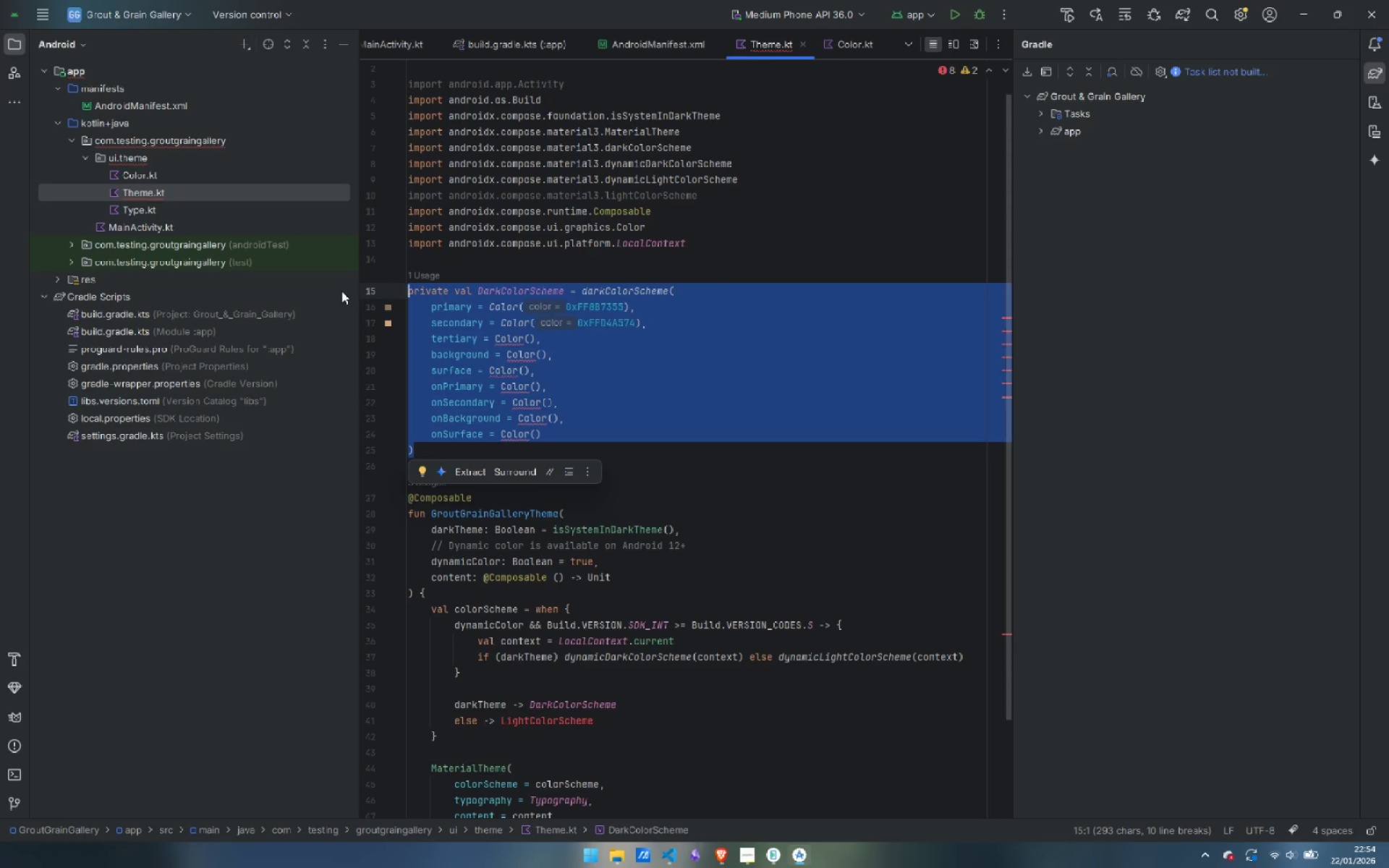 
key(Control+C)
 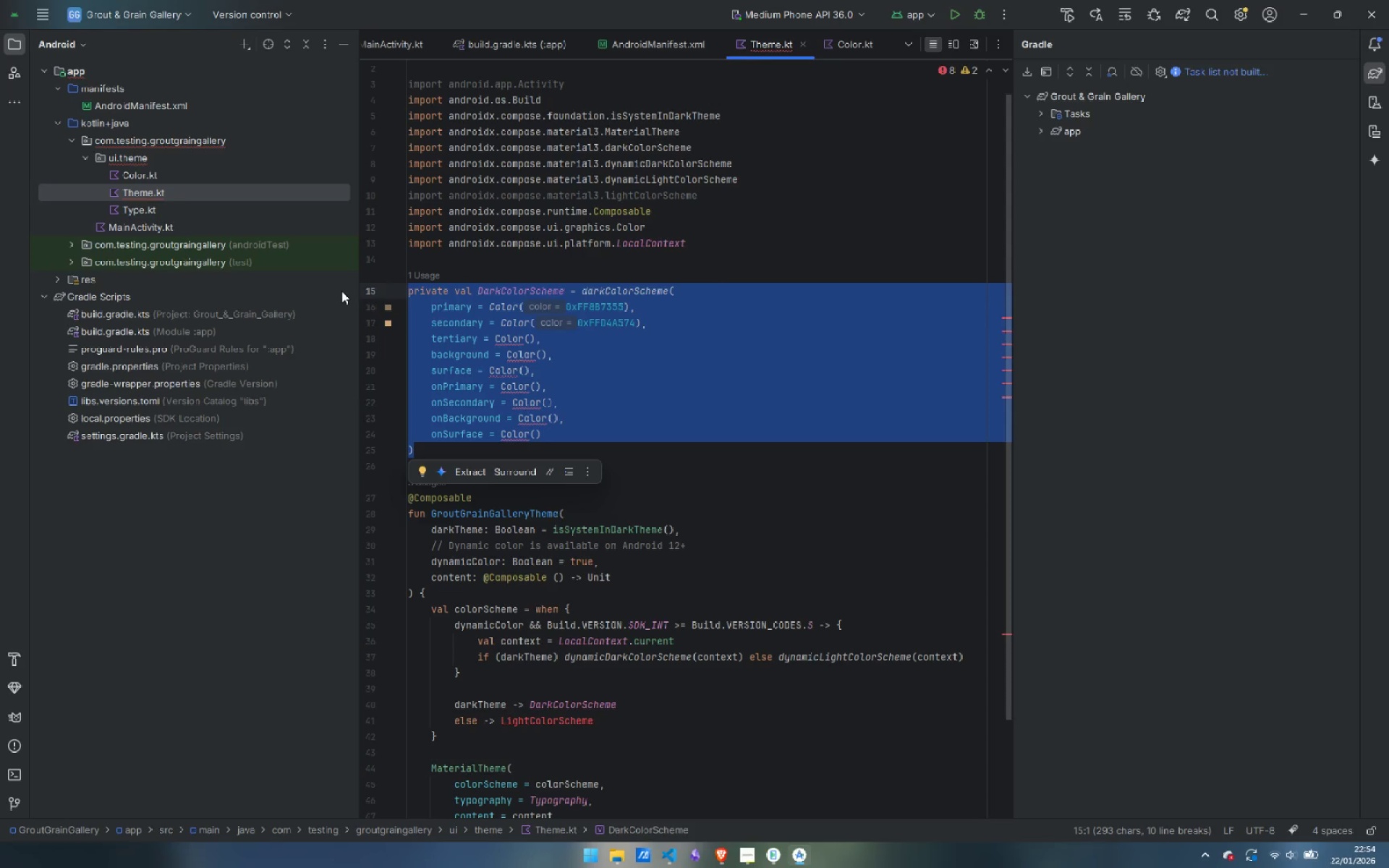 
key(ArrowRight)
 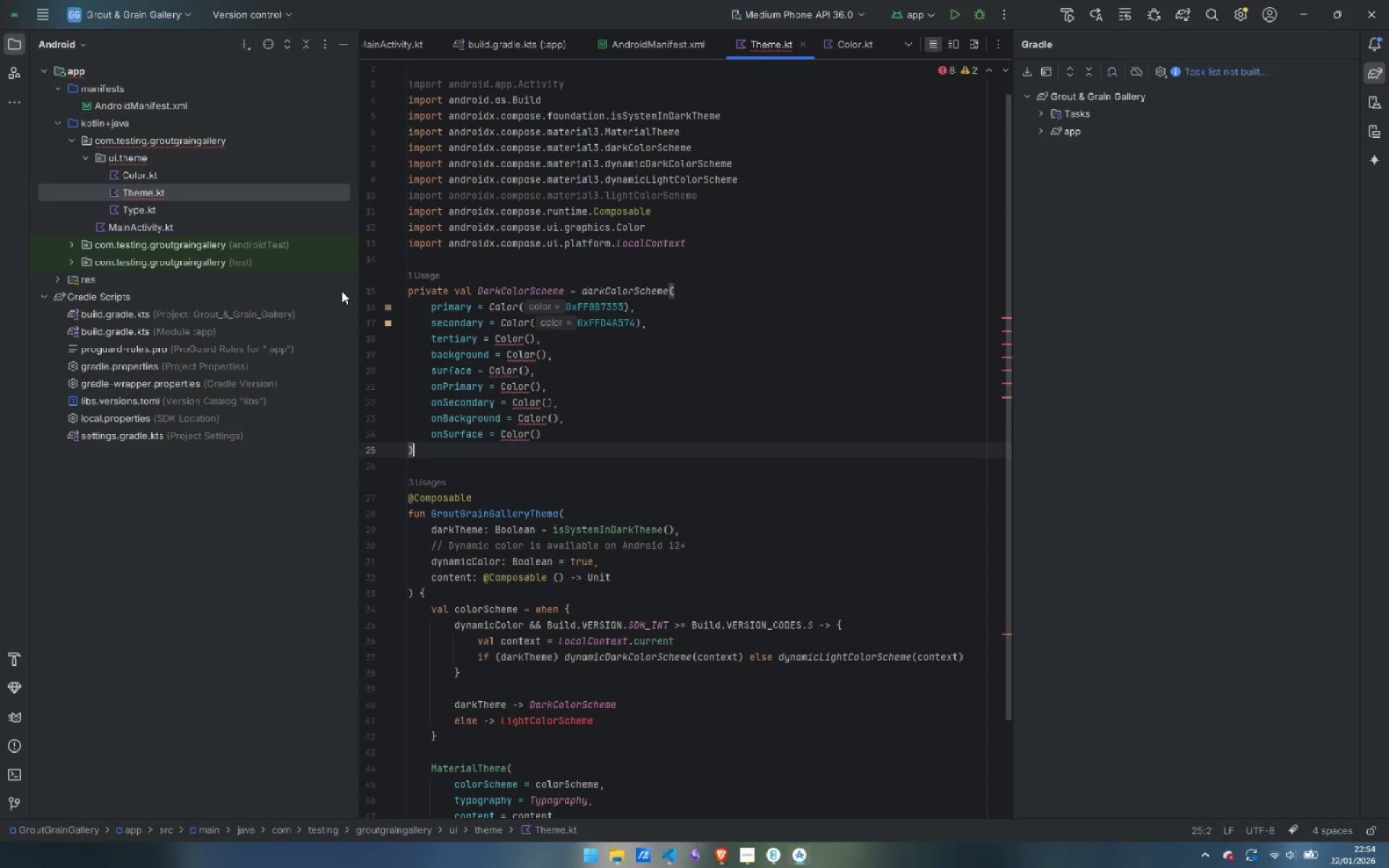 
key(Enter)
 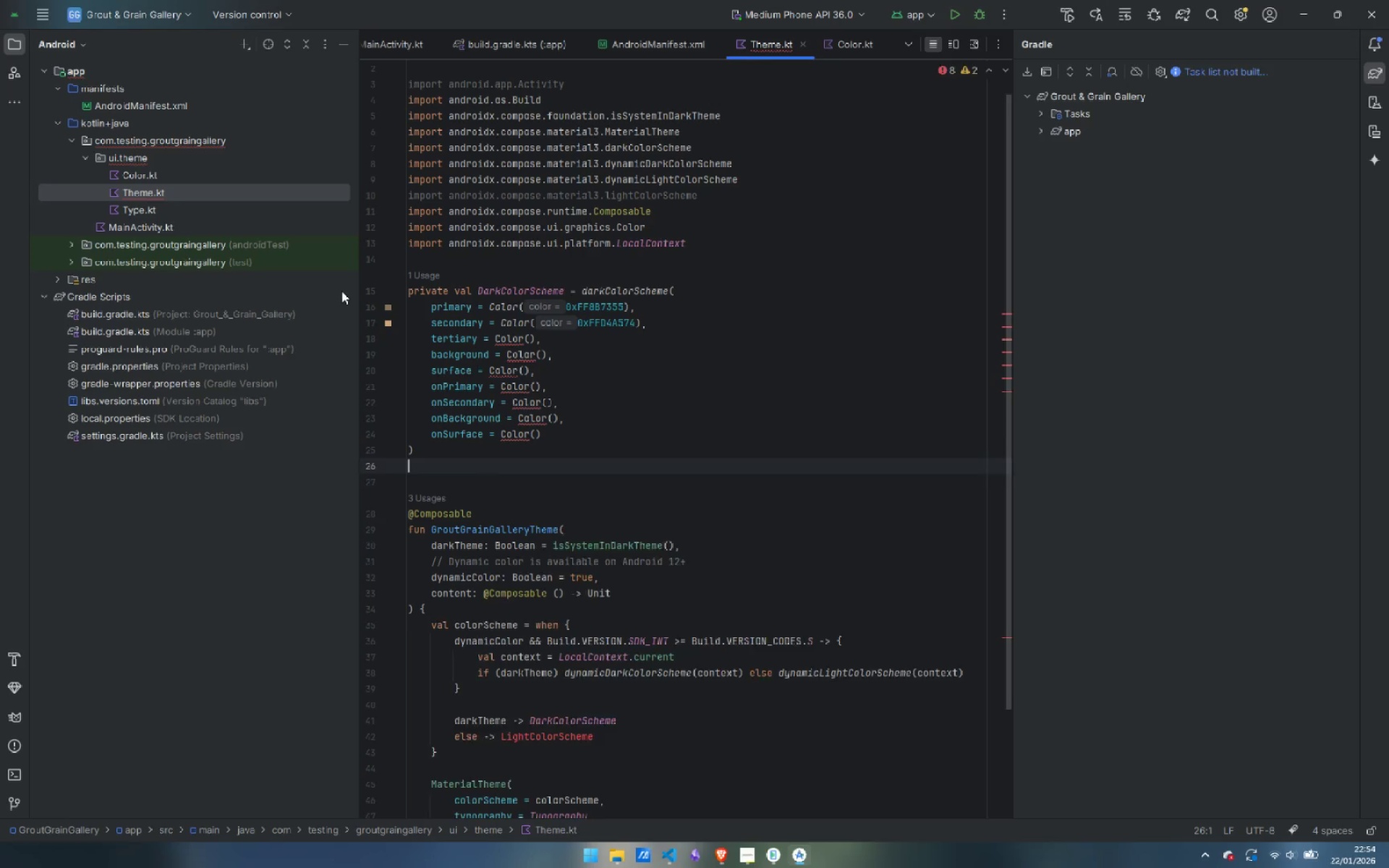 
key(Enter)
 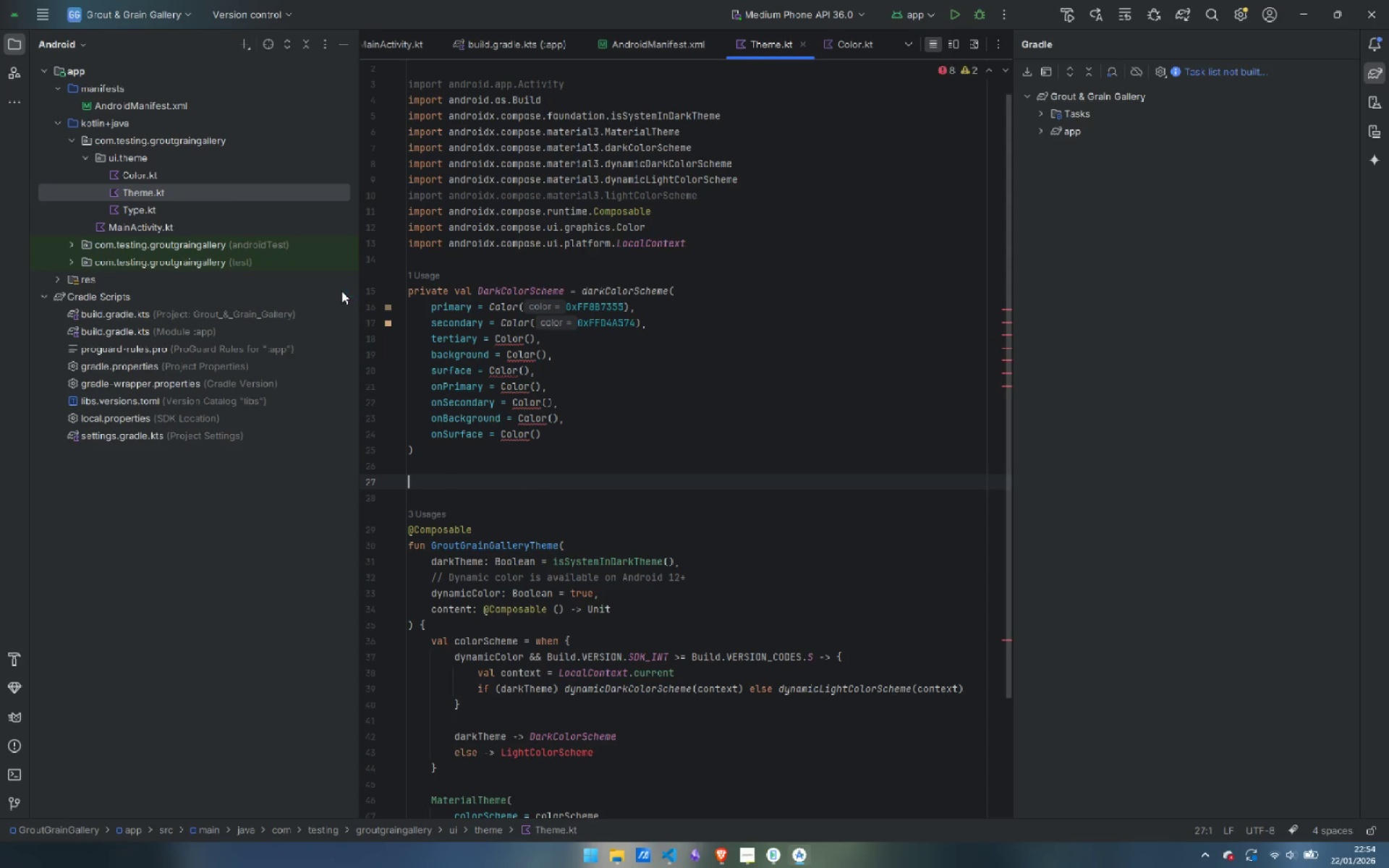 
key(Control+V)
 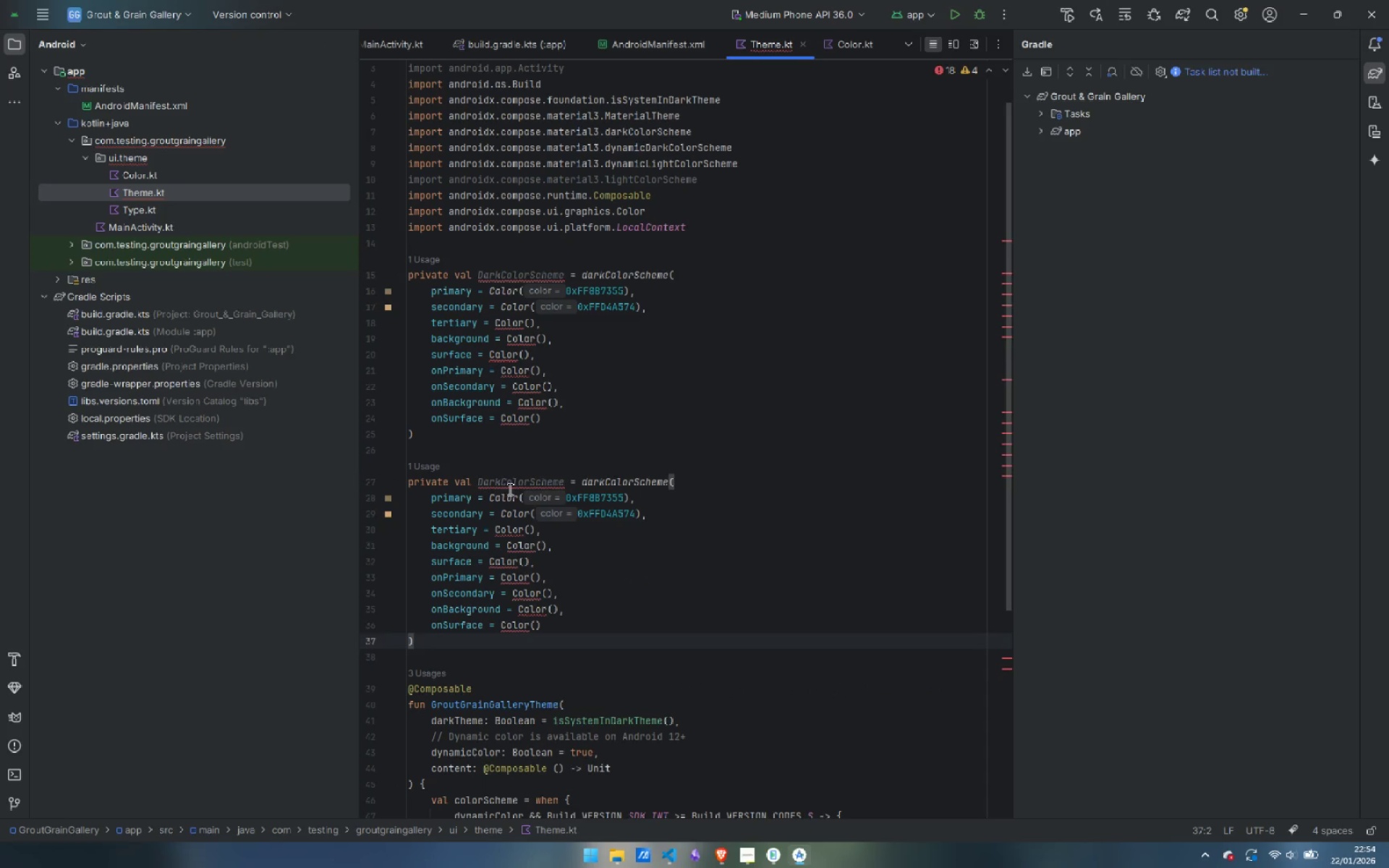 
left_click([498, 479])
 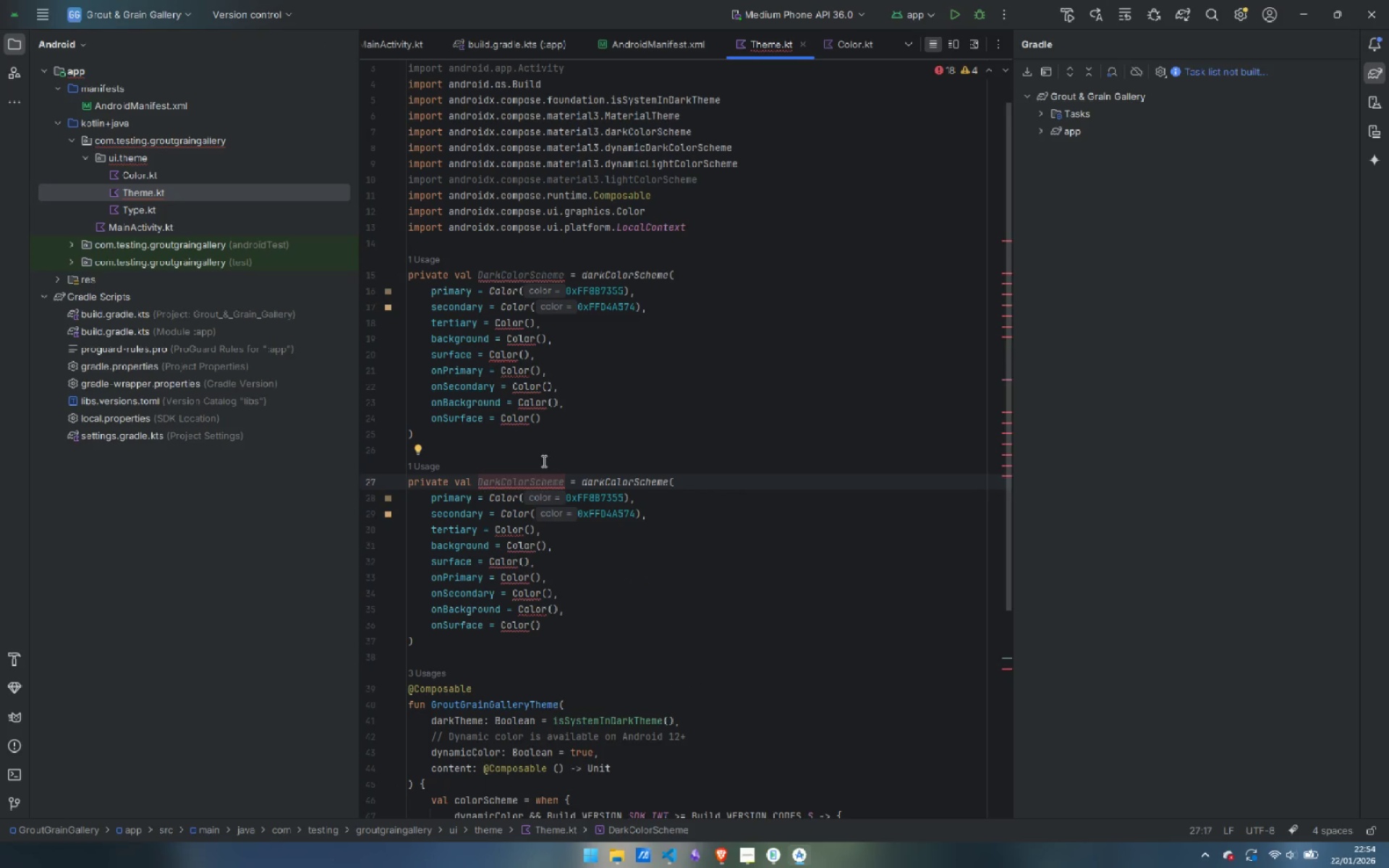 
key(Control+Backspace)
 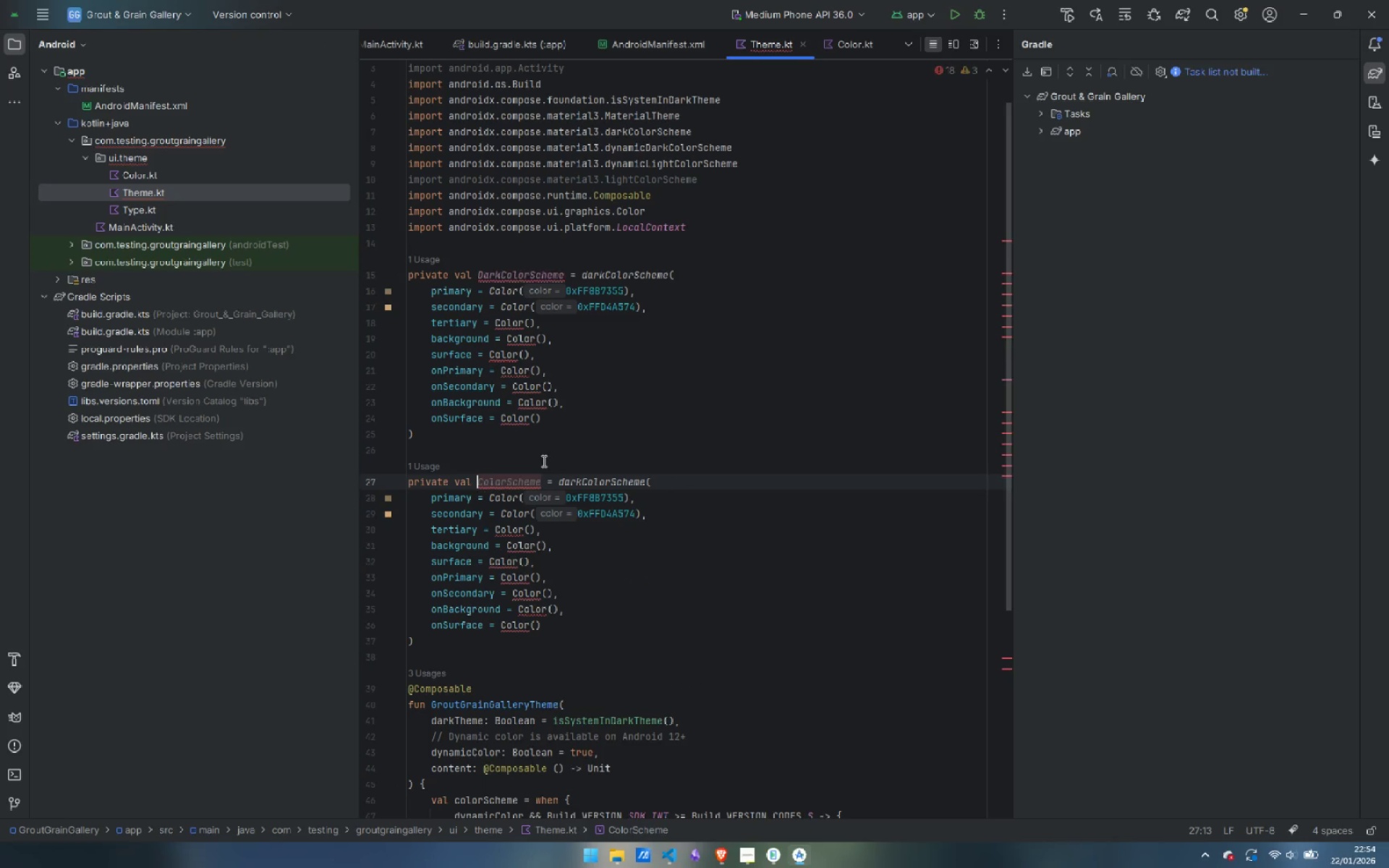 
type(Light)
 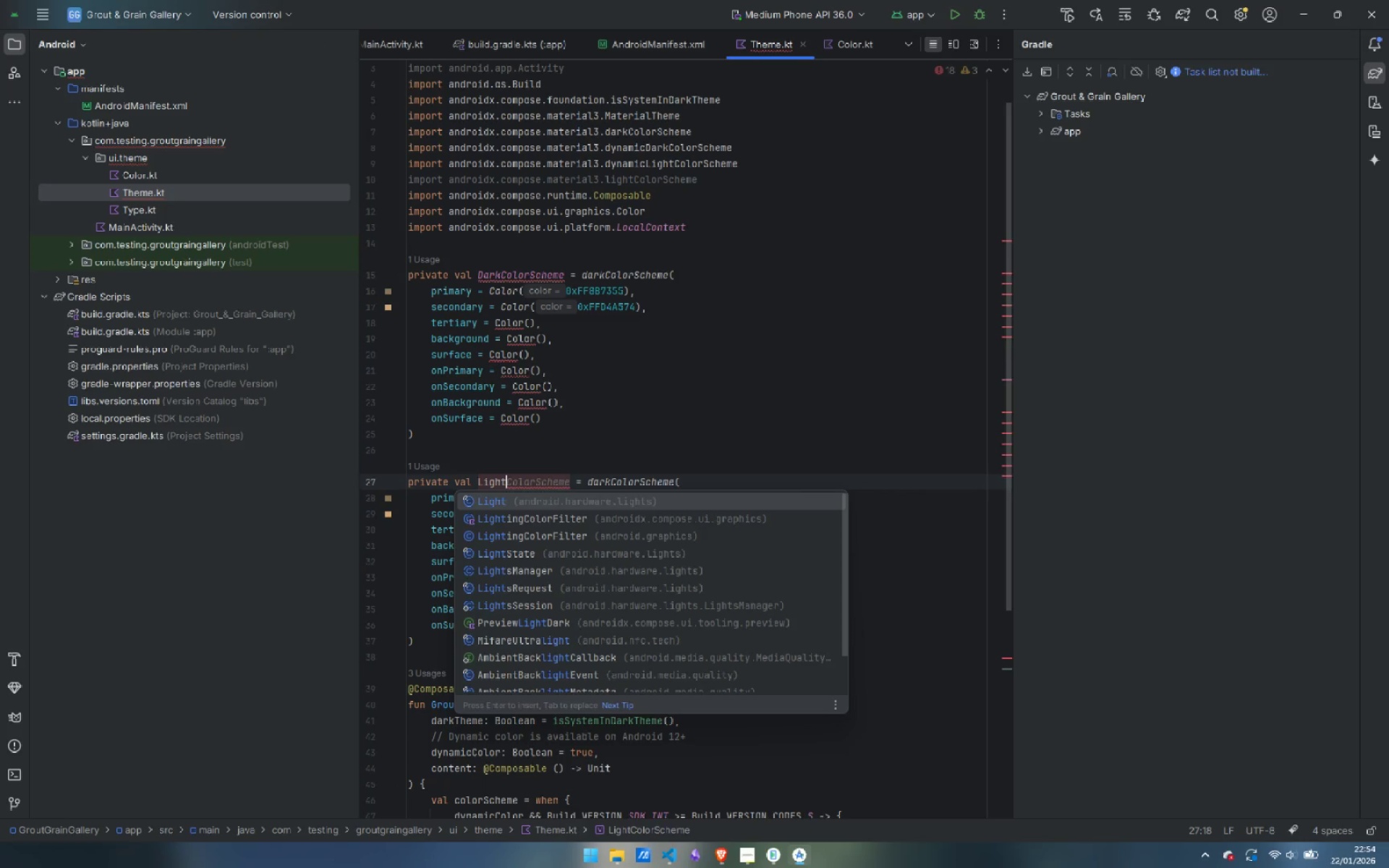 
key(Control+ArrowRight)
 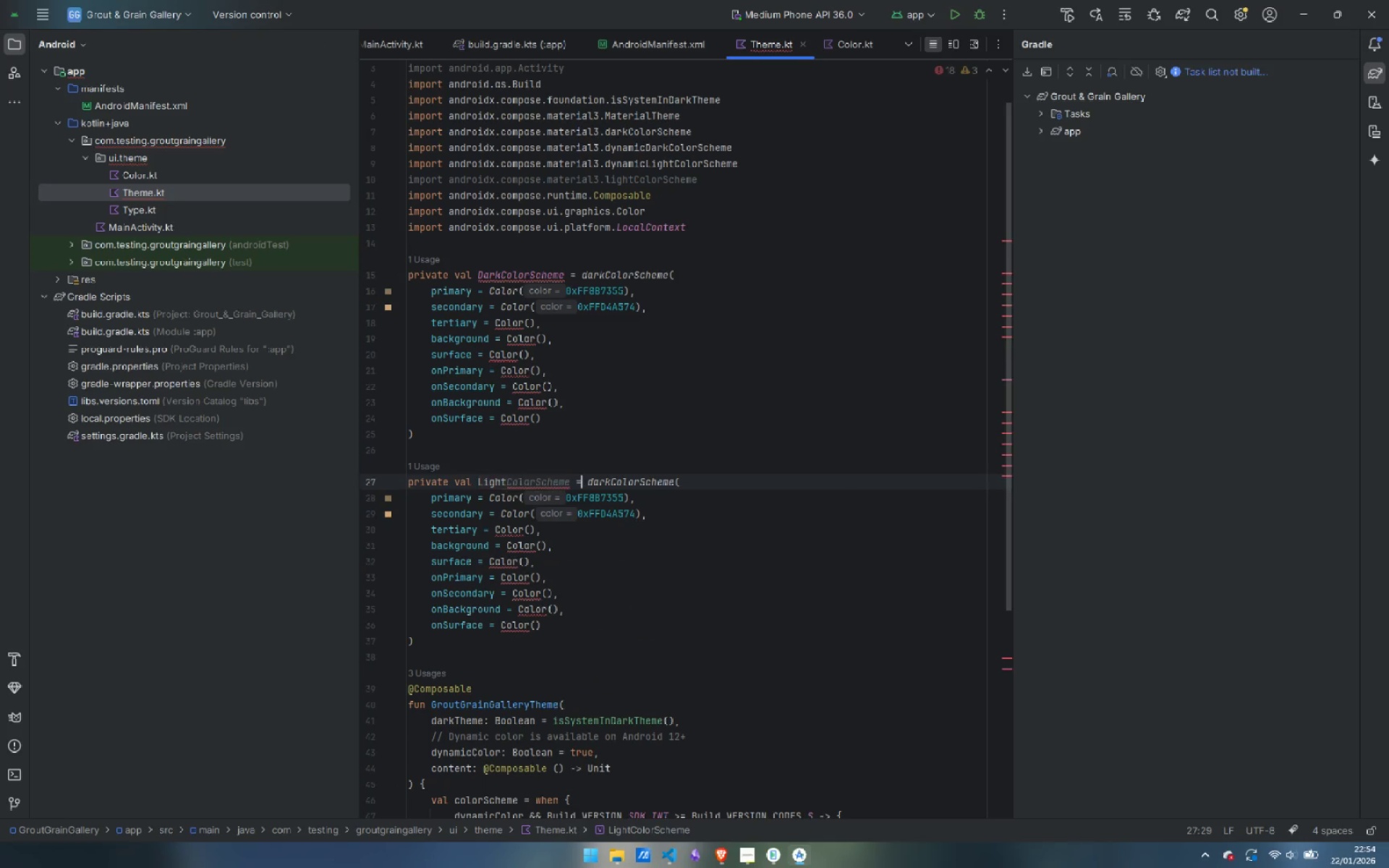 
key(Control+ArrowRight)
 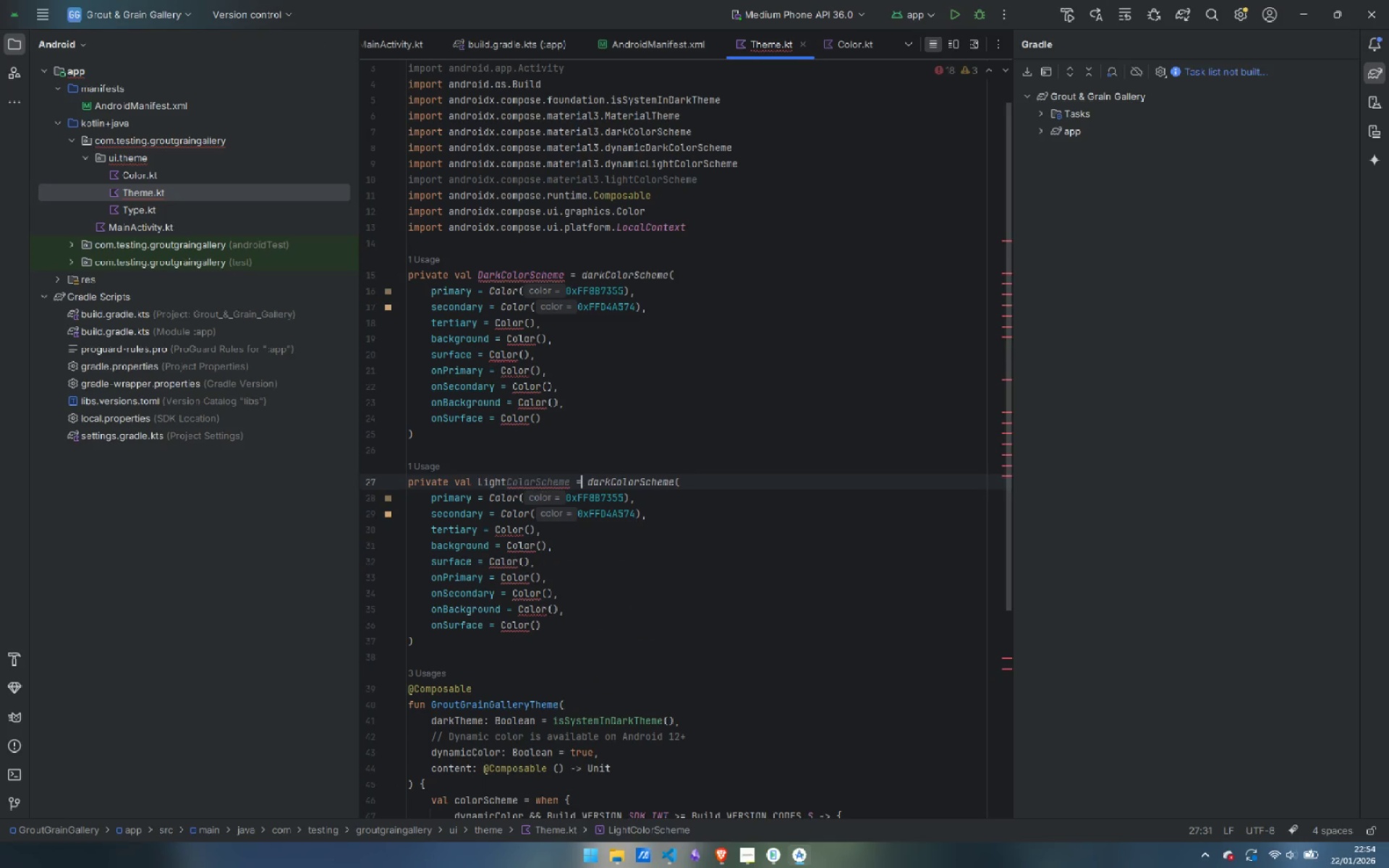 
key(ArrowRight)
 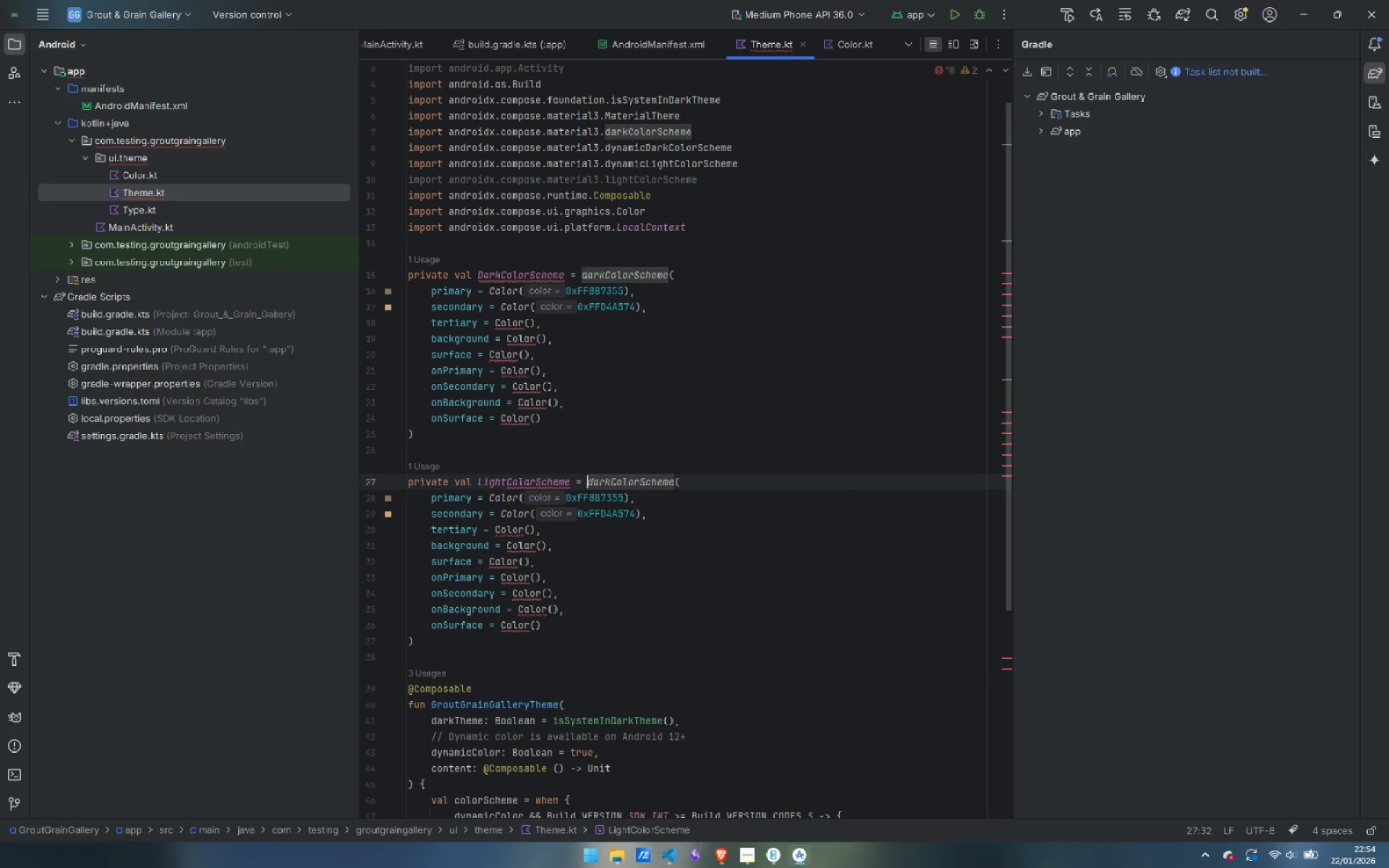 
key(ArrowRight)
 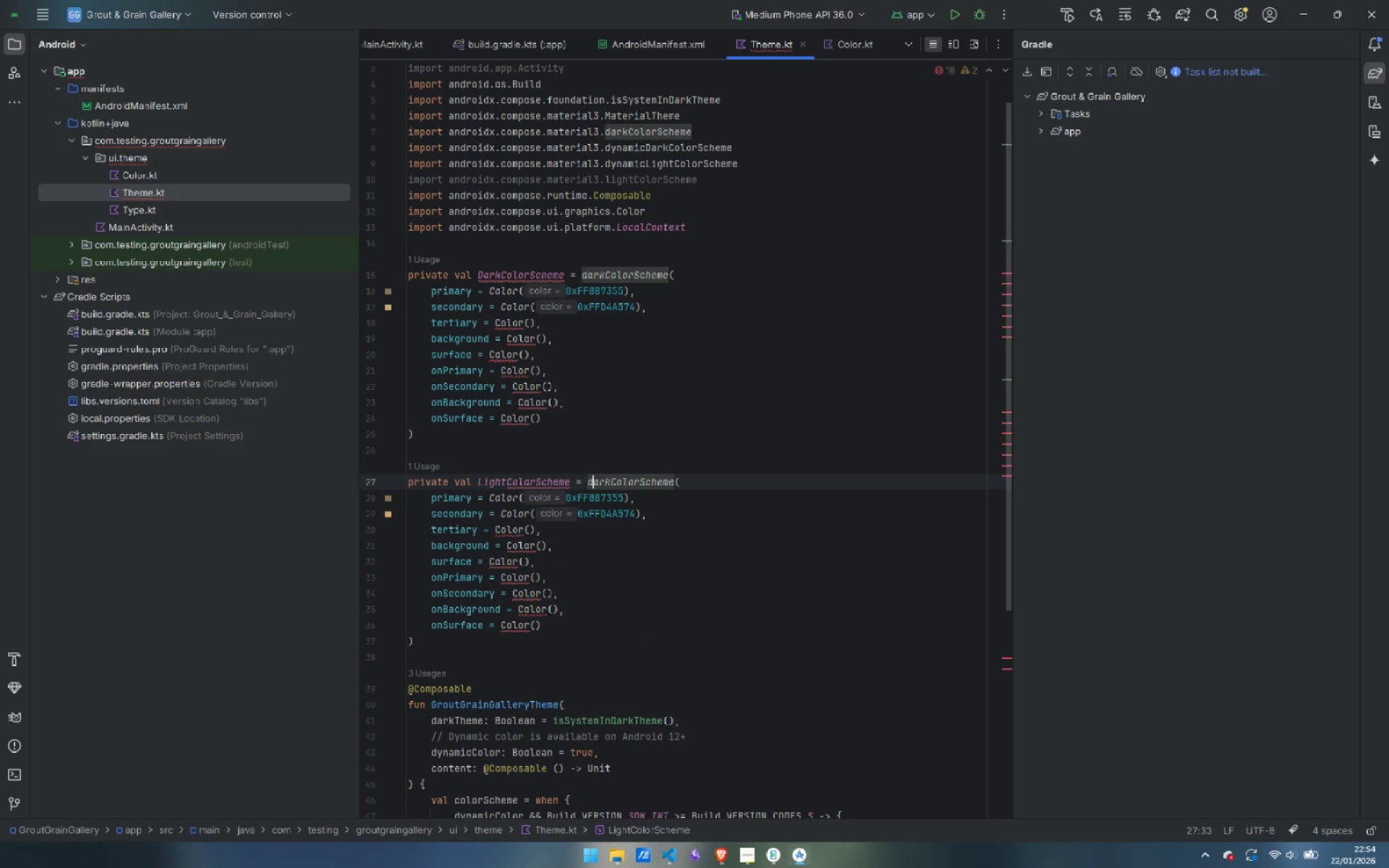 
key(ArrowRight)
 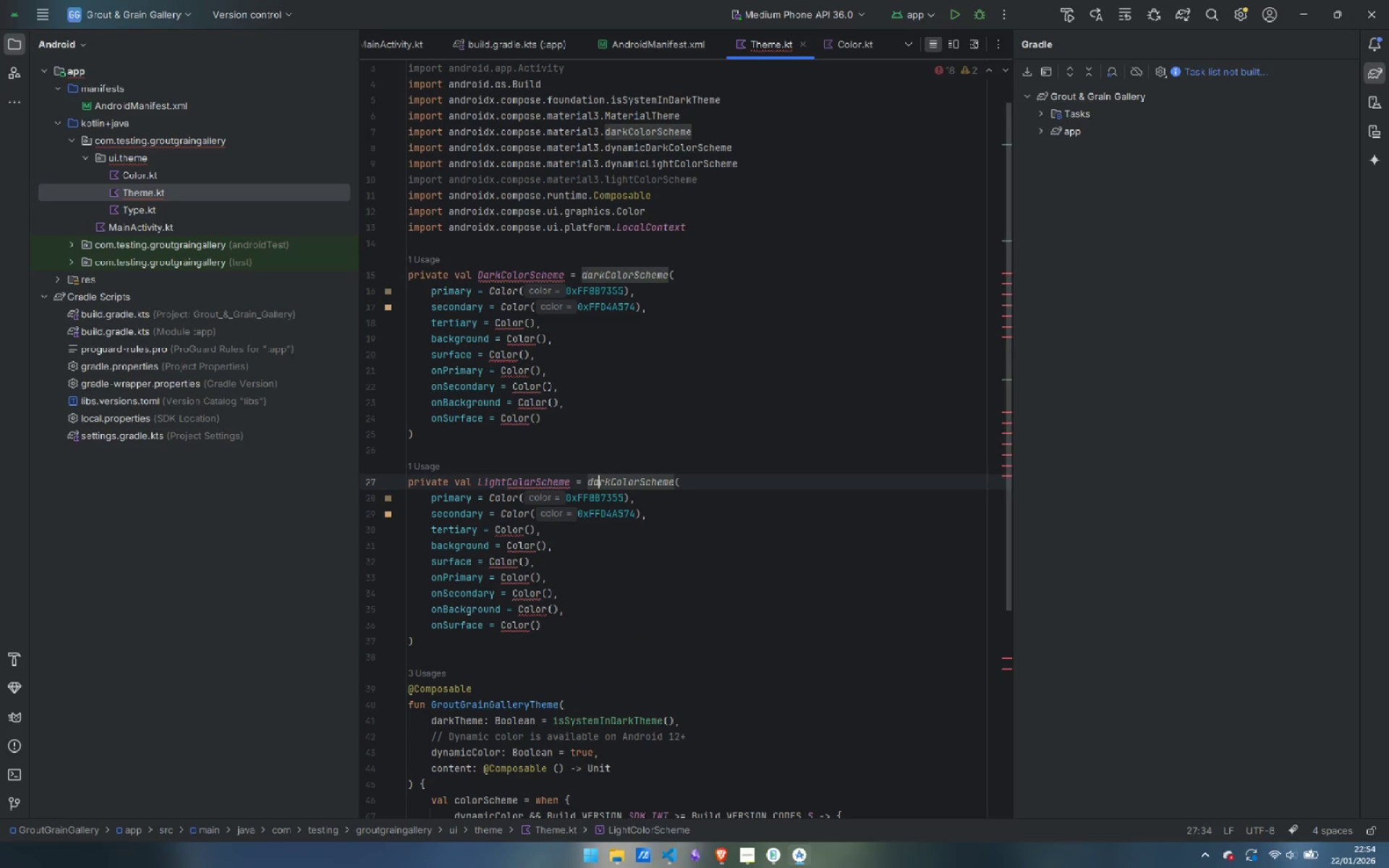 
key(ArrowRight)
 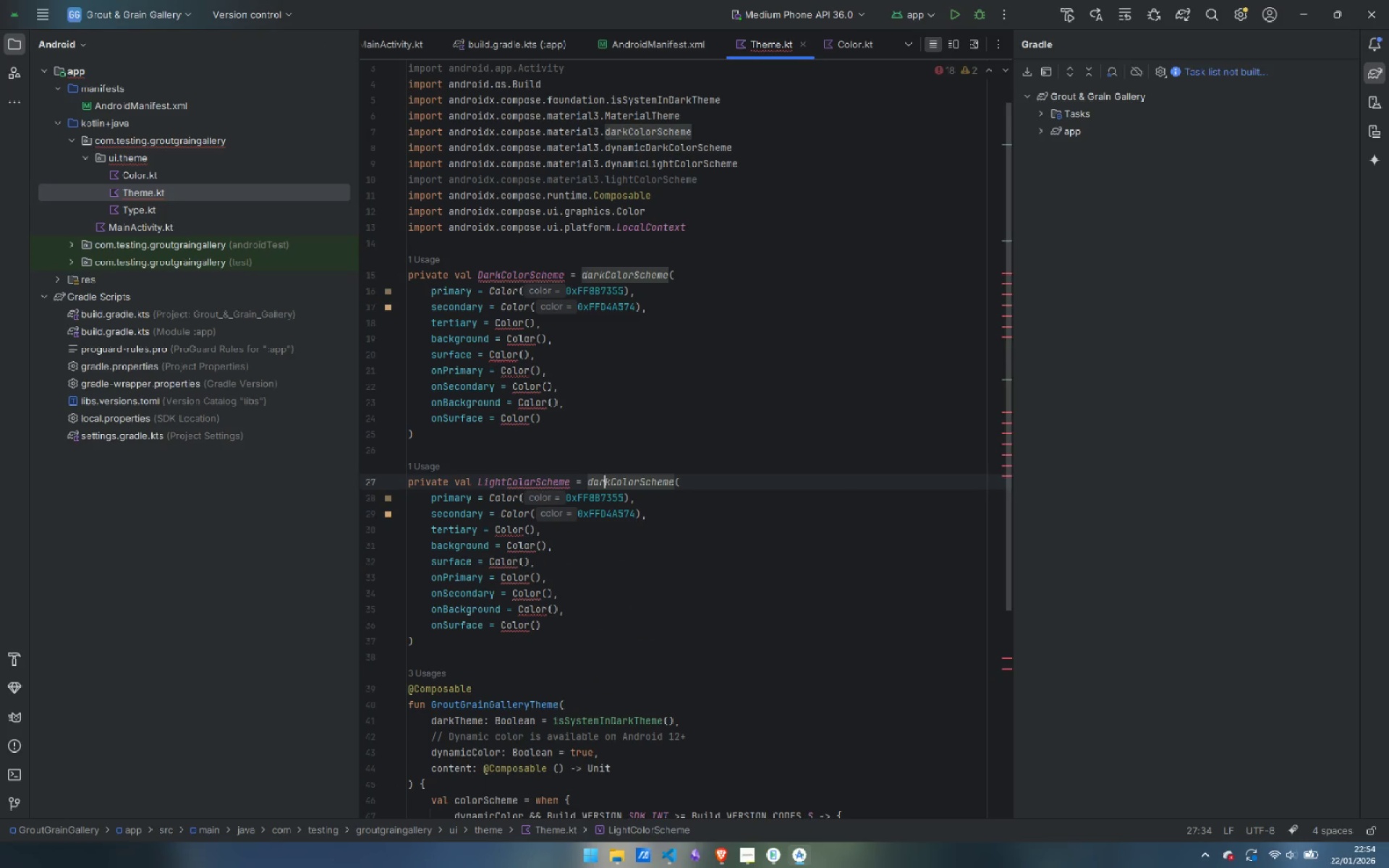 
key(ArrowRight)
 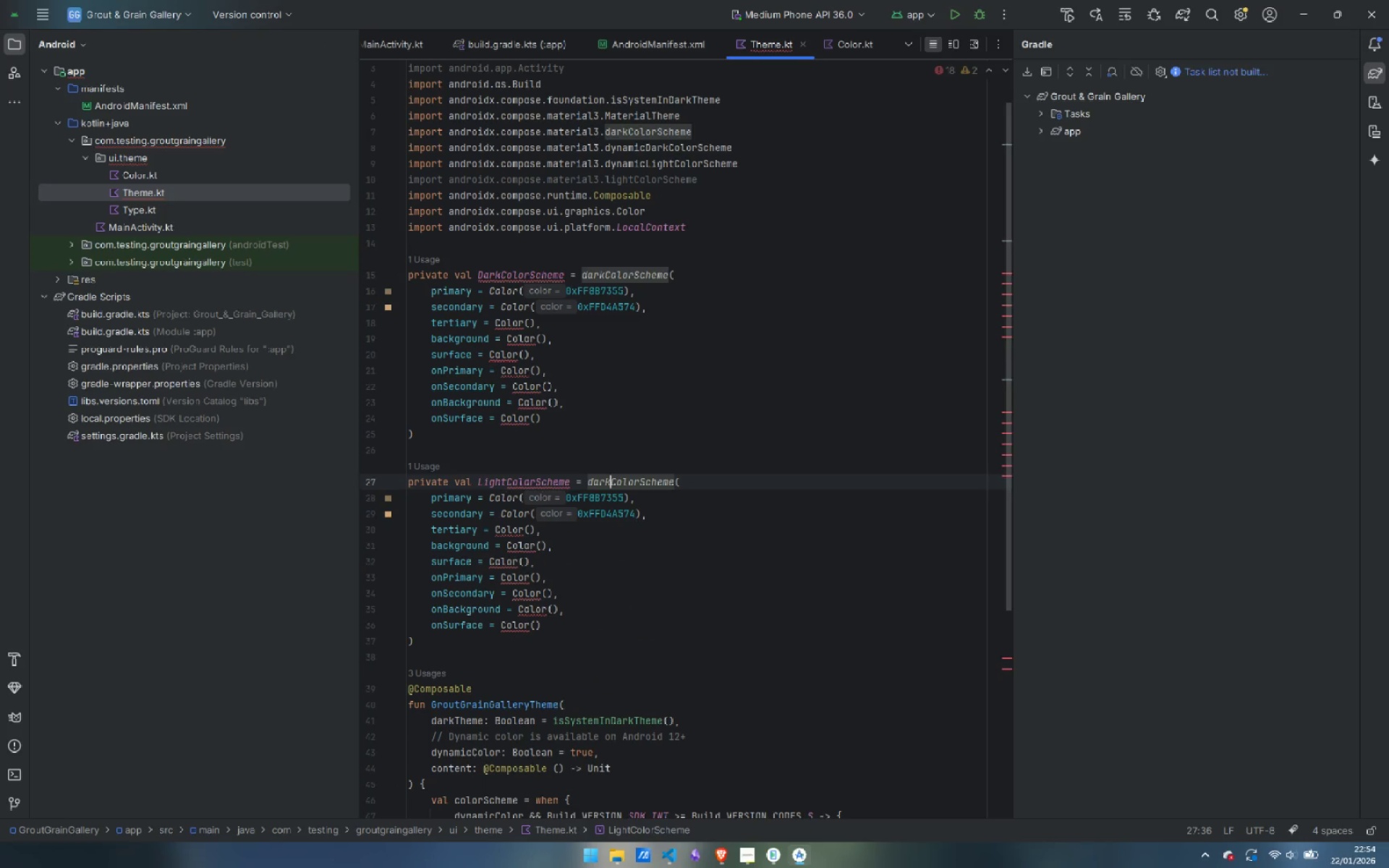 
key(Control+Backspace)
 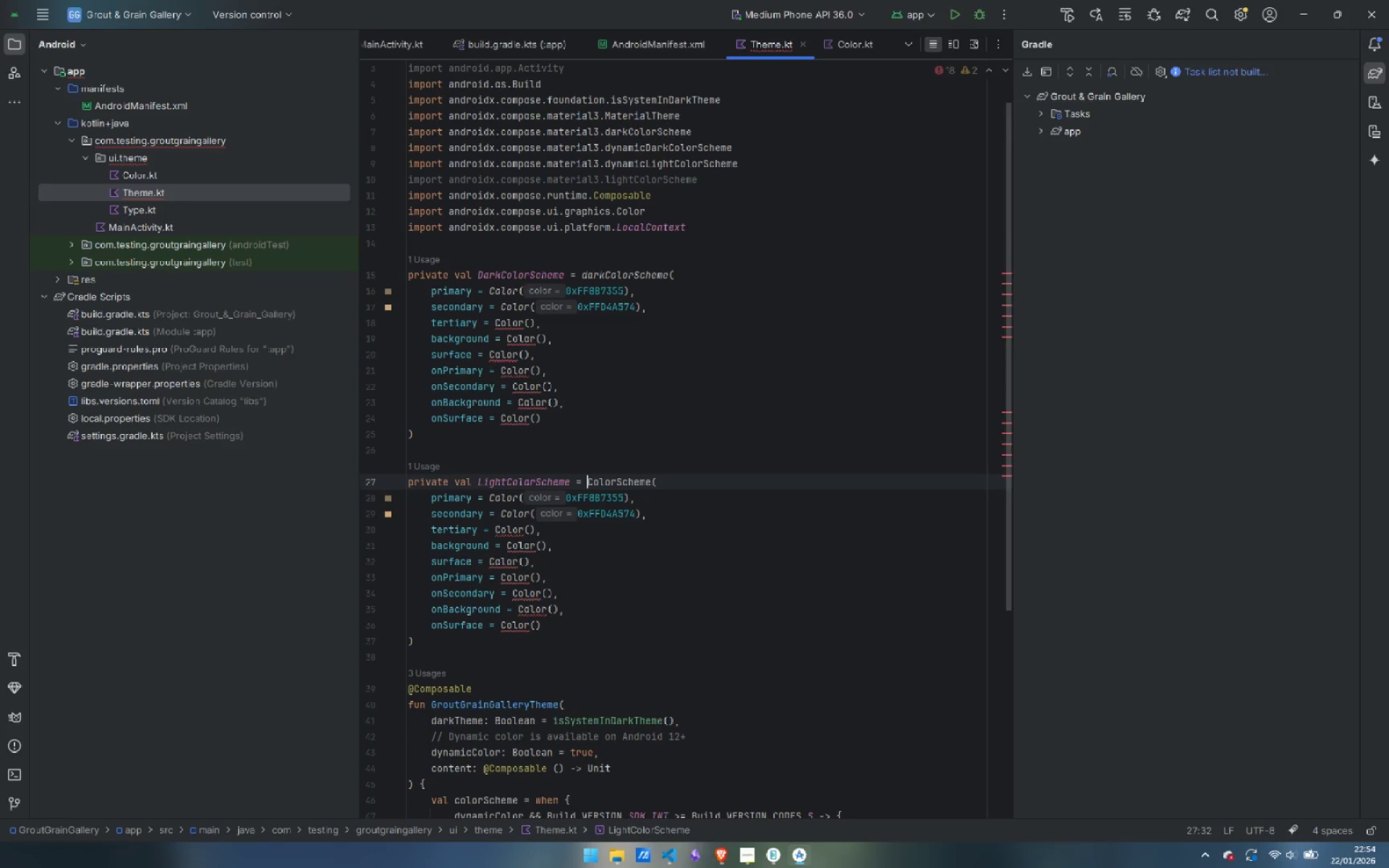 
type(light)
key(Escape)
 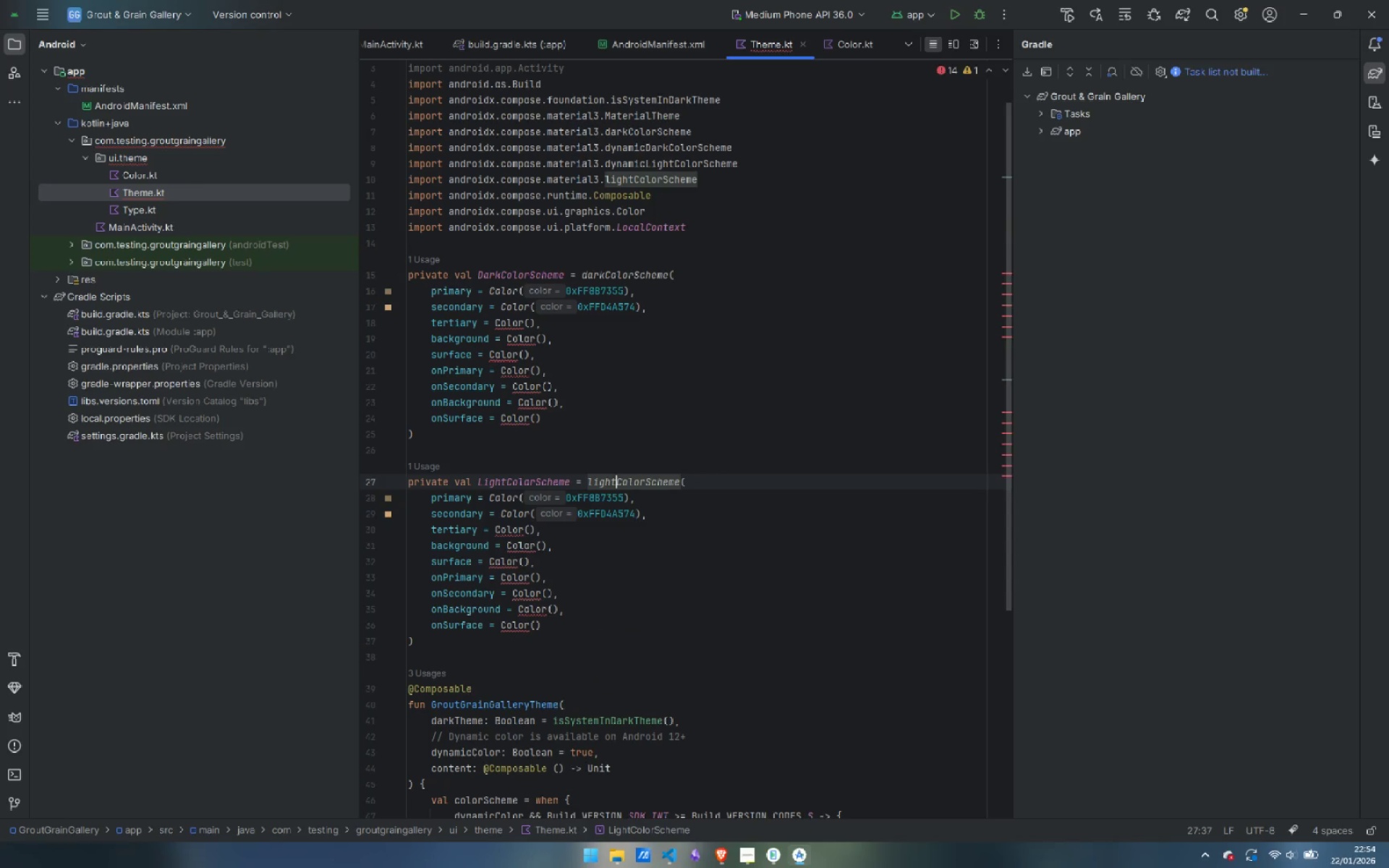 
key(ArrowDown)
 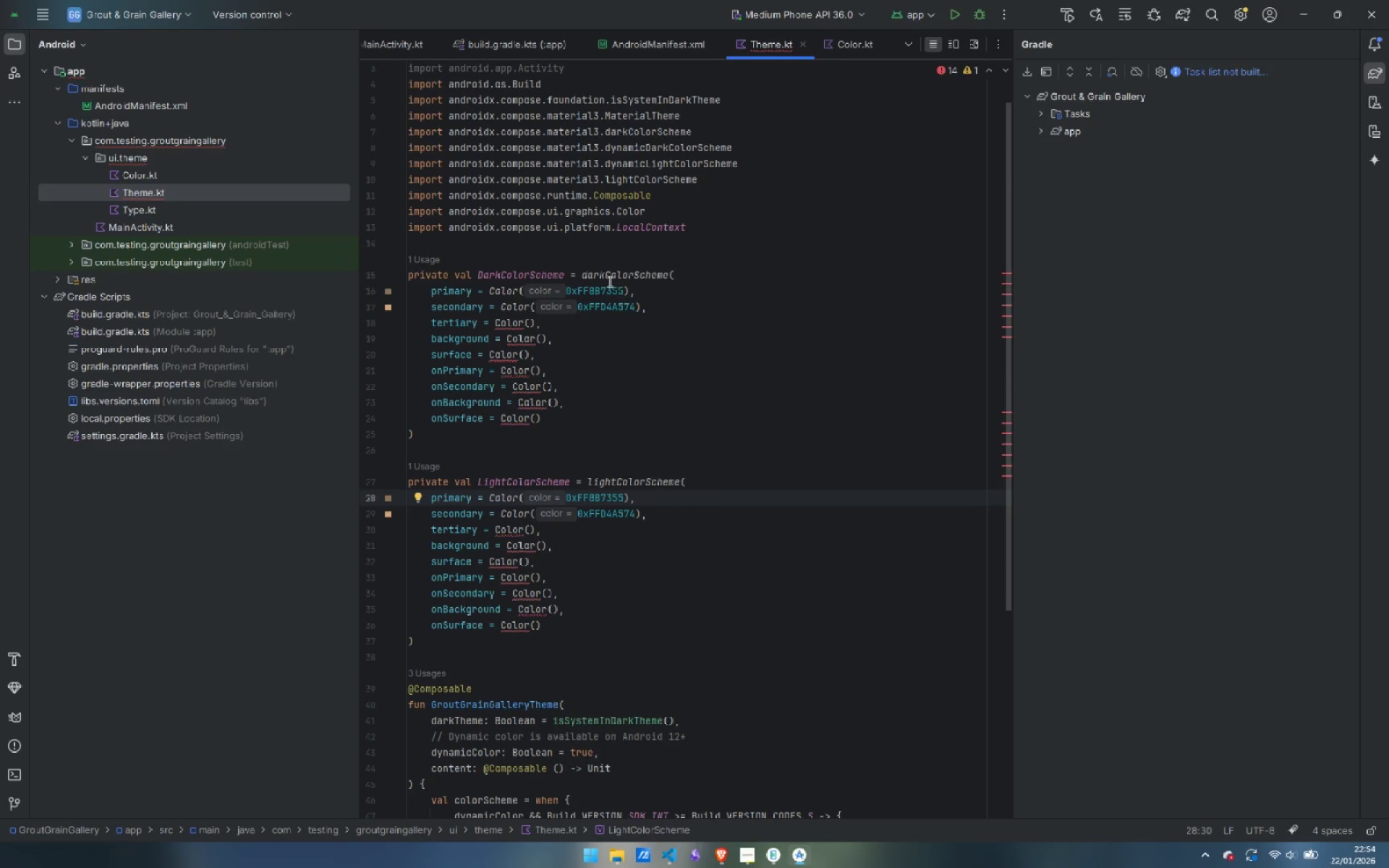 
double_click([606, 286])
 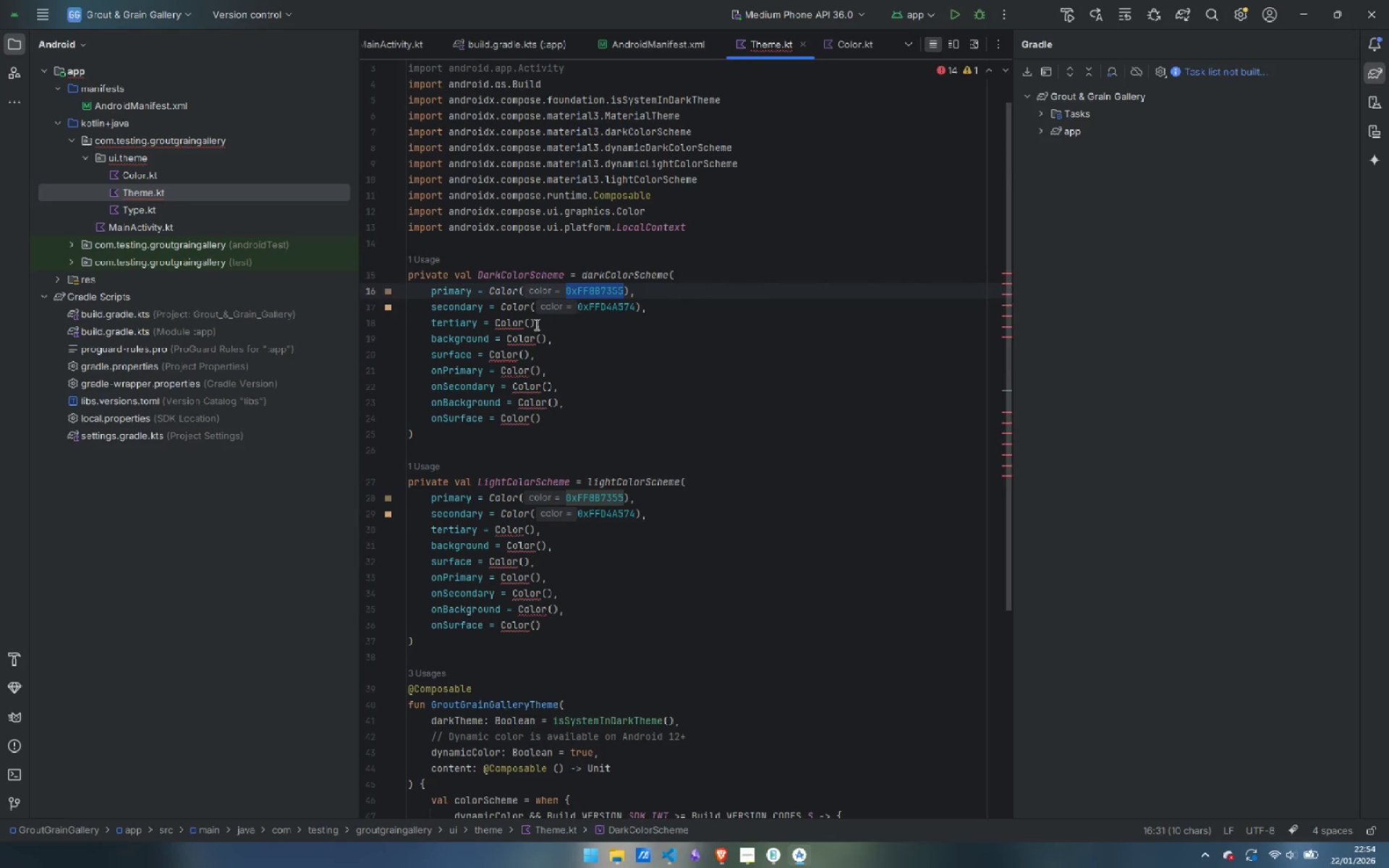 
left_click([532, 324])
 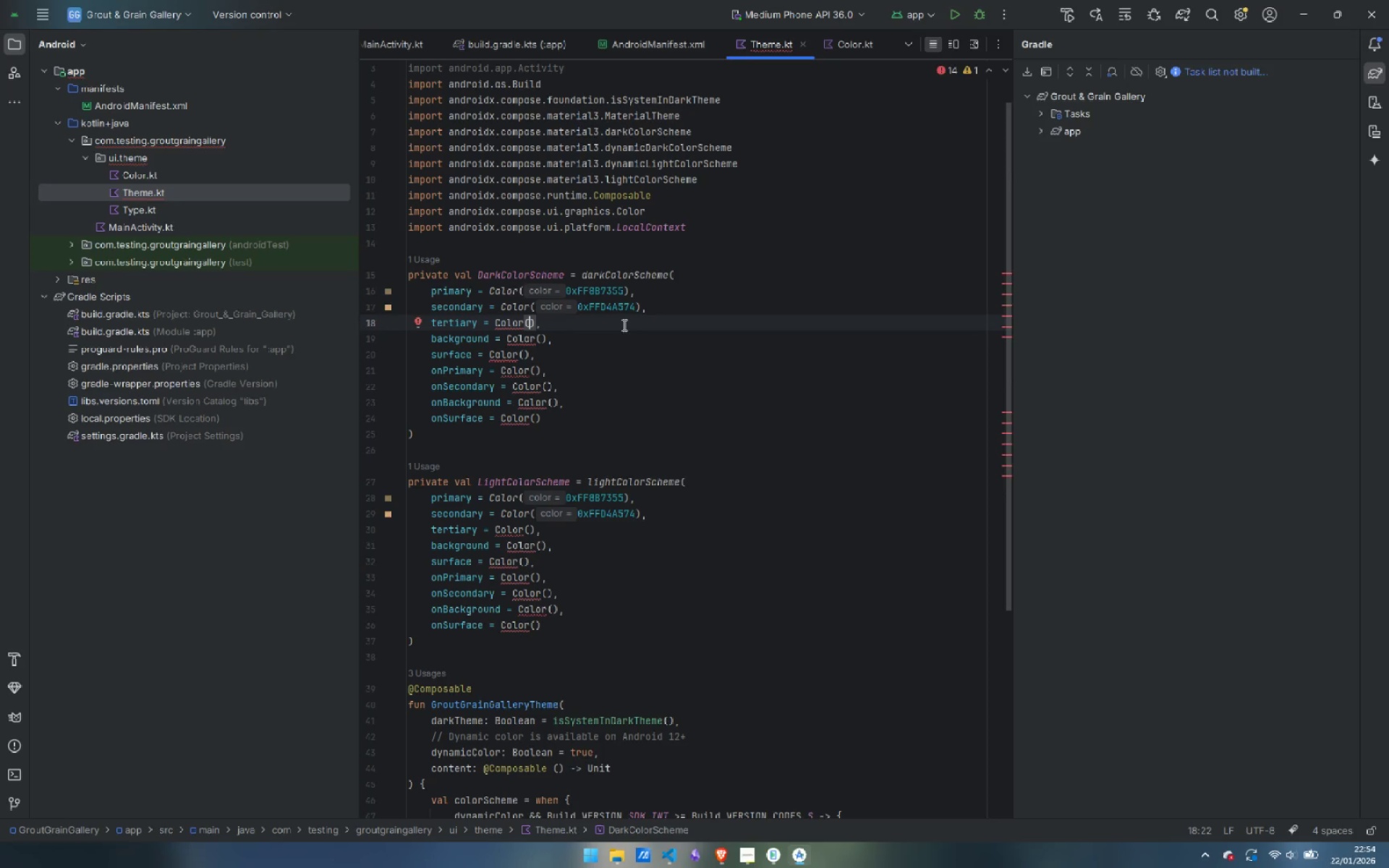 
type(0Xffa67c52)
 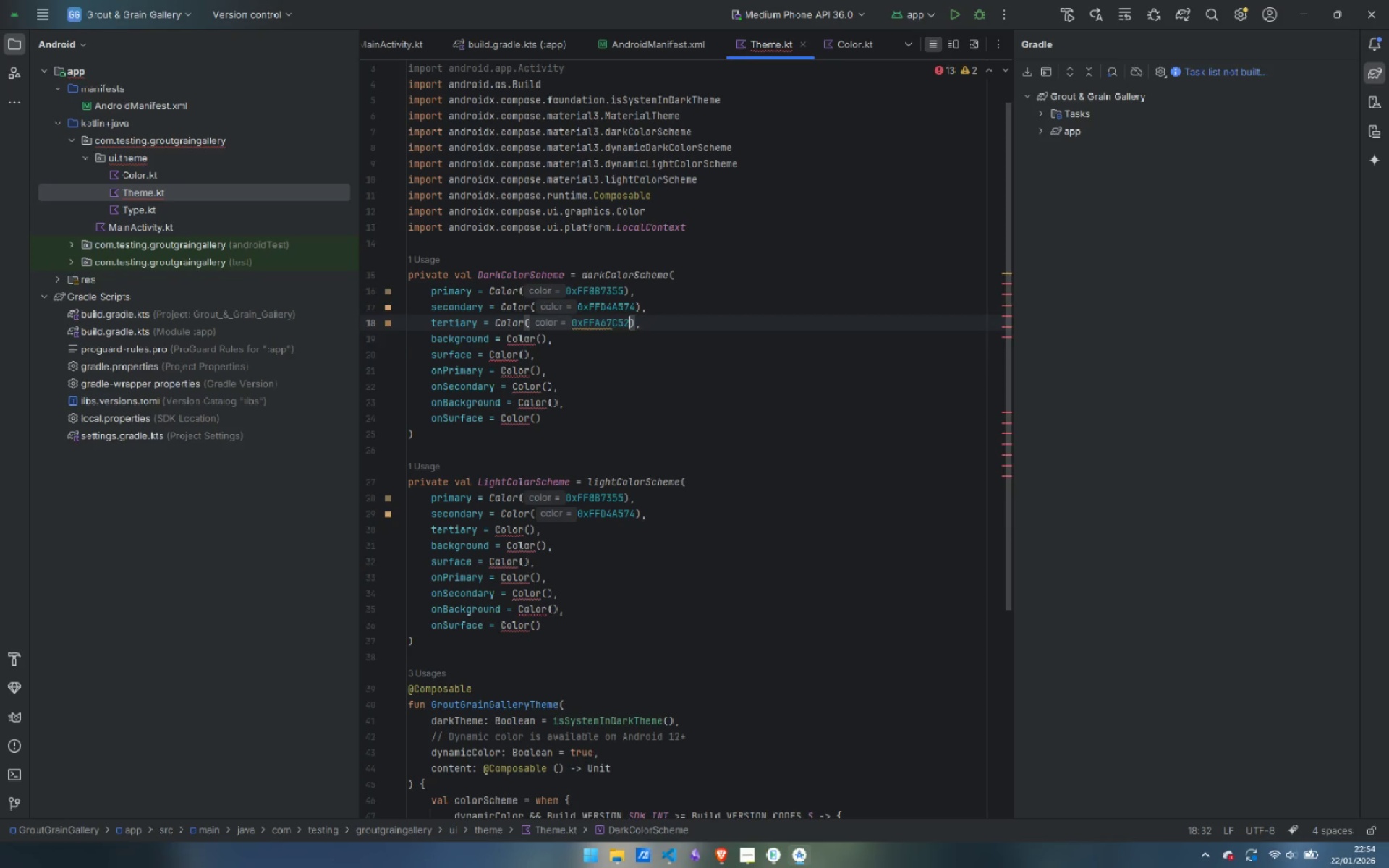 
key(ArrowDown)
 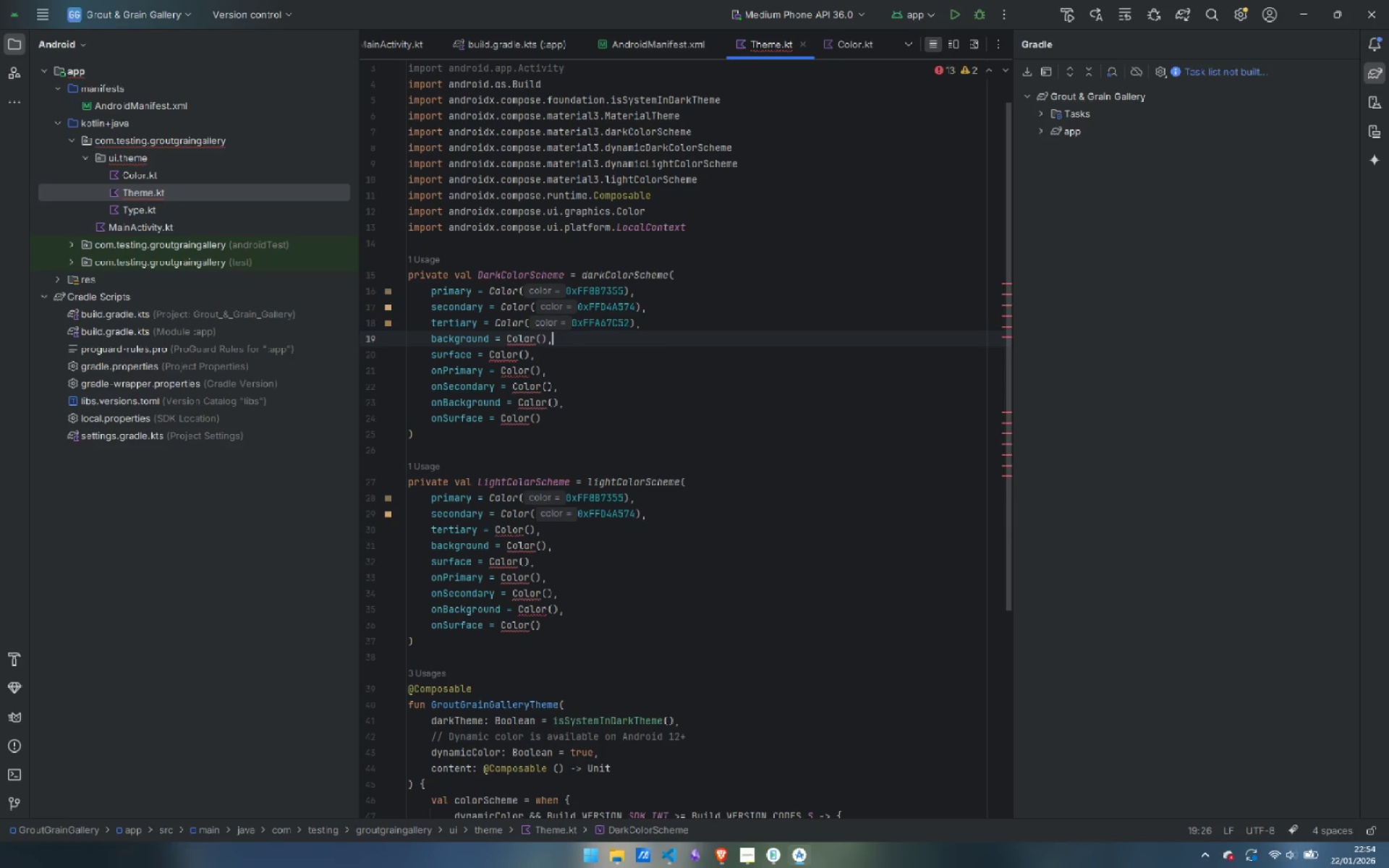 
key(ArrowLeft)
 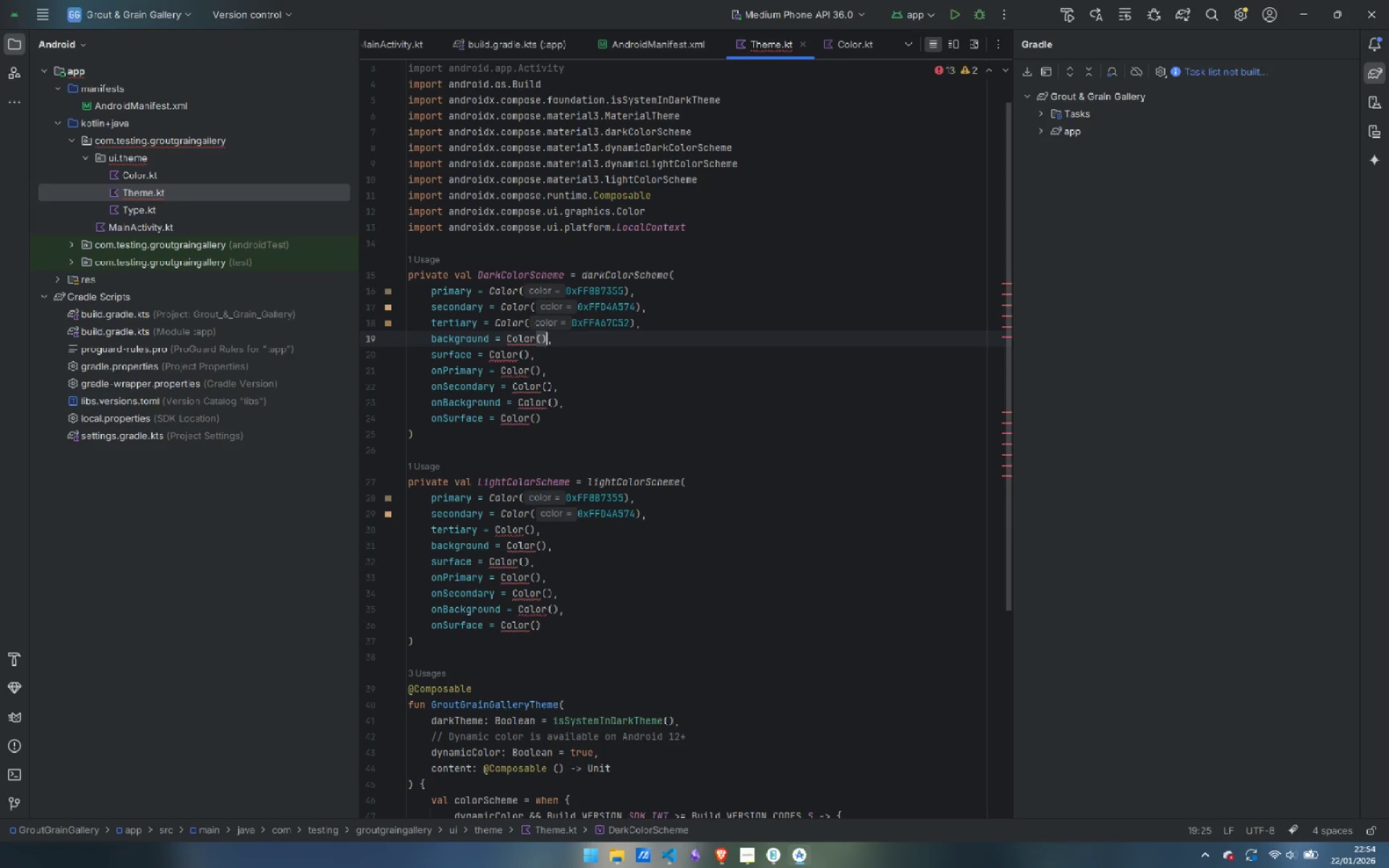 
key(ArrowLeft)
 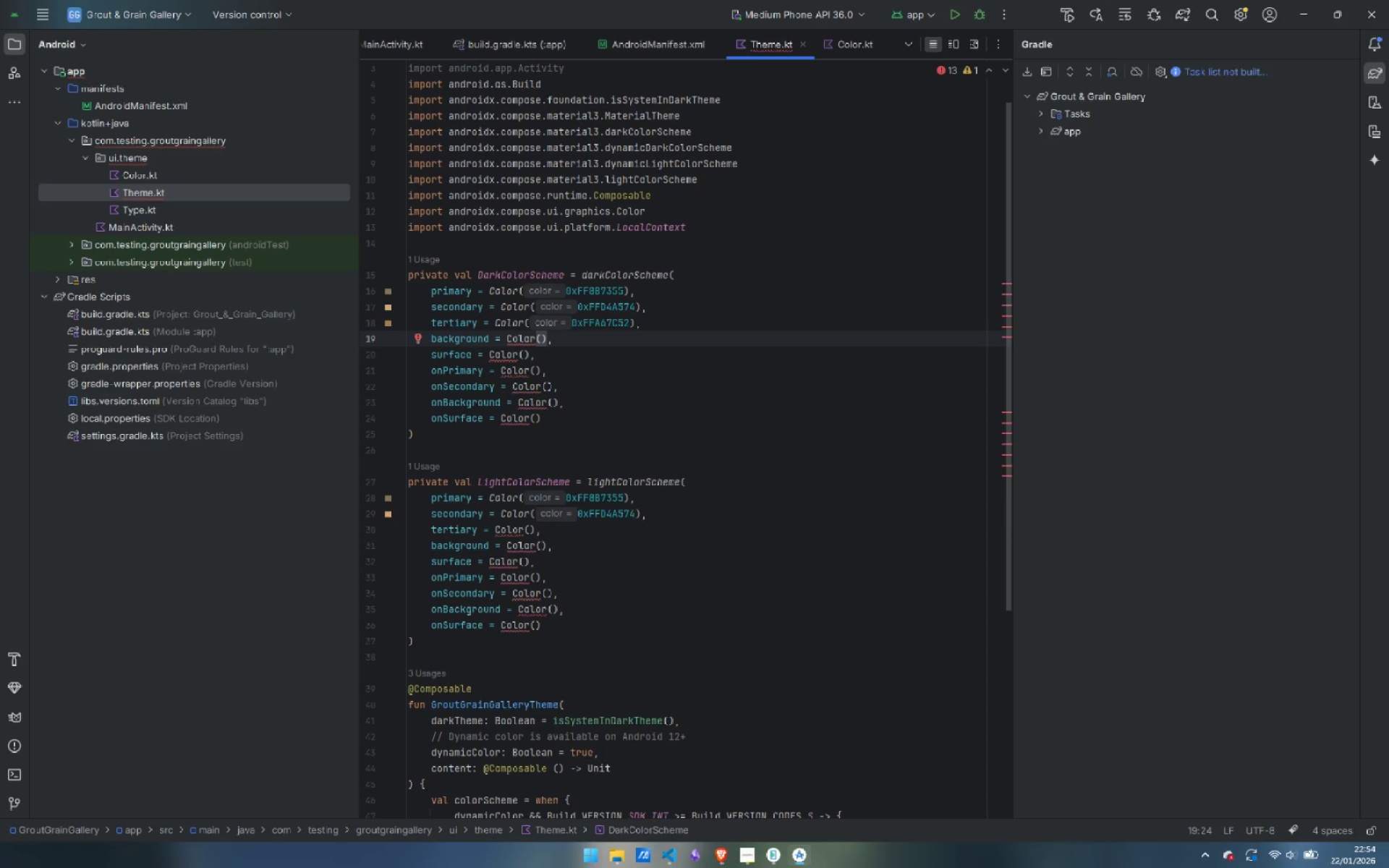 
type(0x)
key(Backspace)
type(Xff1c1b1f)
 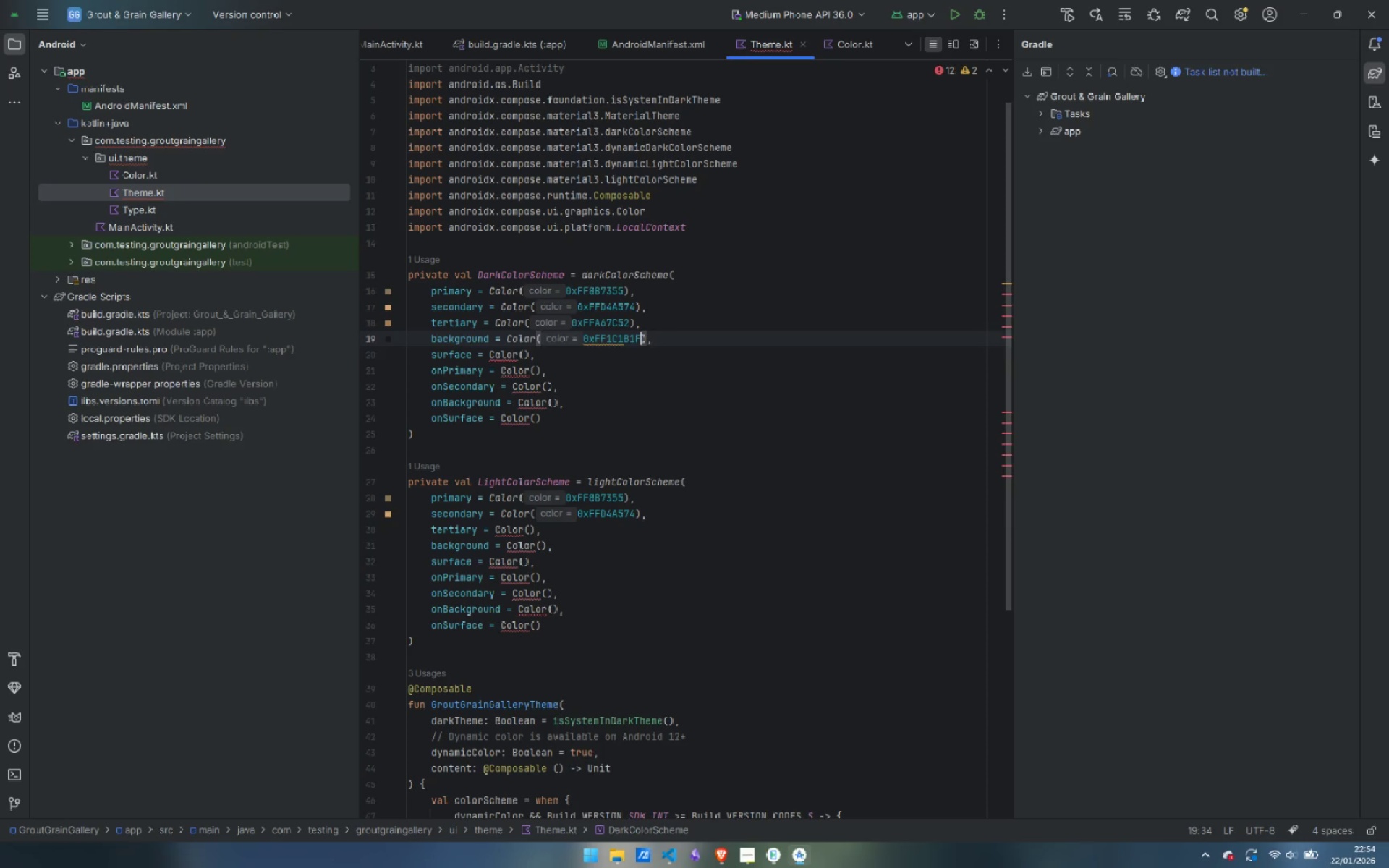 
key(ArrowDown)
 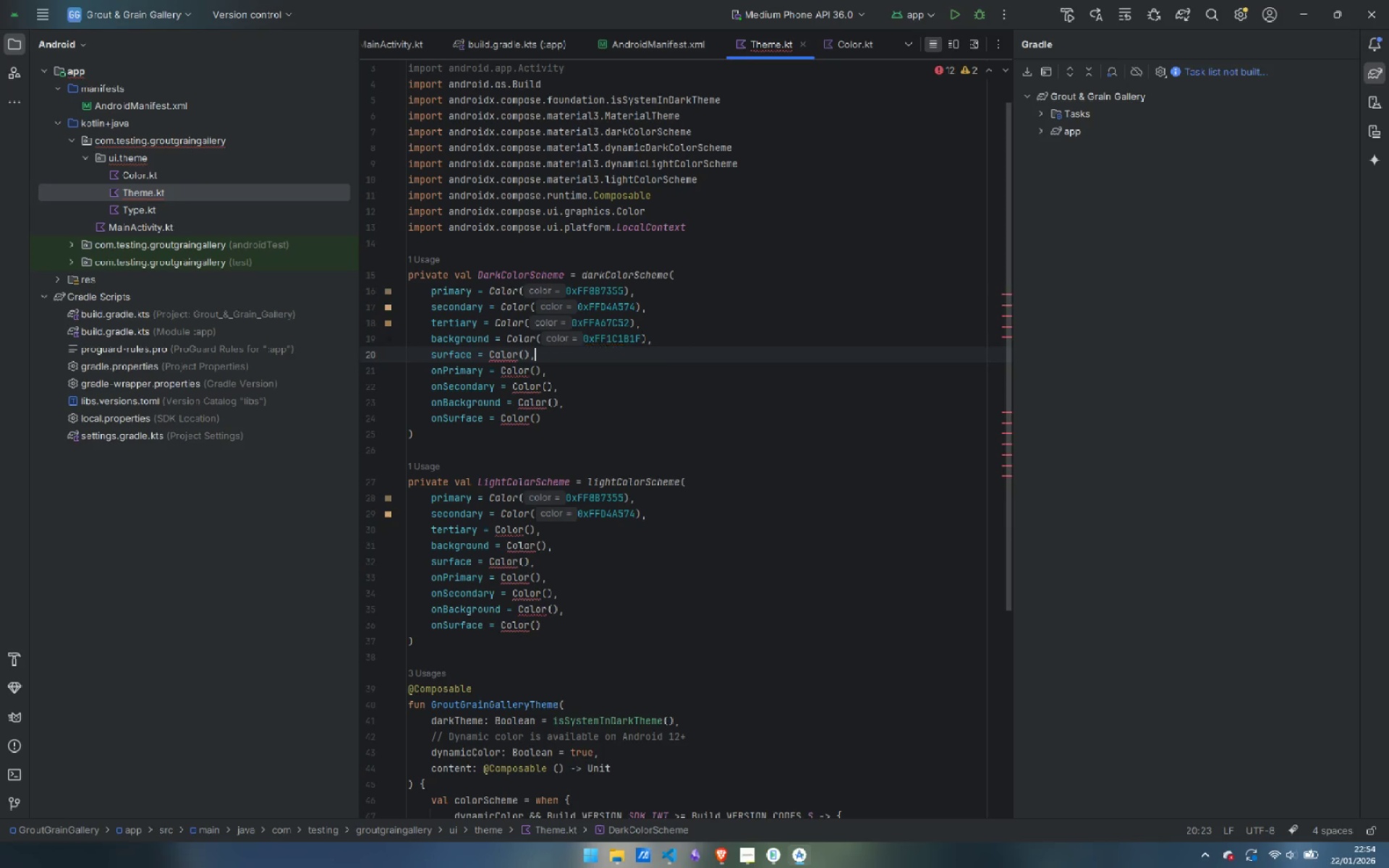 
key(ArrowLeft)
 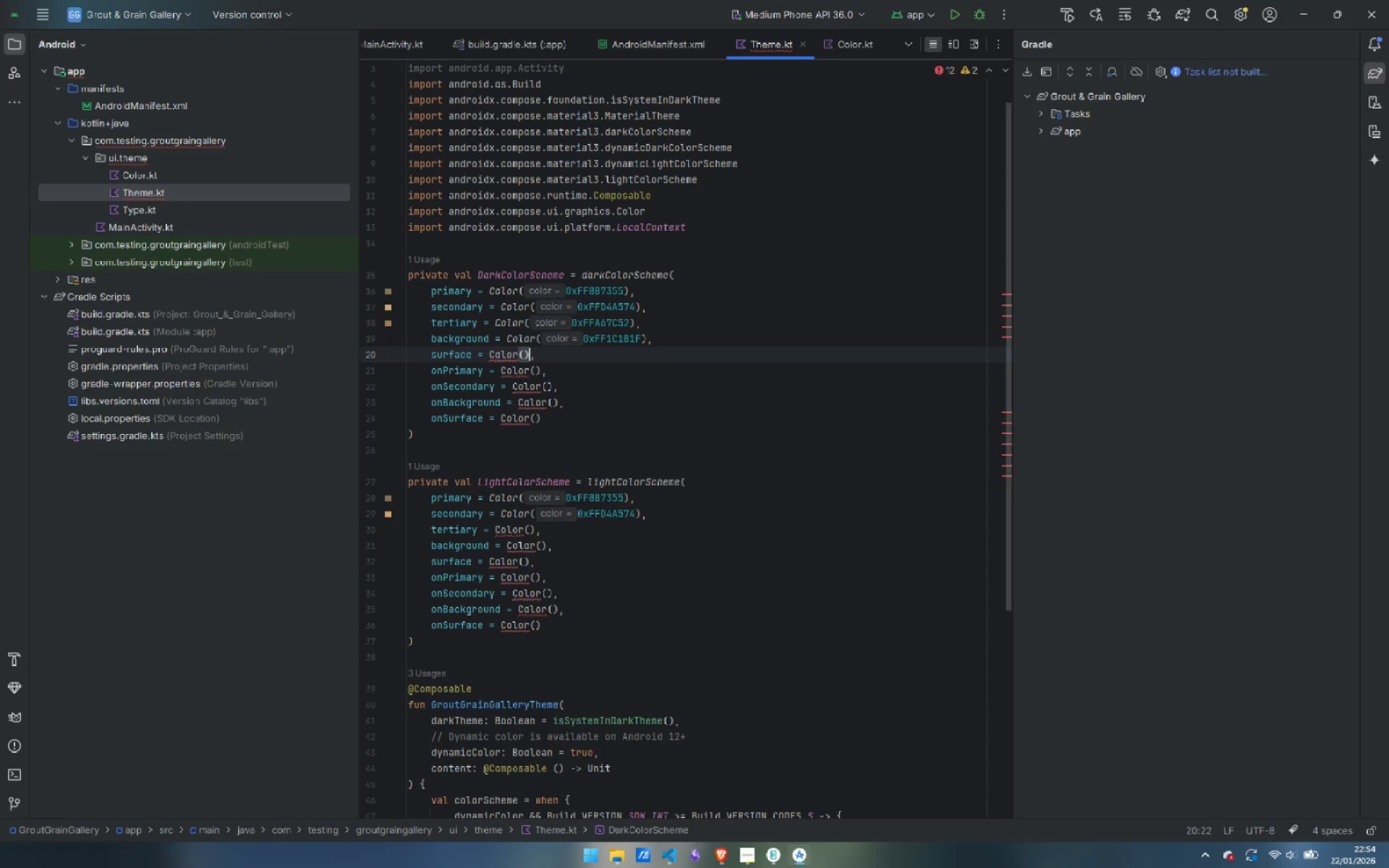 
key(ArrowLeft)
 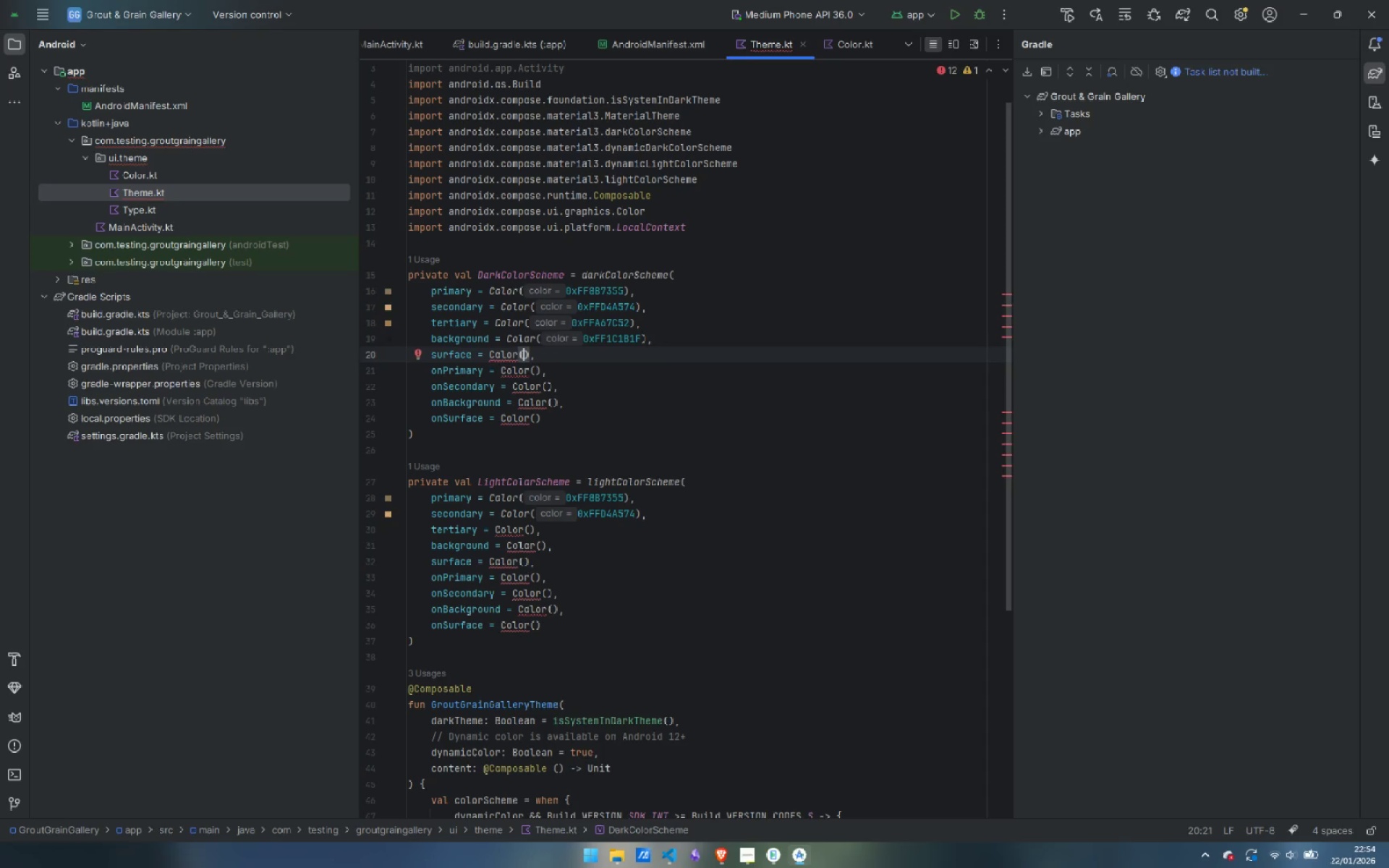 
type(0x)
key(Backspace)
type(X)
 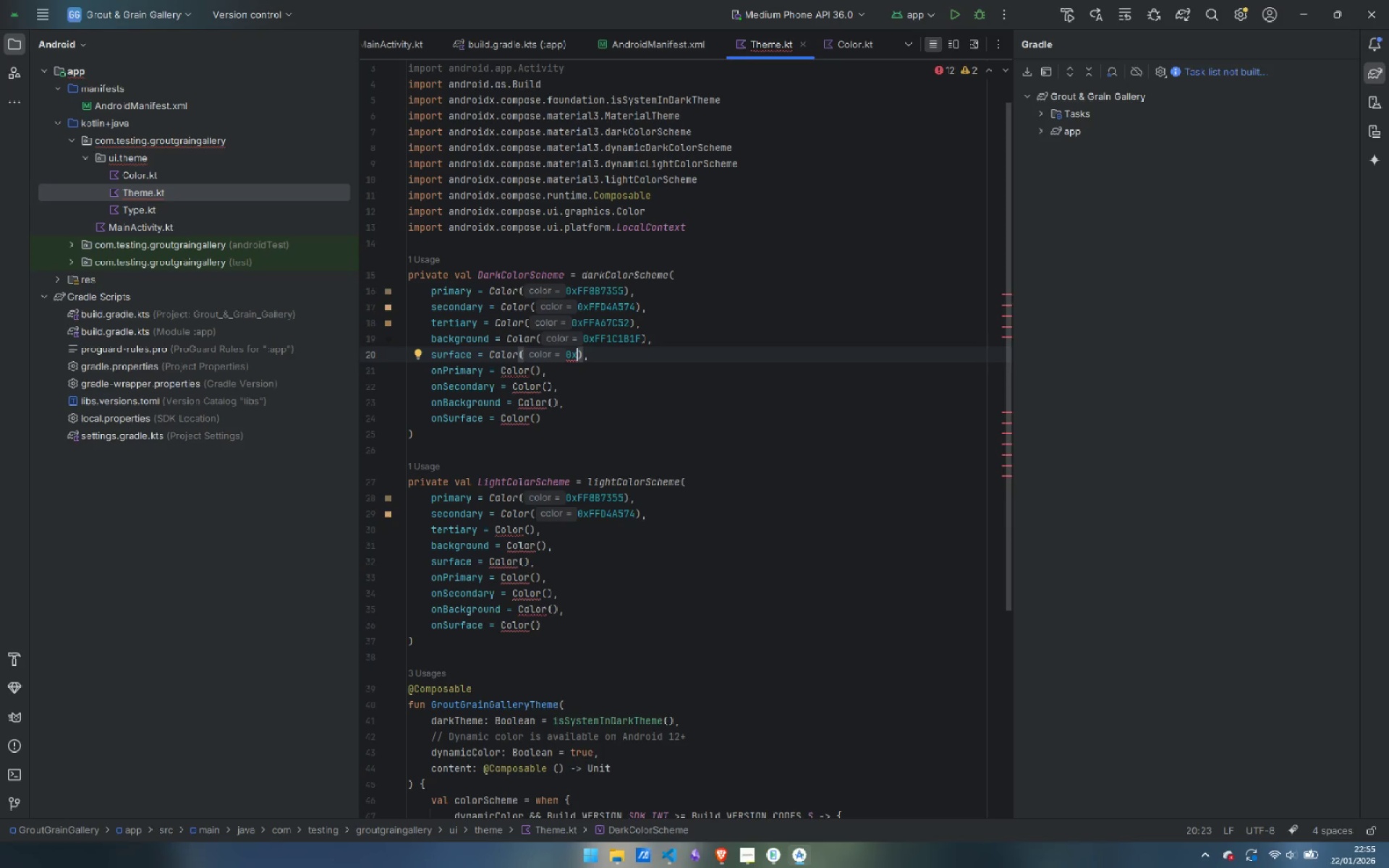 
type(ff2b2930)
 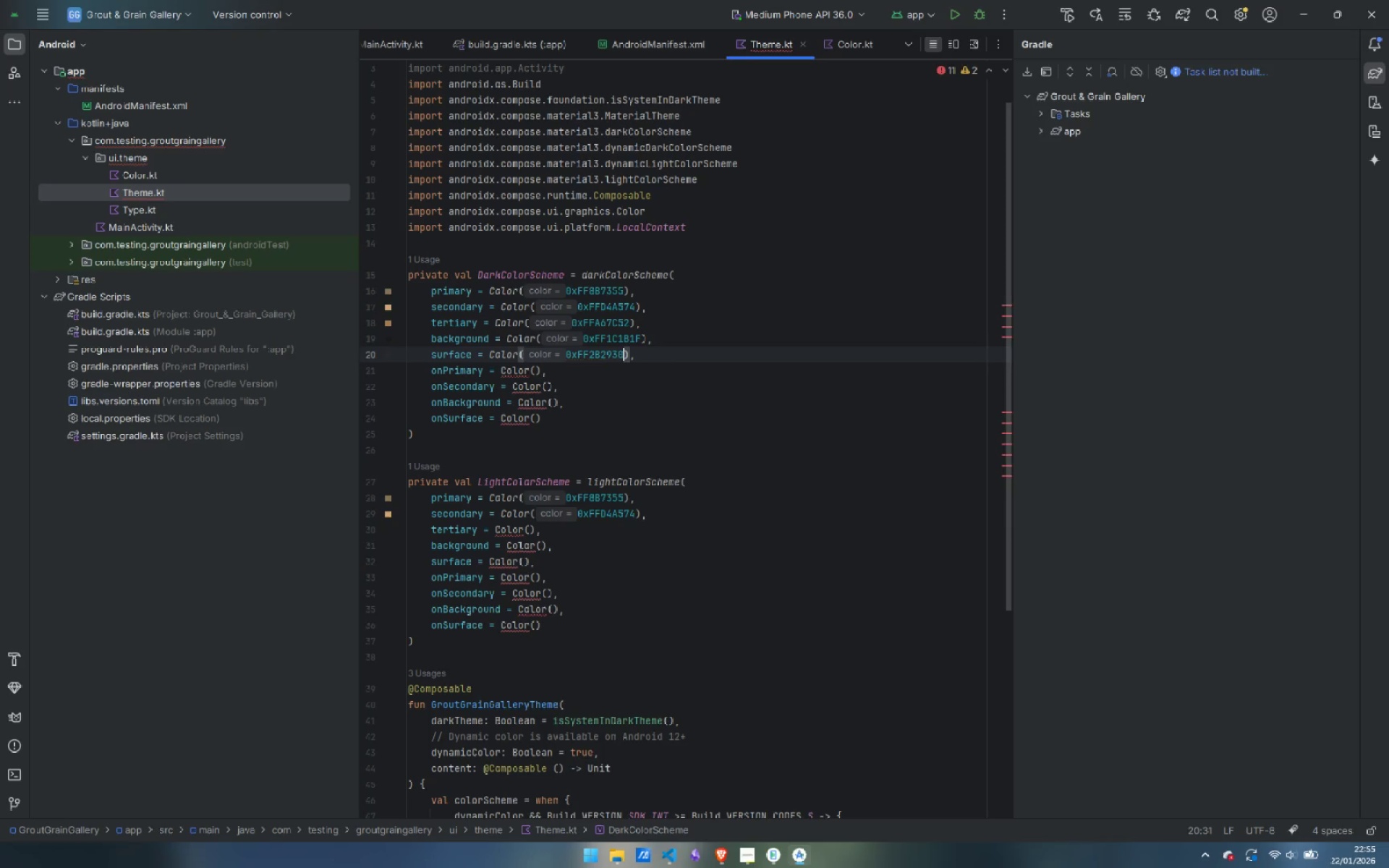 
key(ArrowDown)
 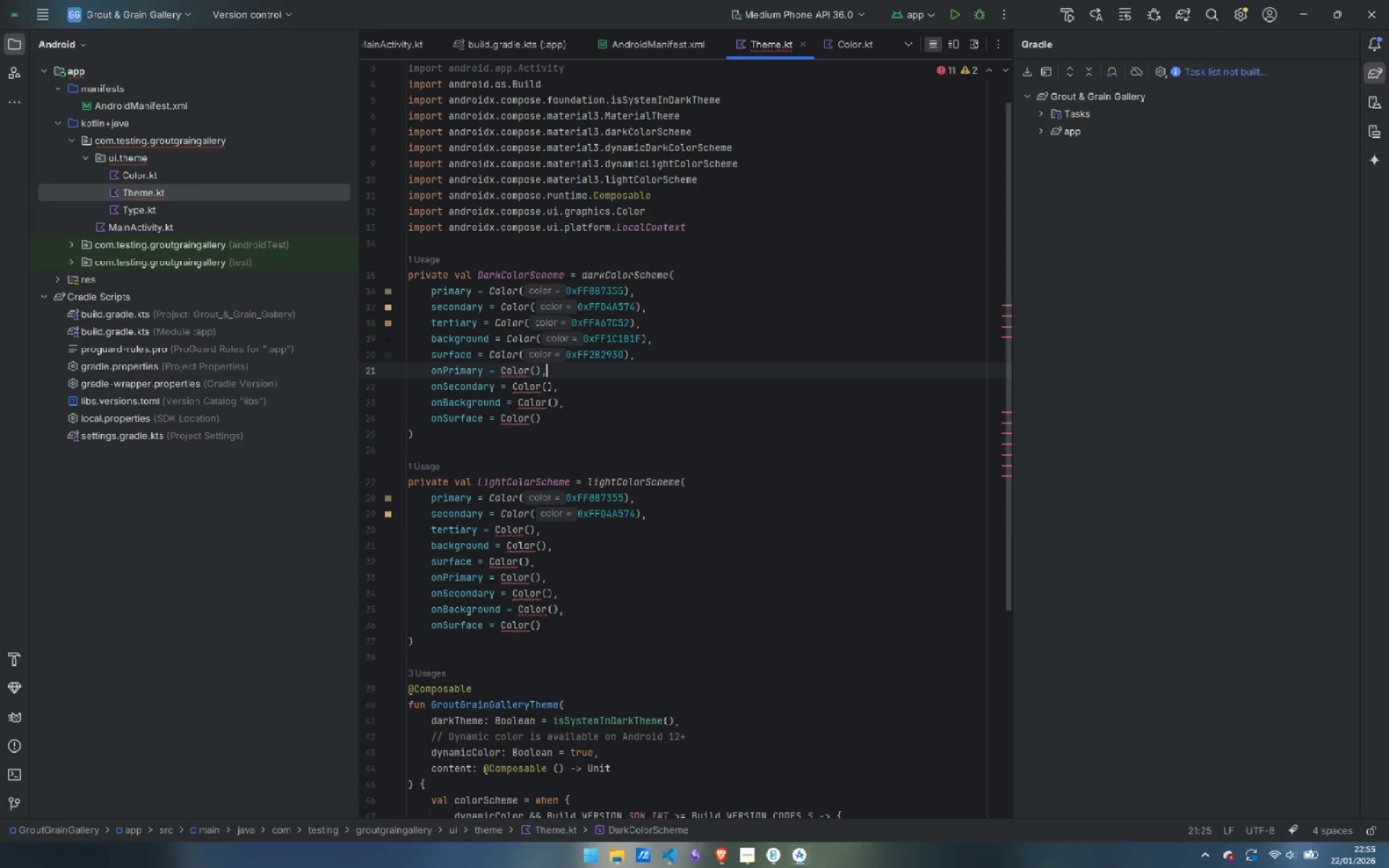 
key(ArrowLeft)
 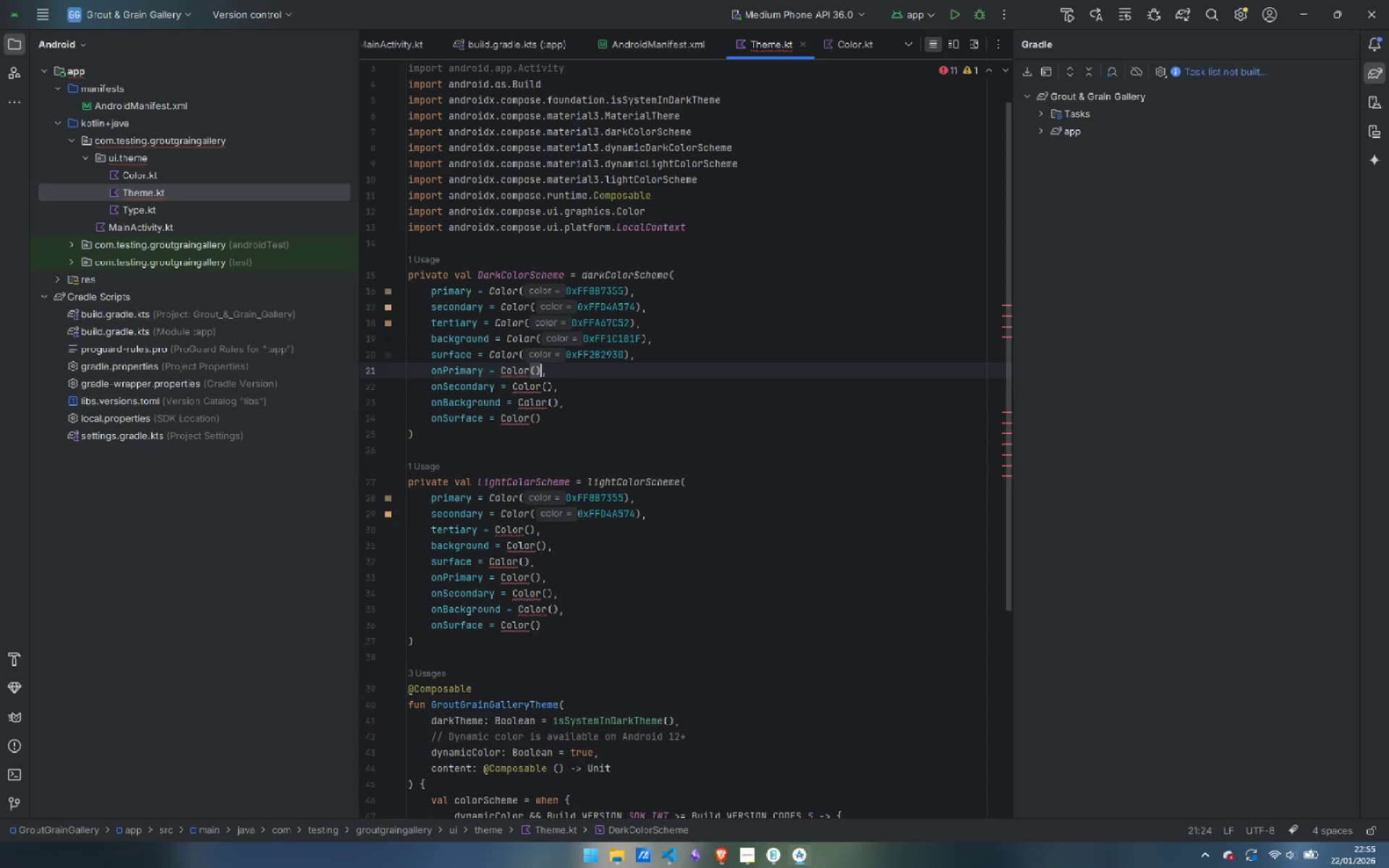 
key(ArrowLeft)
 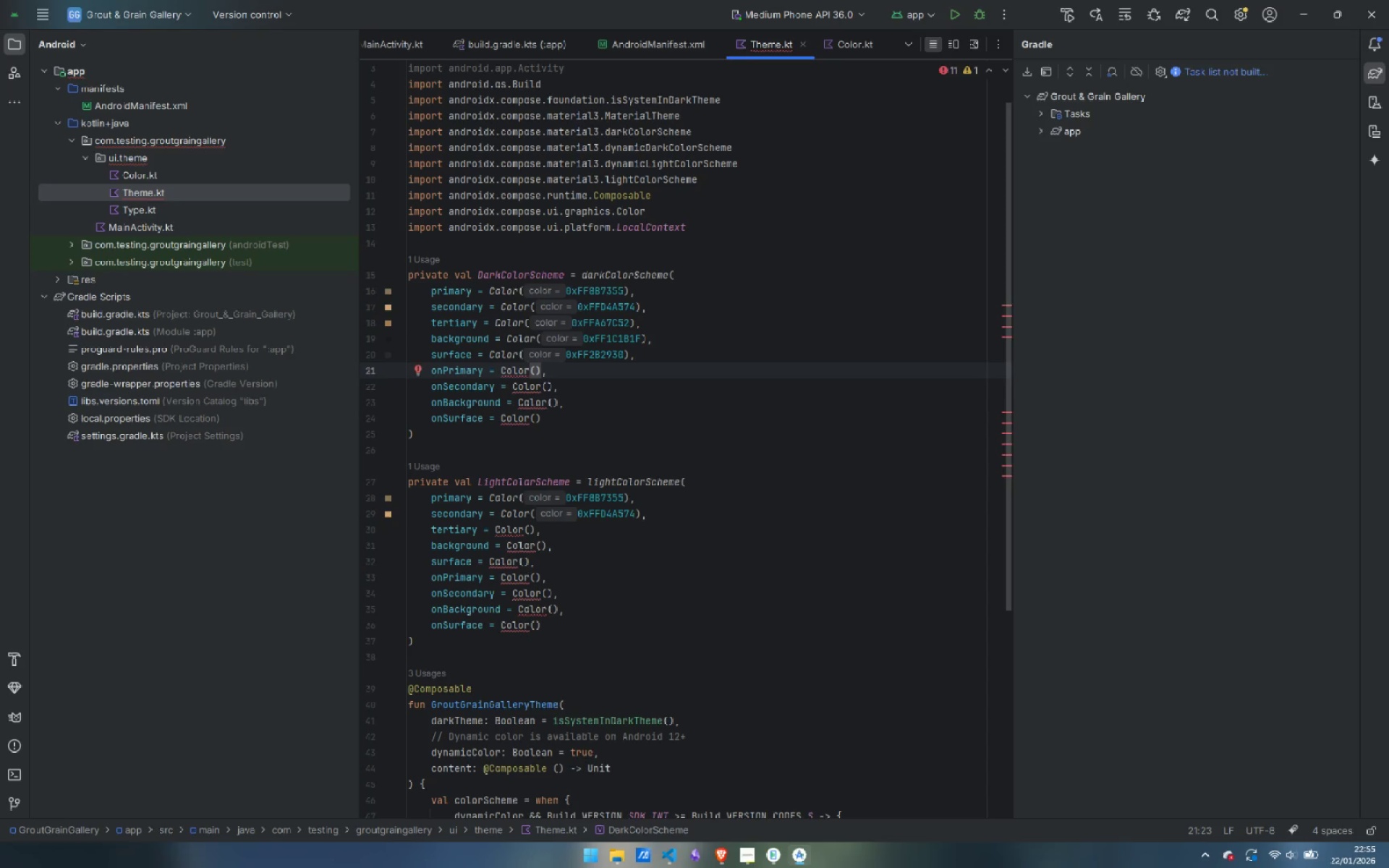 
key(0)
 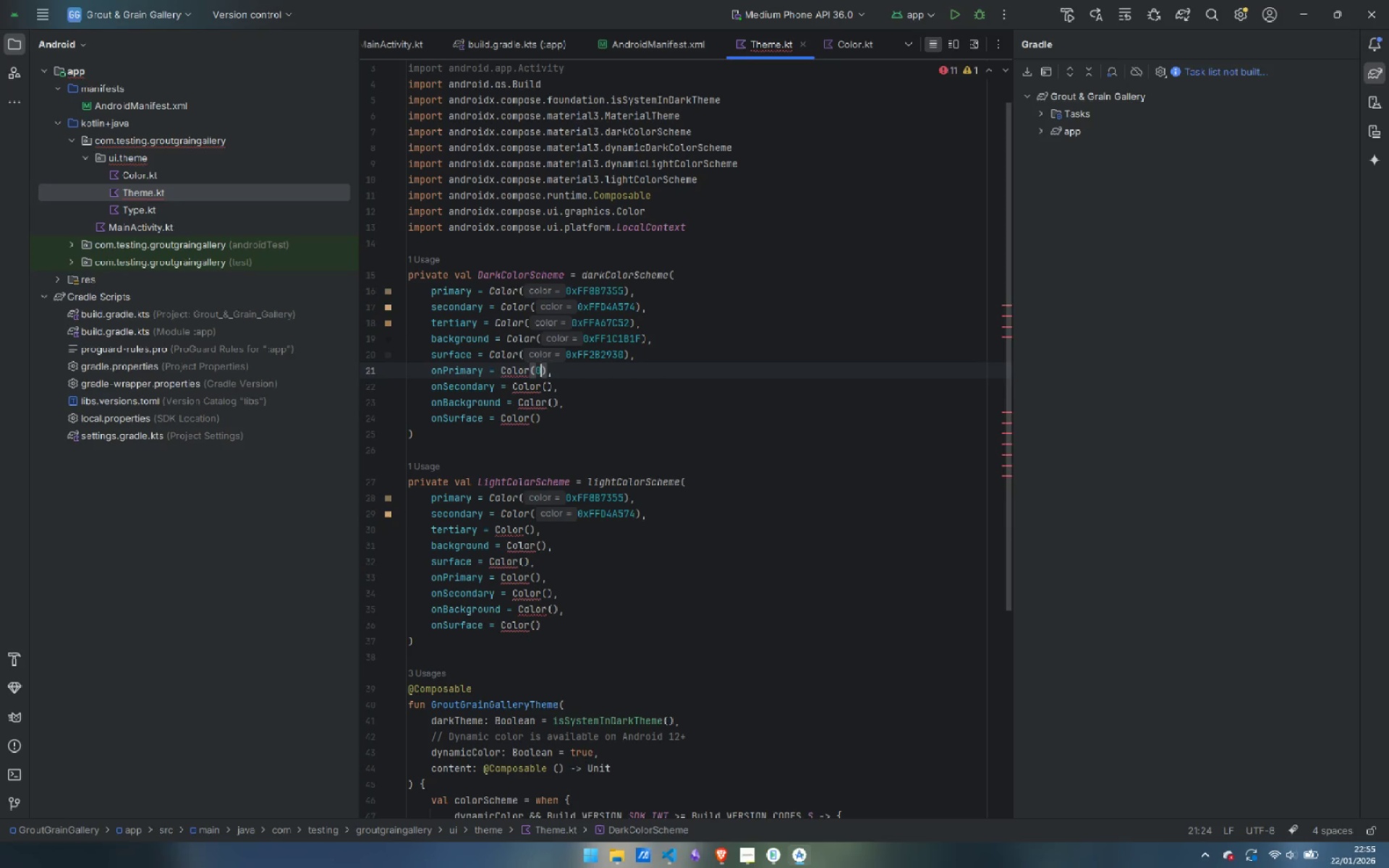 
key(Shift+ShiftLeft)
 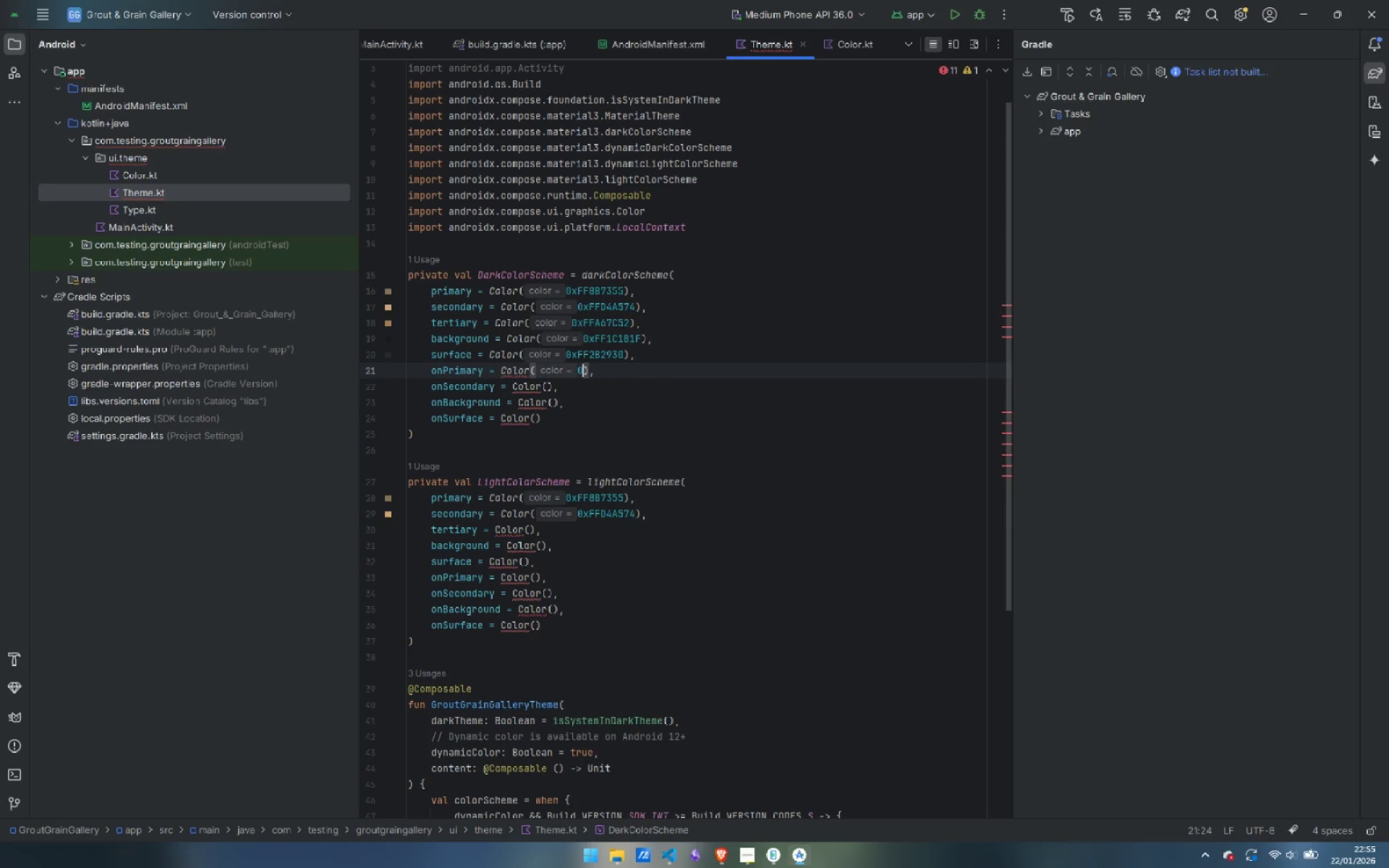 
key(Shift+ShiftLeft)
 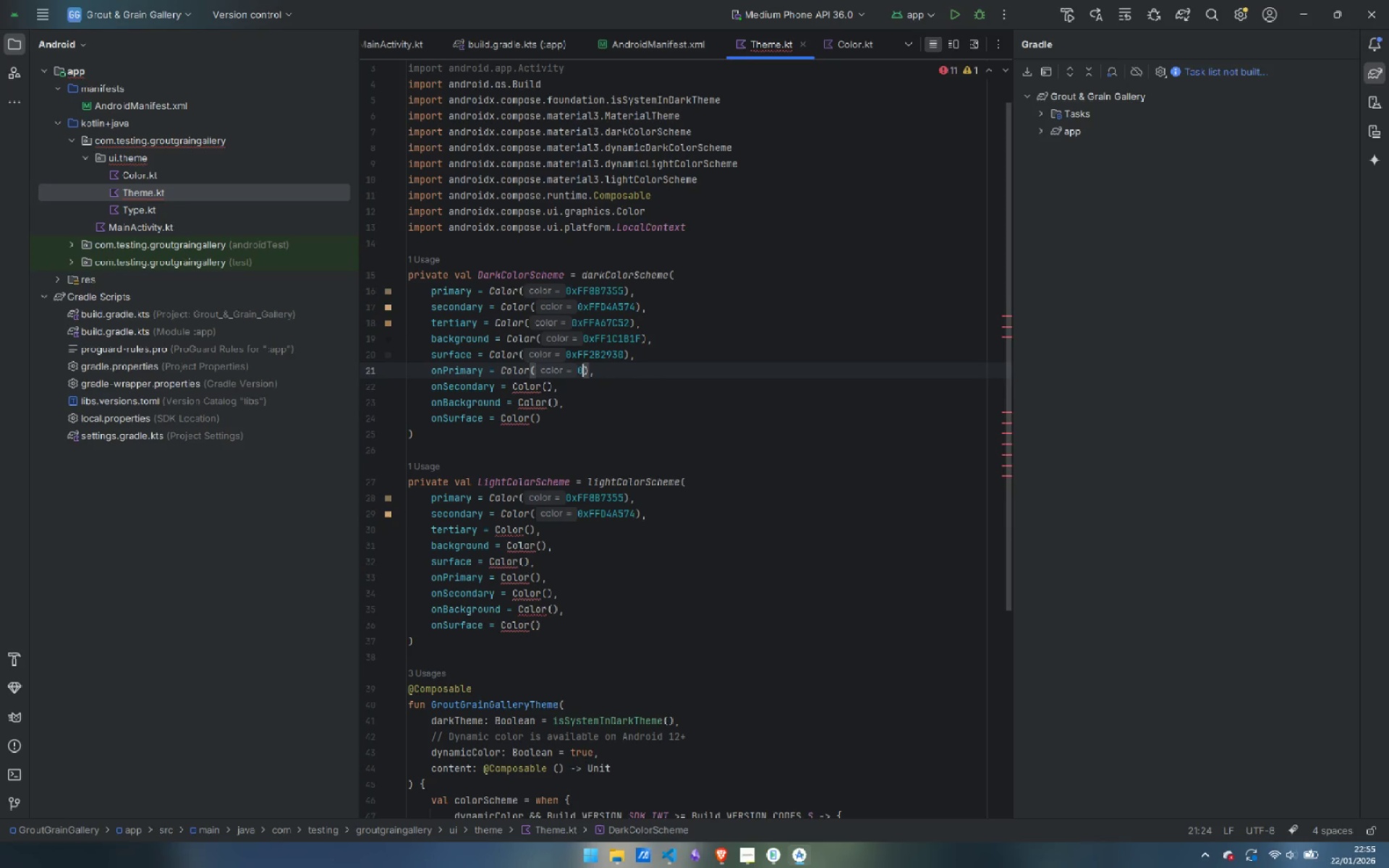 
key(Backspace)
 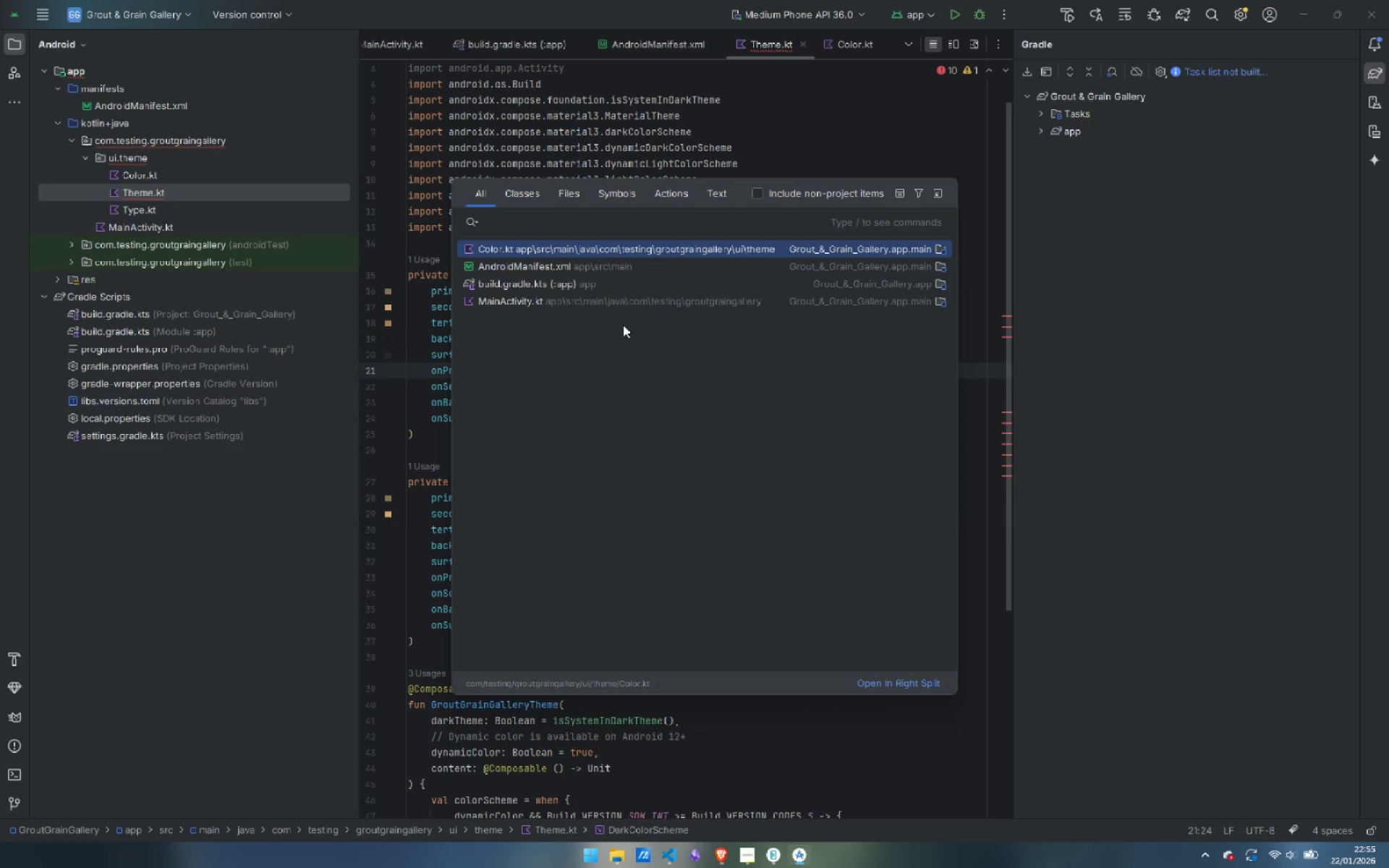 
key(Escape)
 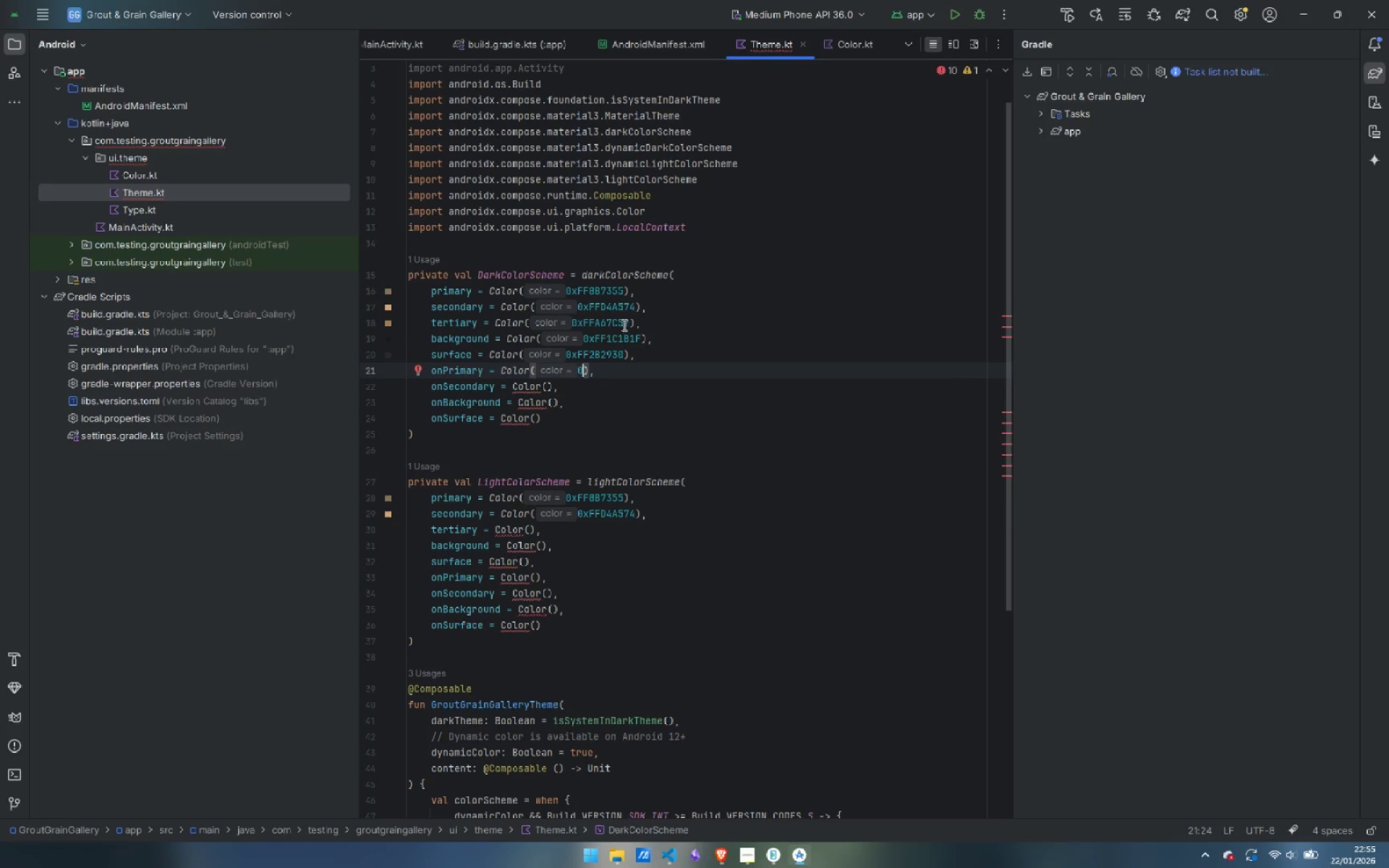 
key(X)
 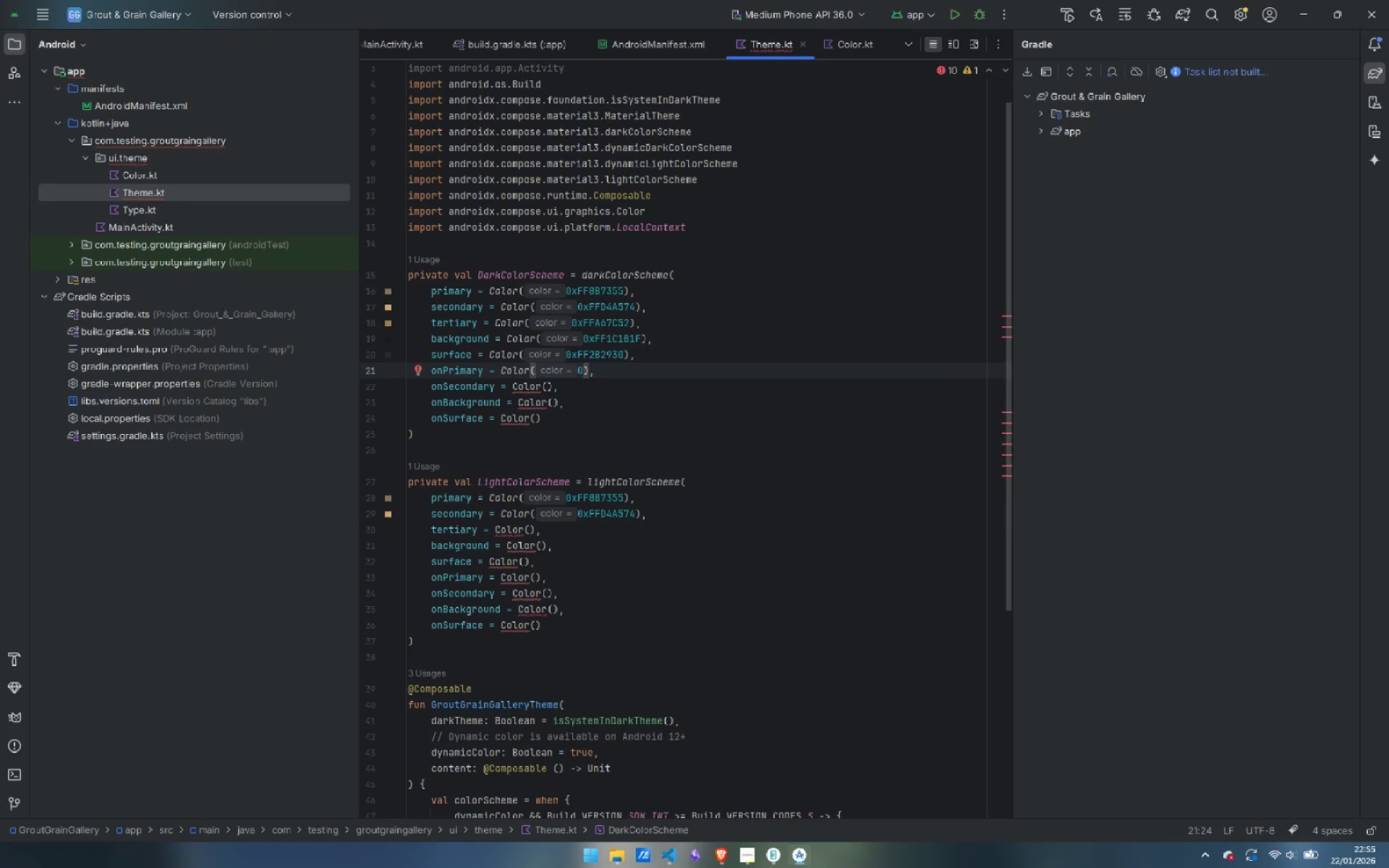 
key(Shift+ShiftLeft)
 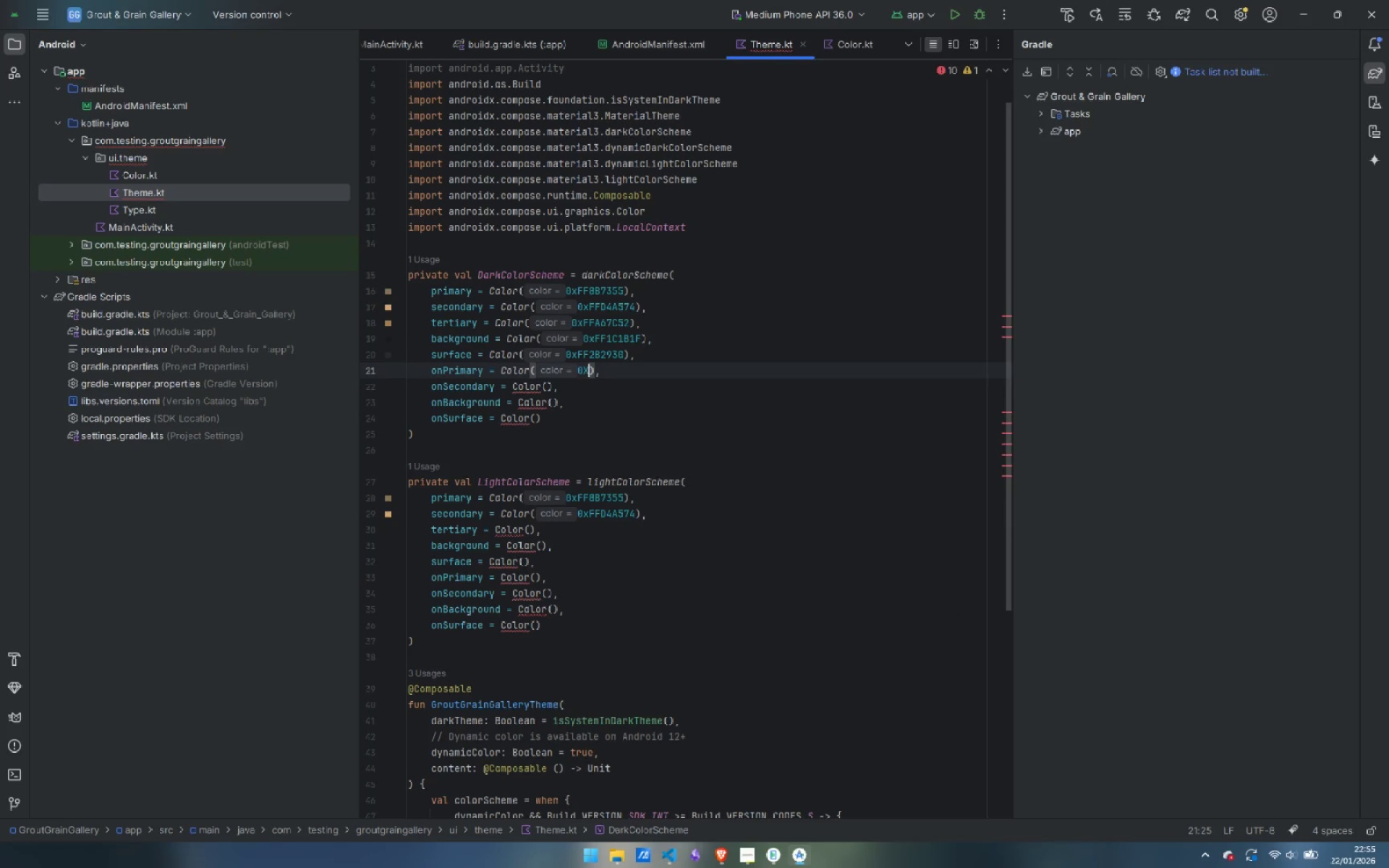 
key(Backspace)
 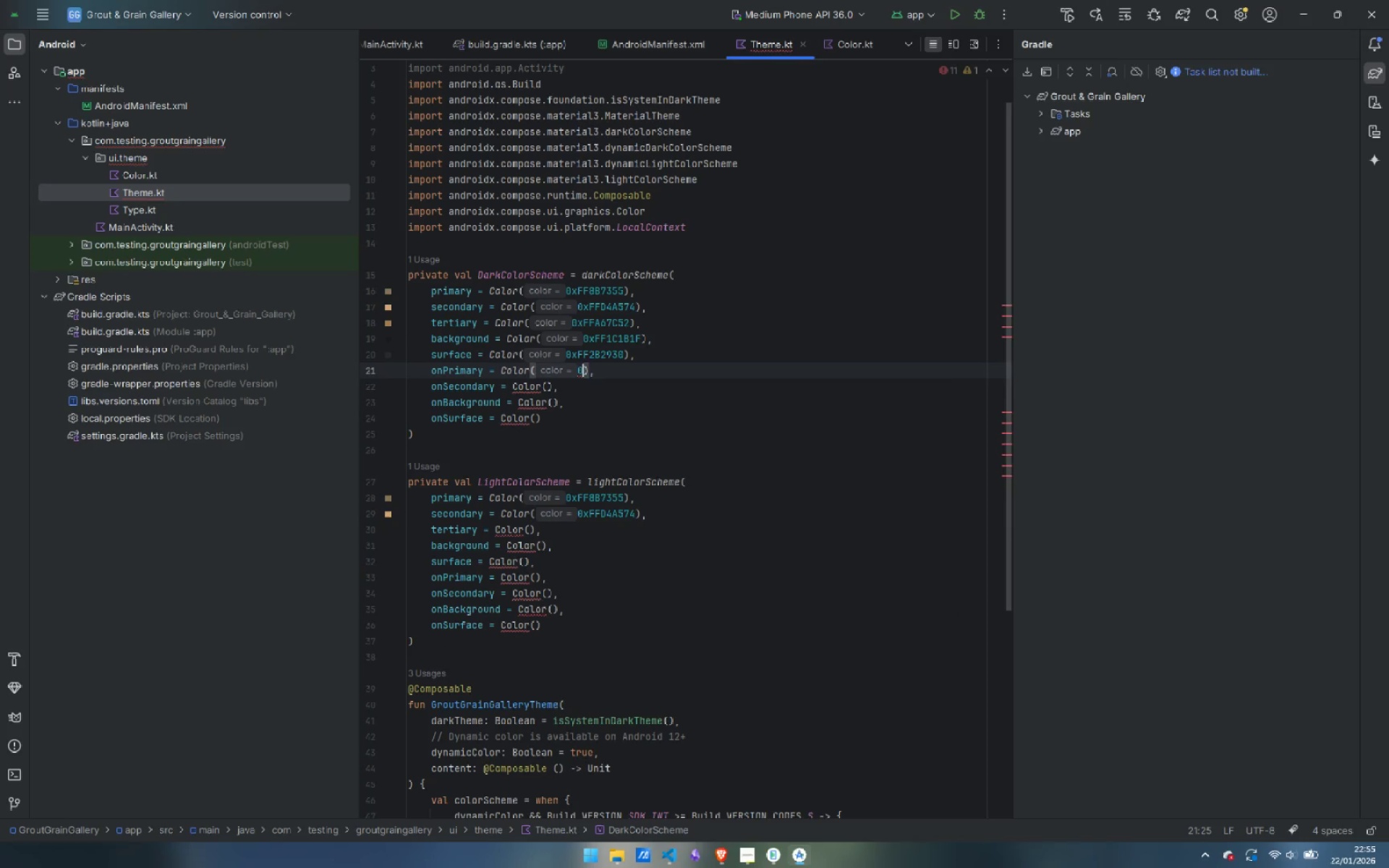 
key(Shift+ShiftLeft)
 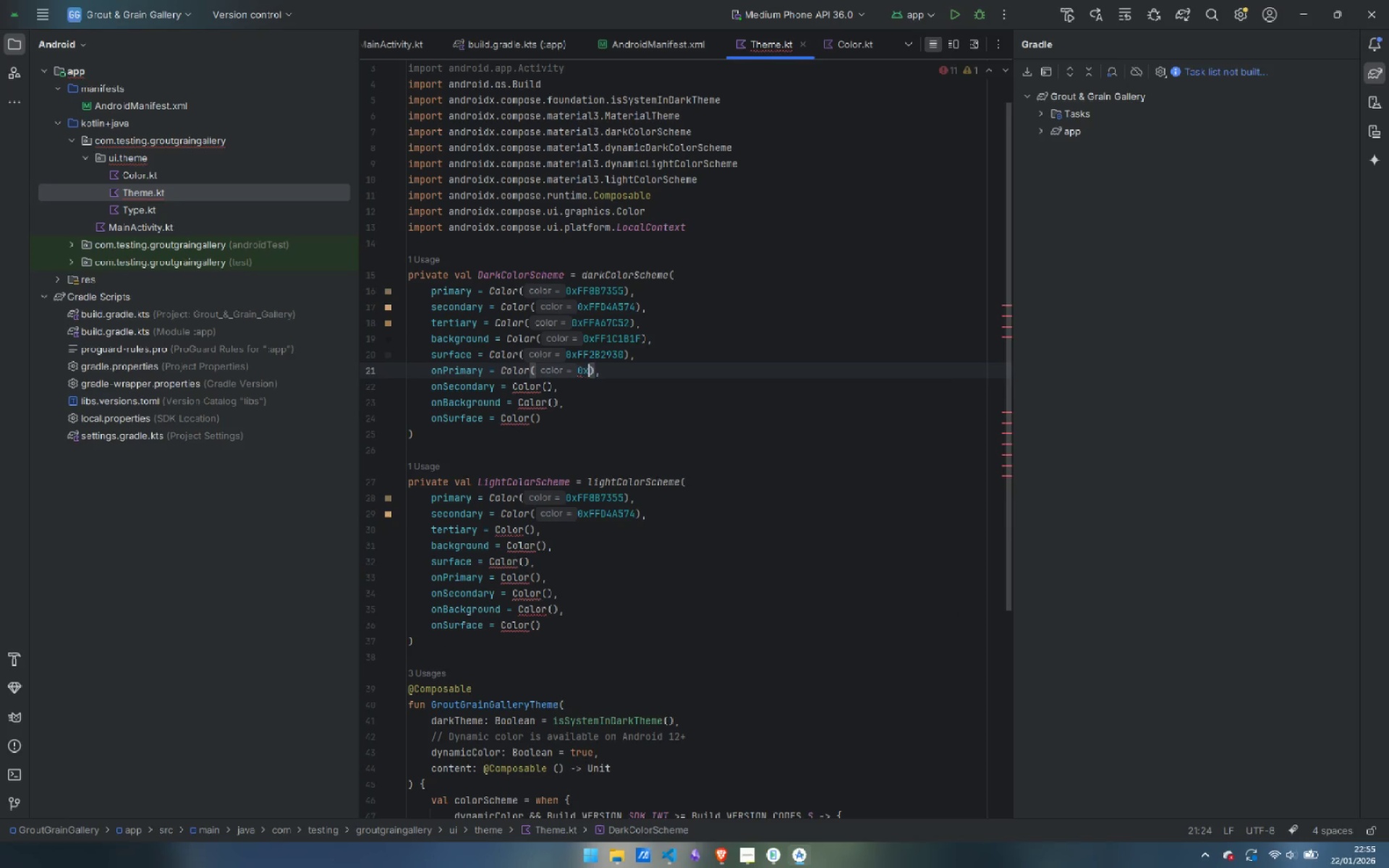 
key(Shift+X)
 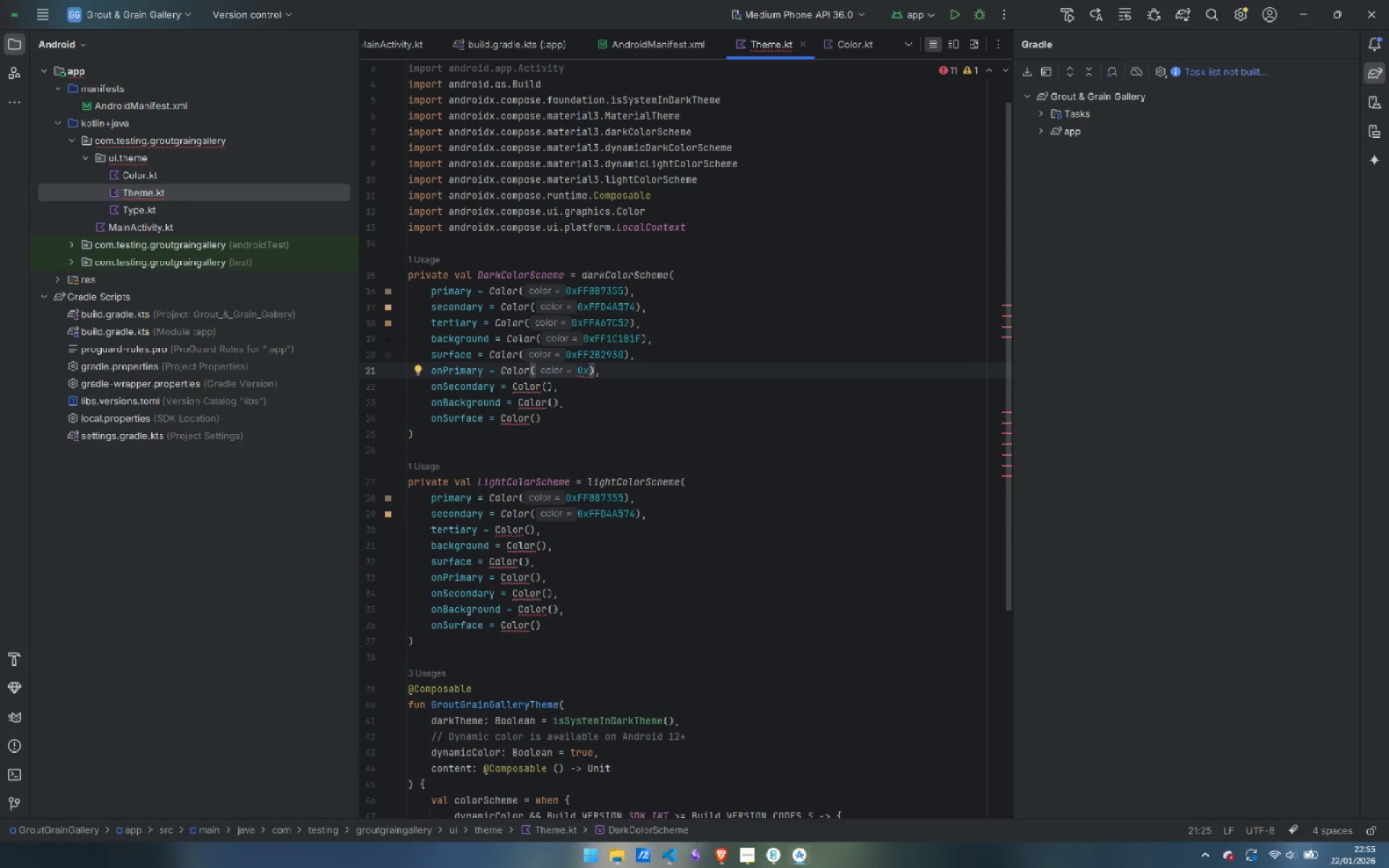 
key(Backspace)
 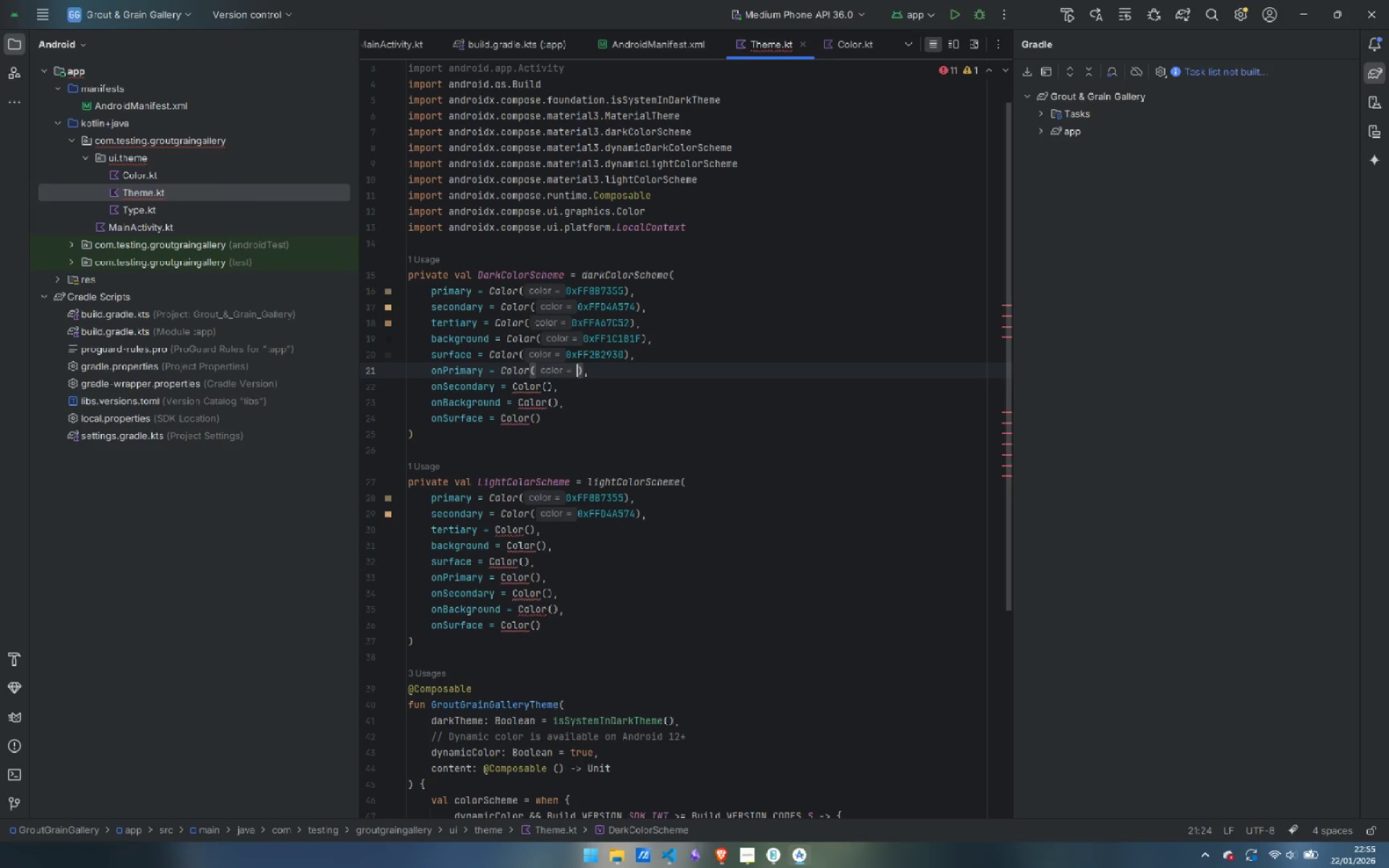 
key(Backspace)
 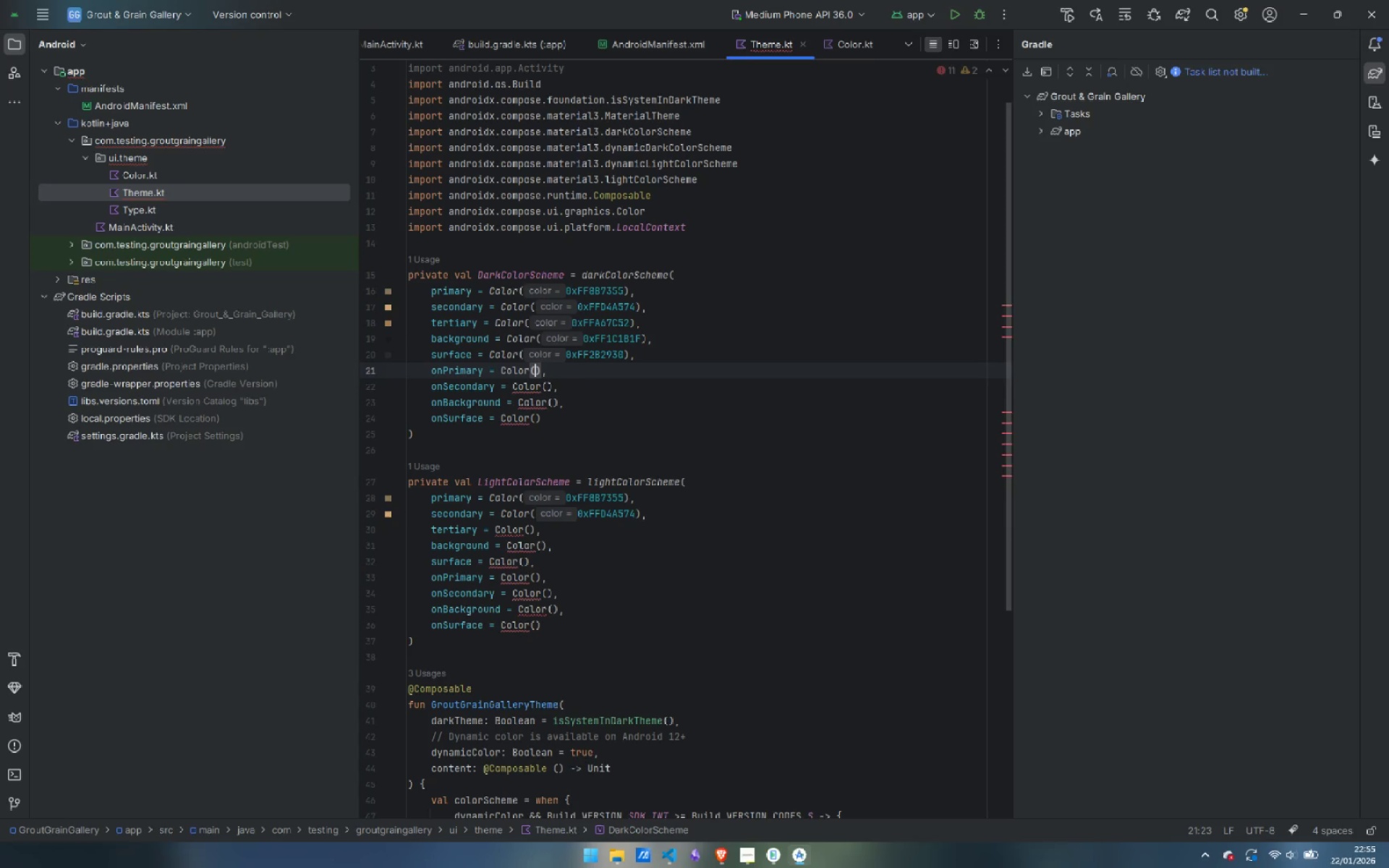 
key(ArrowRight)
 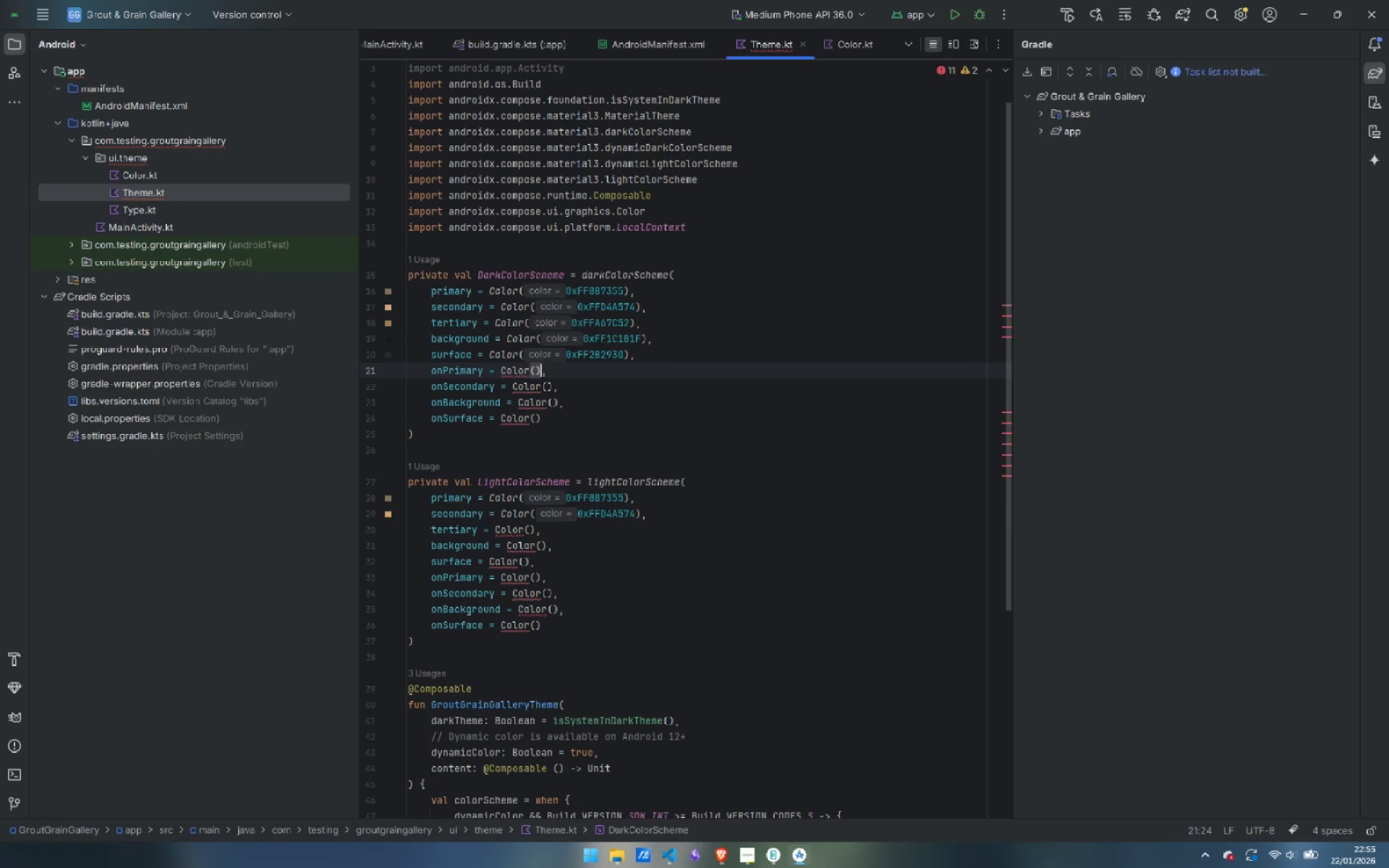 
key(Backspace)
 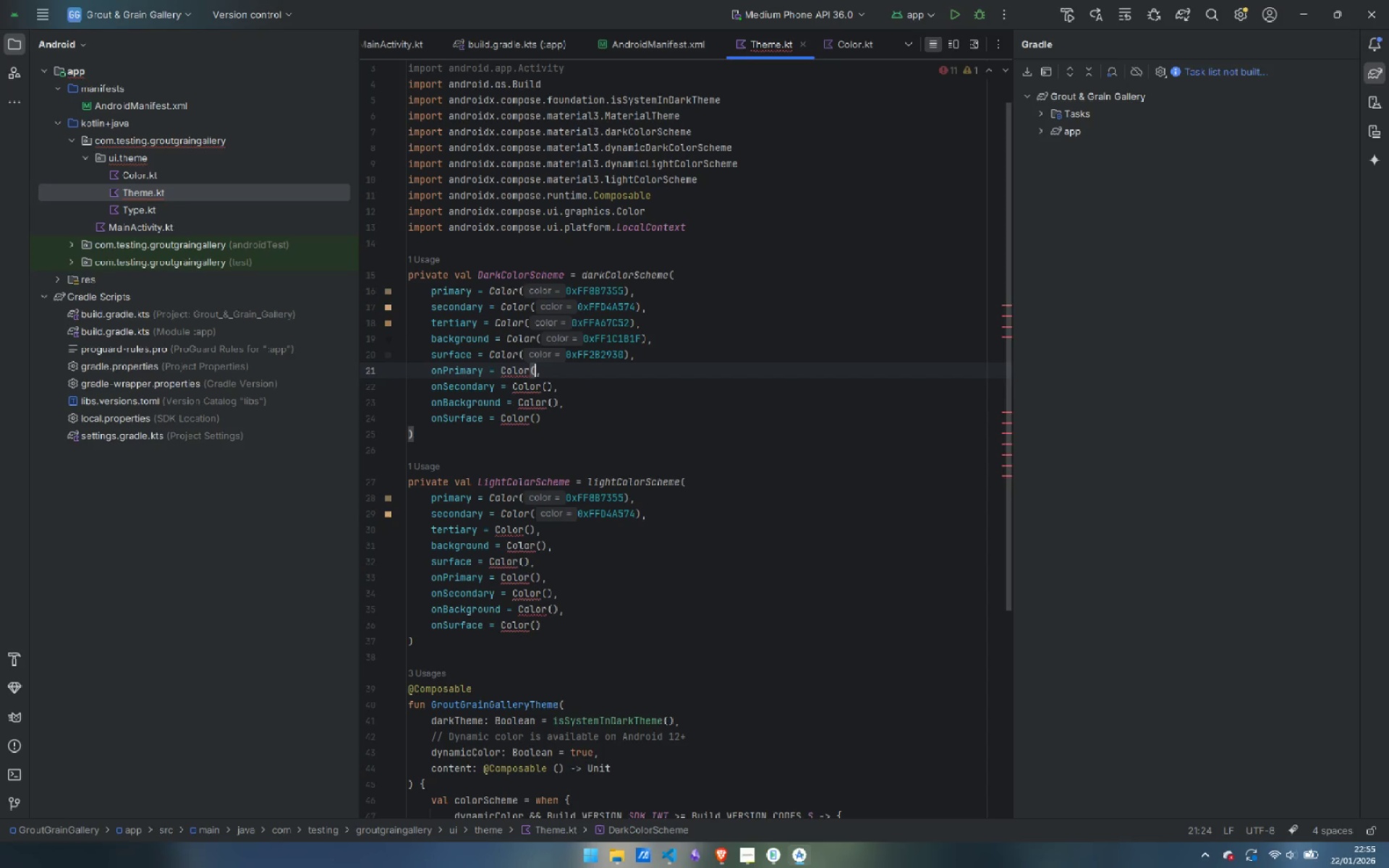 
key(Backspace)
 